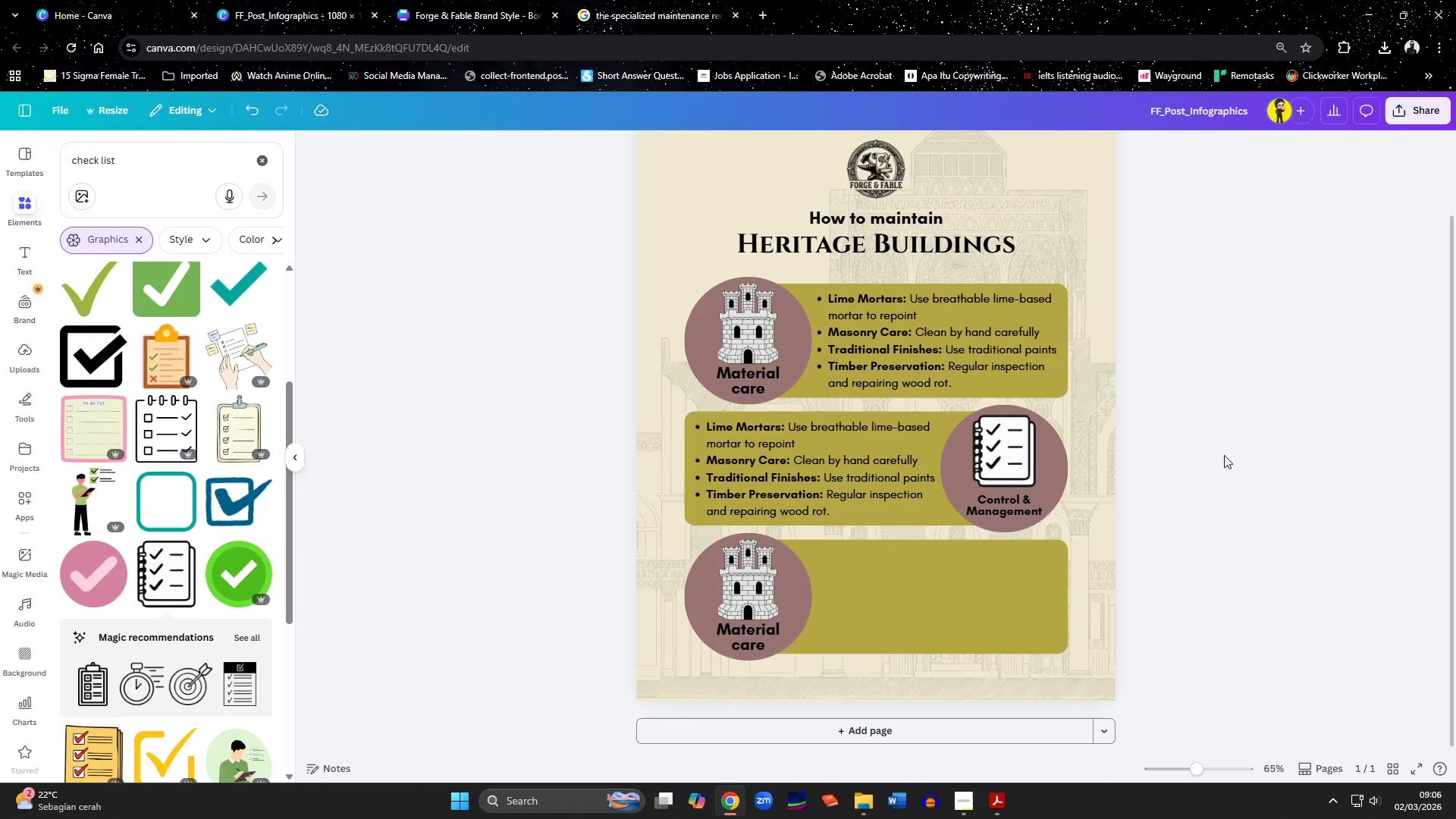 
left_click([626, 12])
 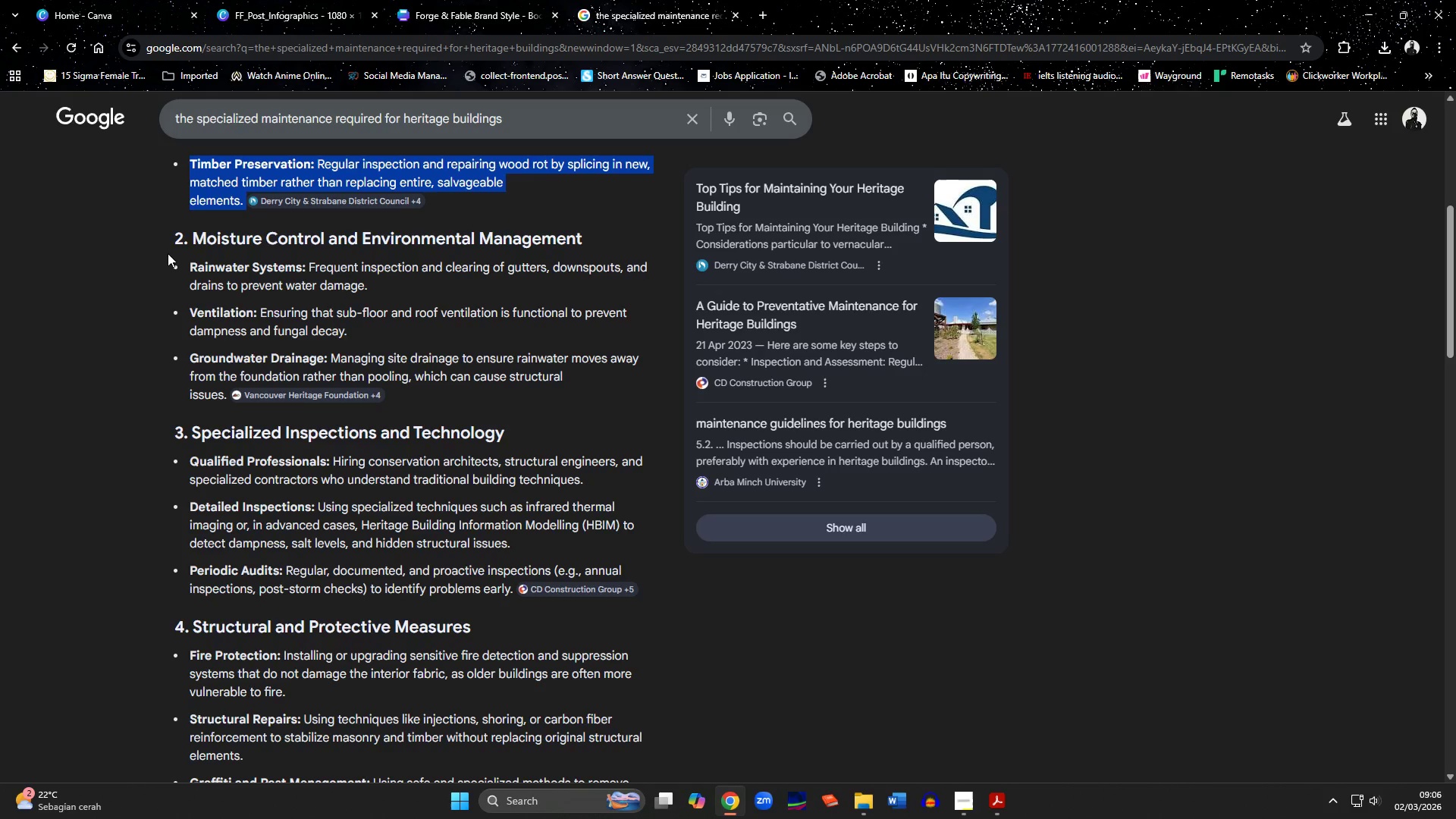 
left_click_drag(start_coordinate=[190, 264], to_coordinate=[309, 264])
 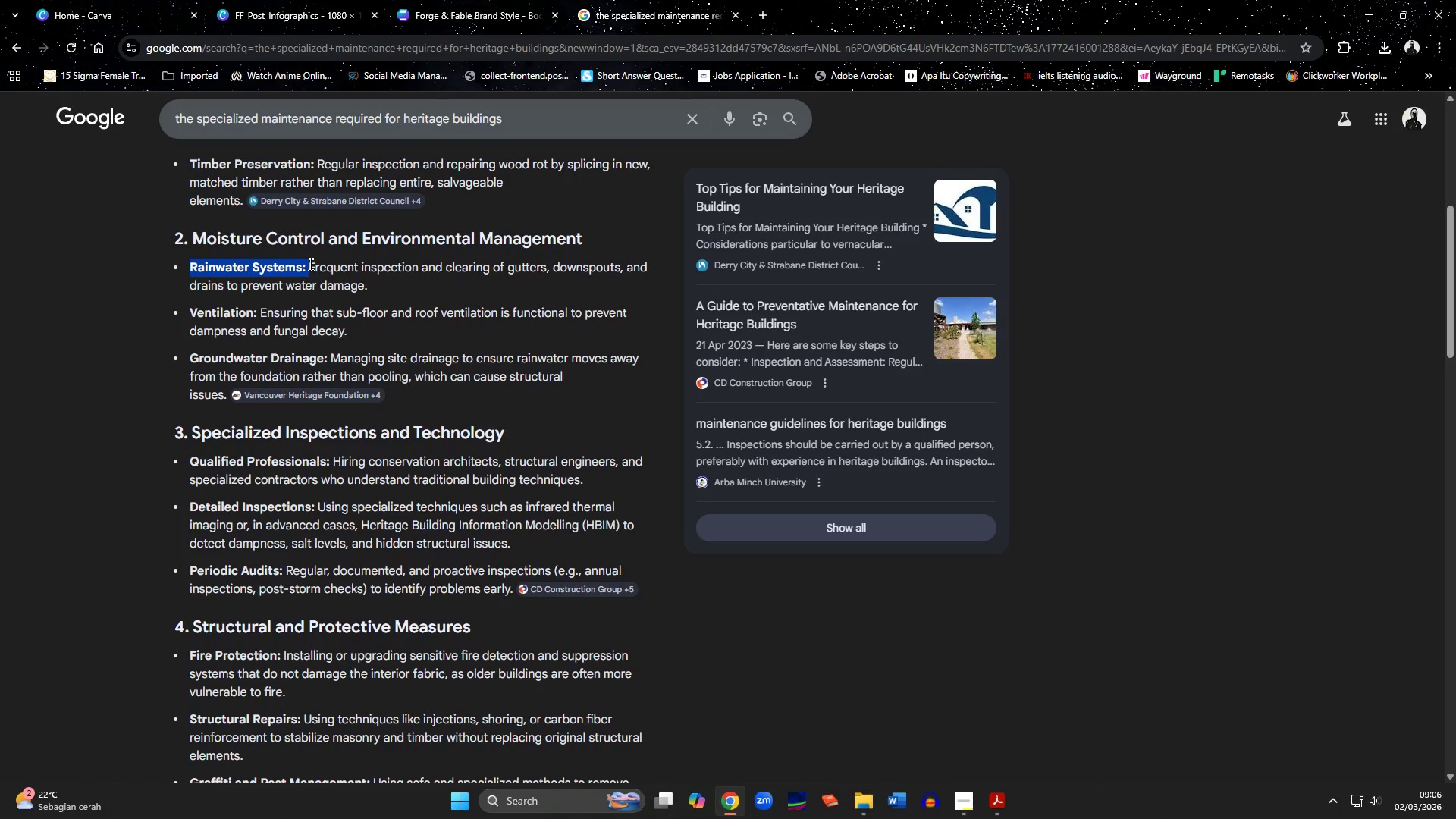 
key(Control+C)
 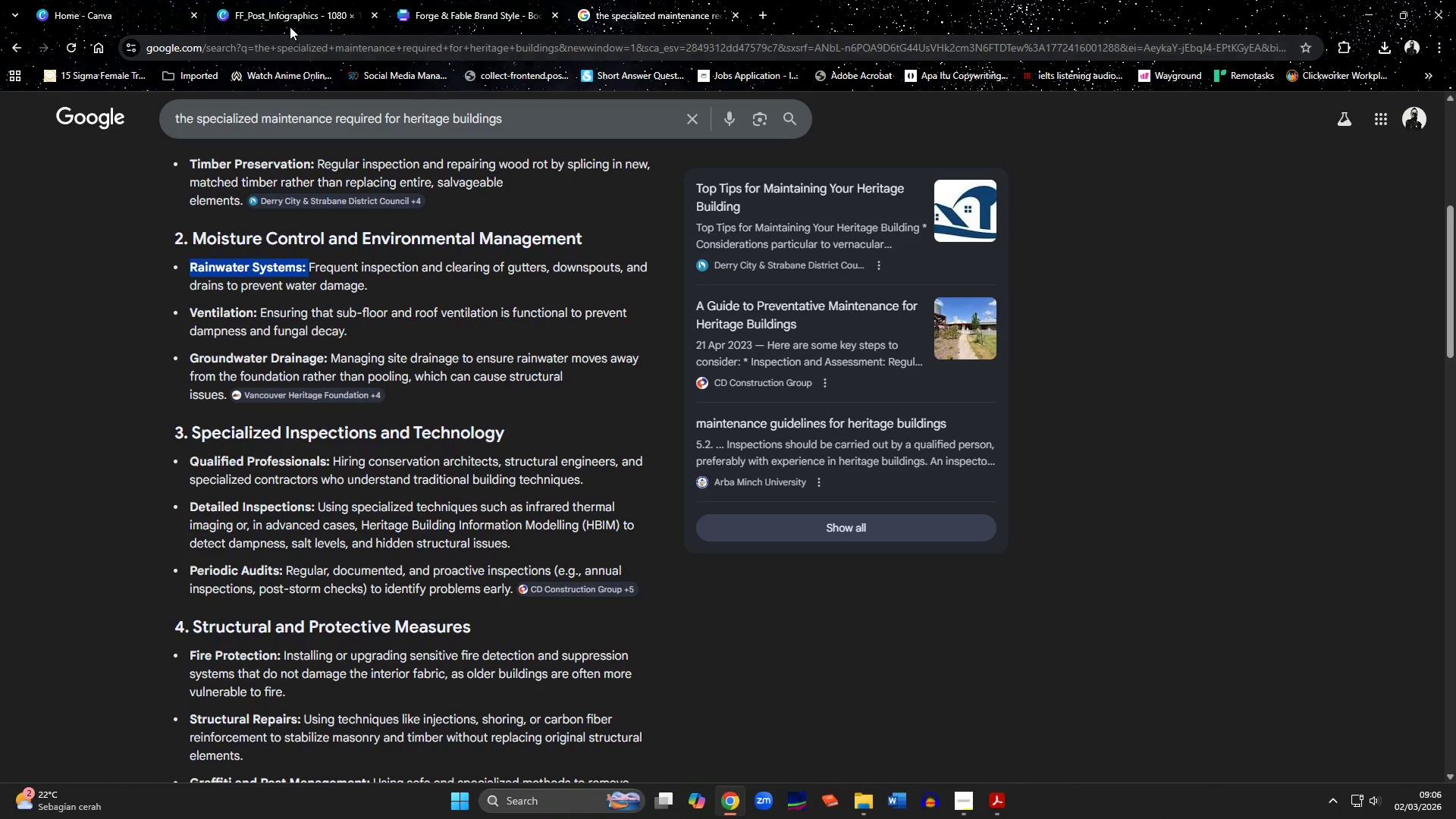 
left_click([290, 9])
 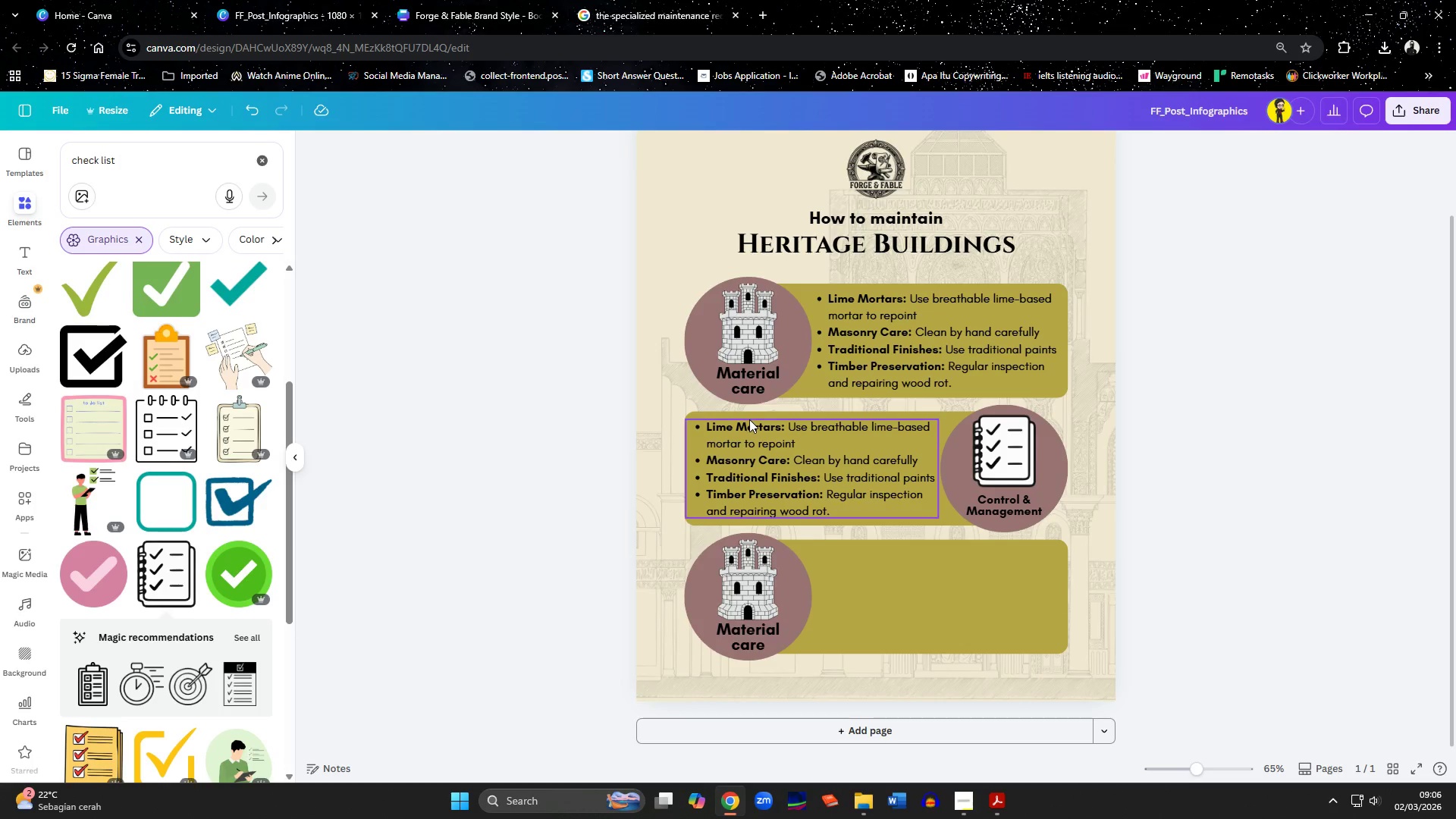 
double_click([749, 428])
 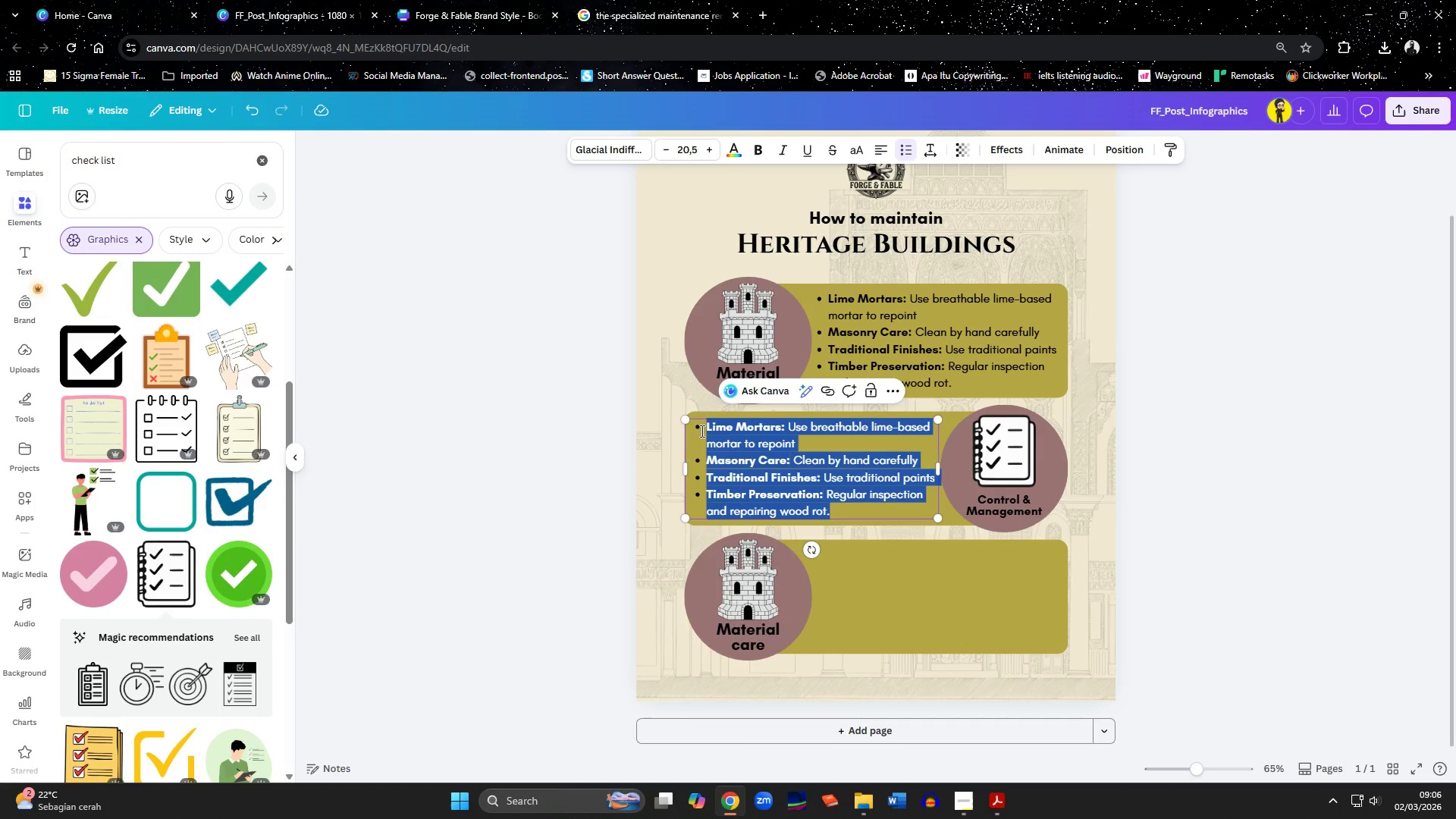 
left_click([695, 428])
 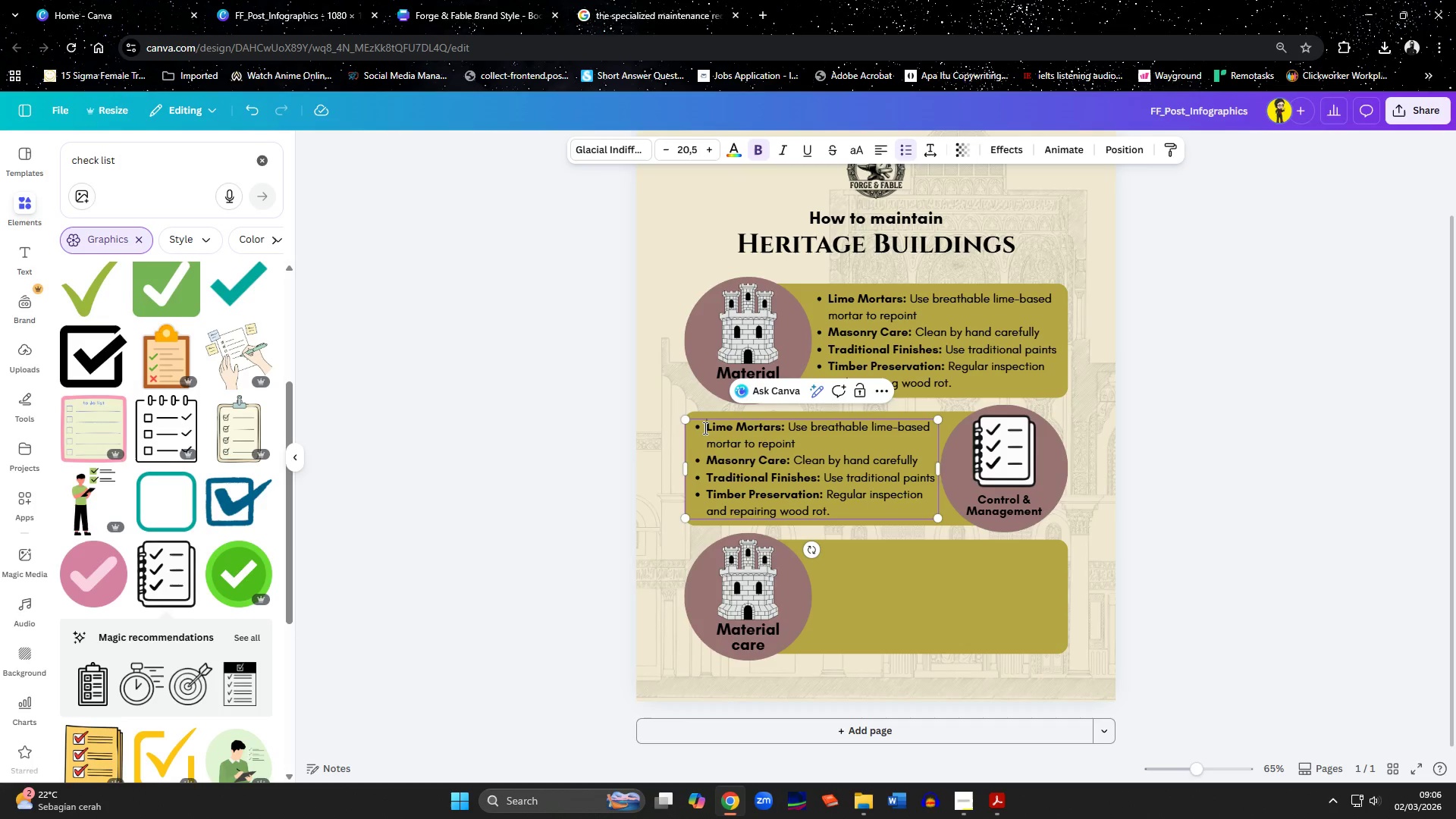 
left_click_drag(start_coordinate=[704, 428], to_coordinate=[791, 423])
 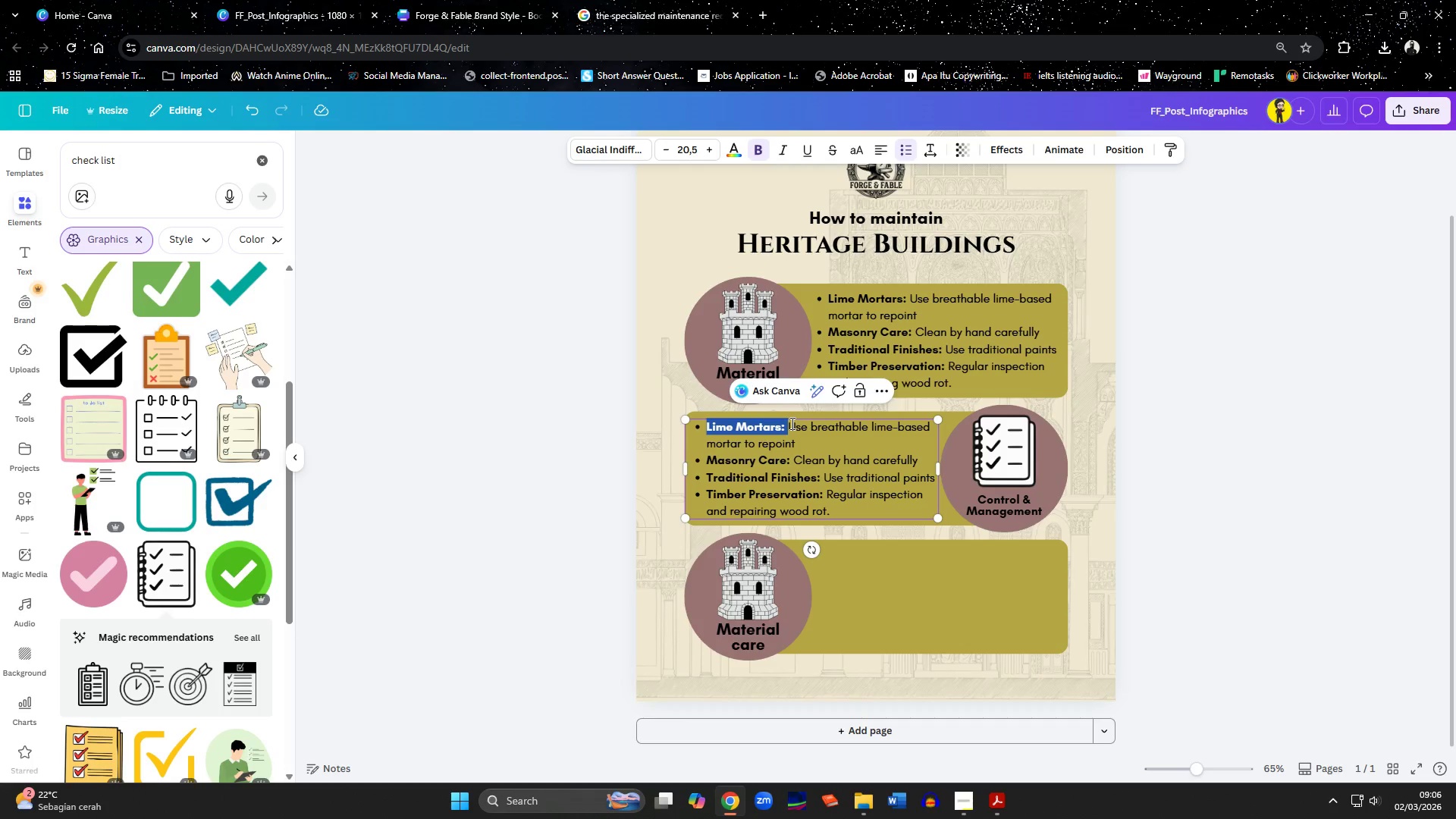 
key(Control+V)
 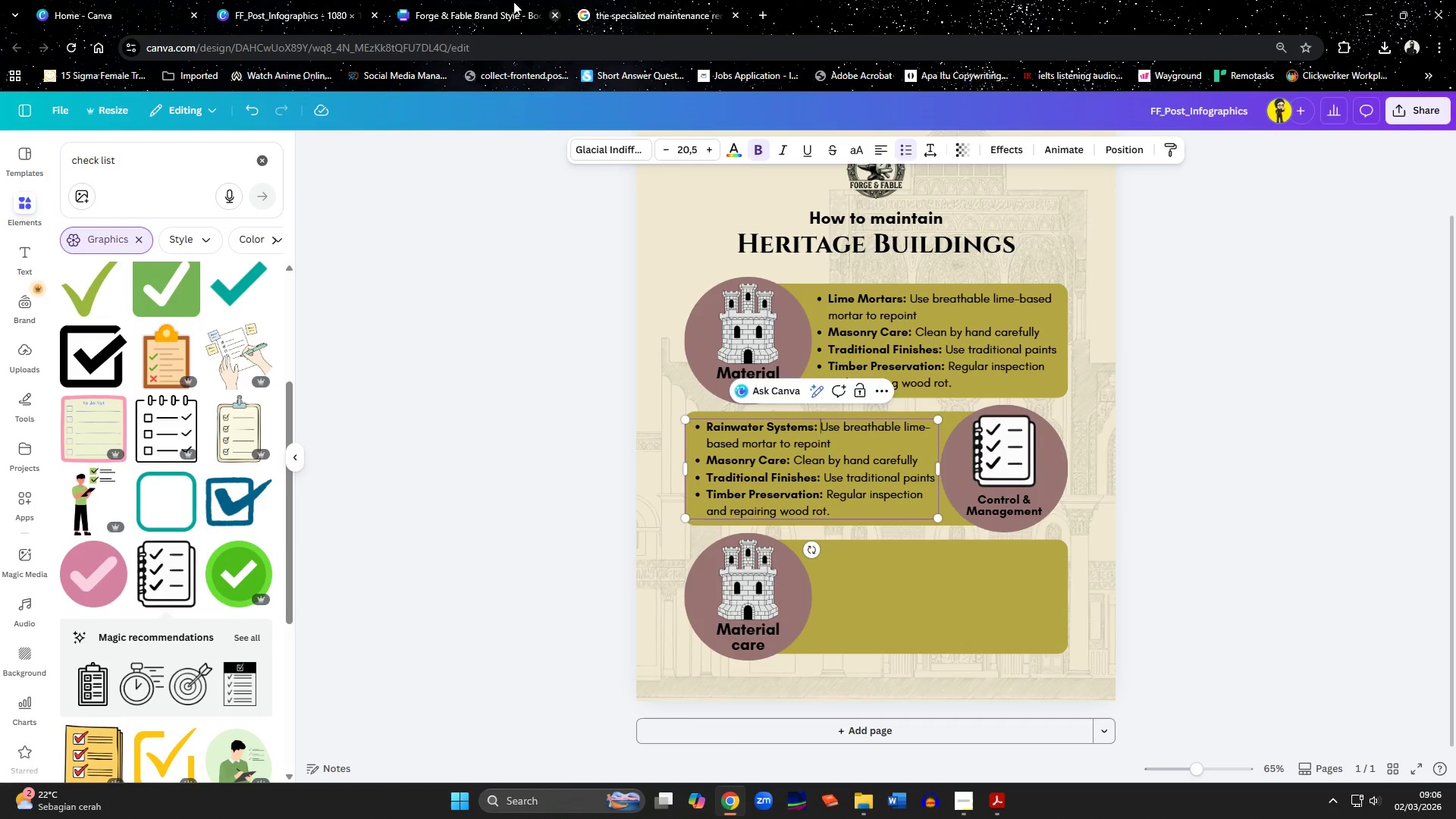 
left_click([610, 6])
 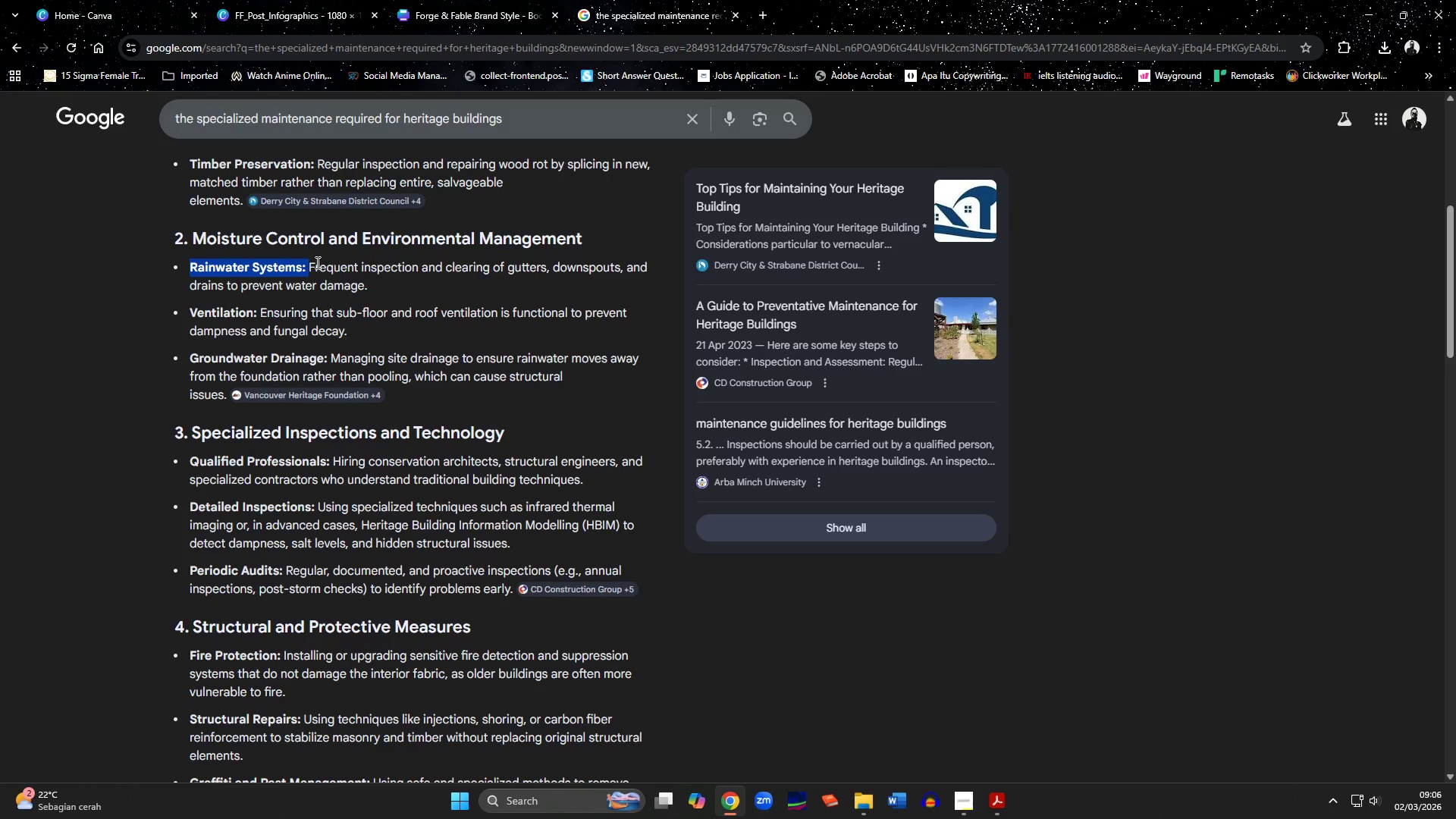 
wait(6.41)
 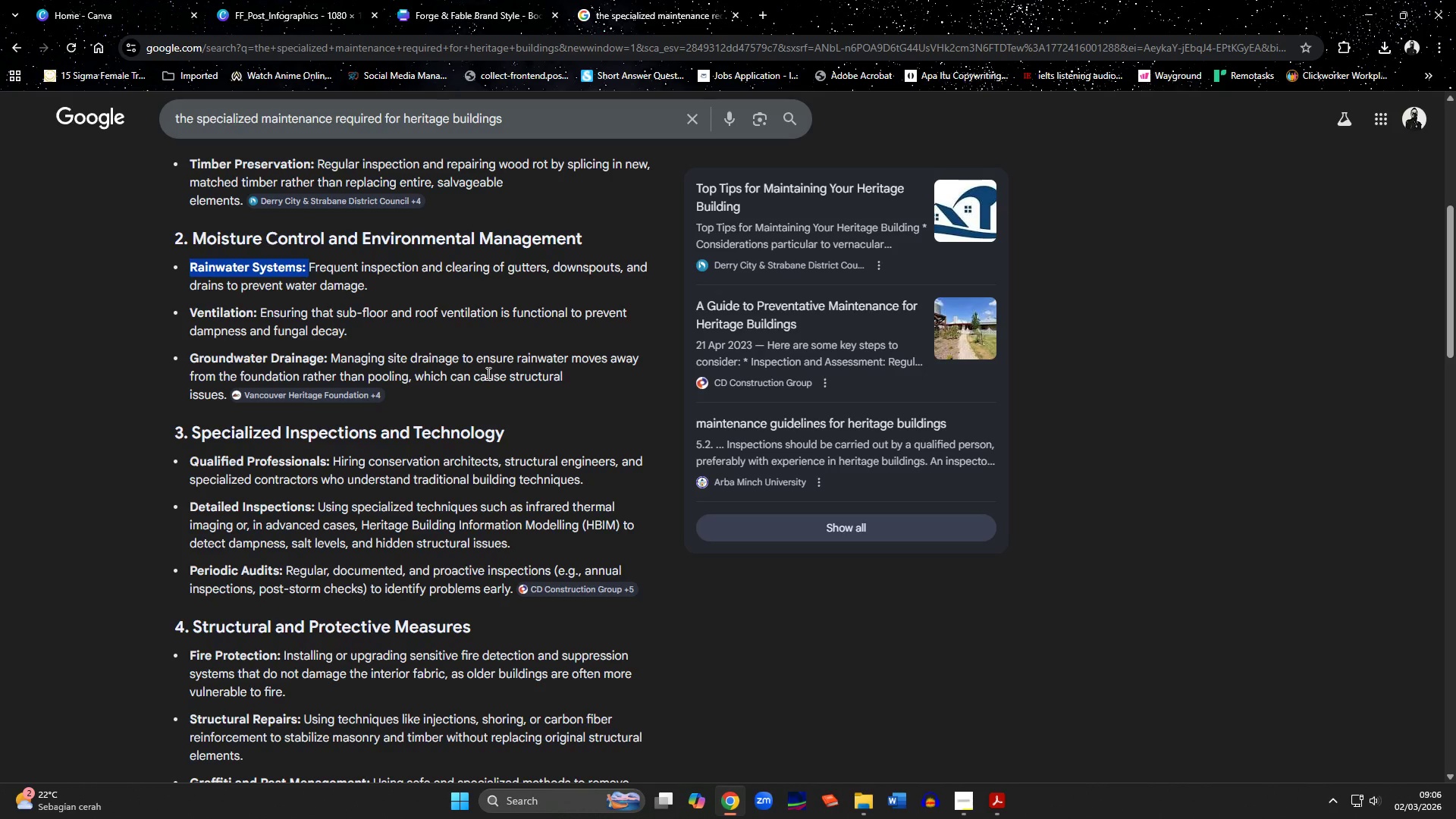 
left_click_drag(start_coordinate=[308, 266], to_coordinate=[375, 268])
 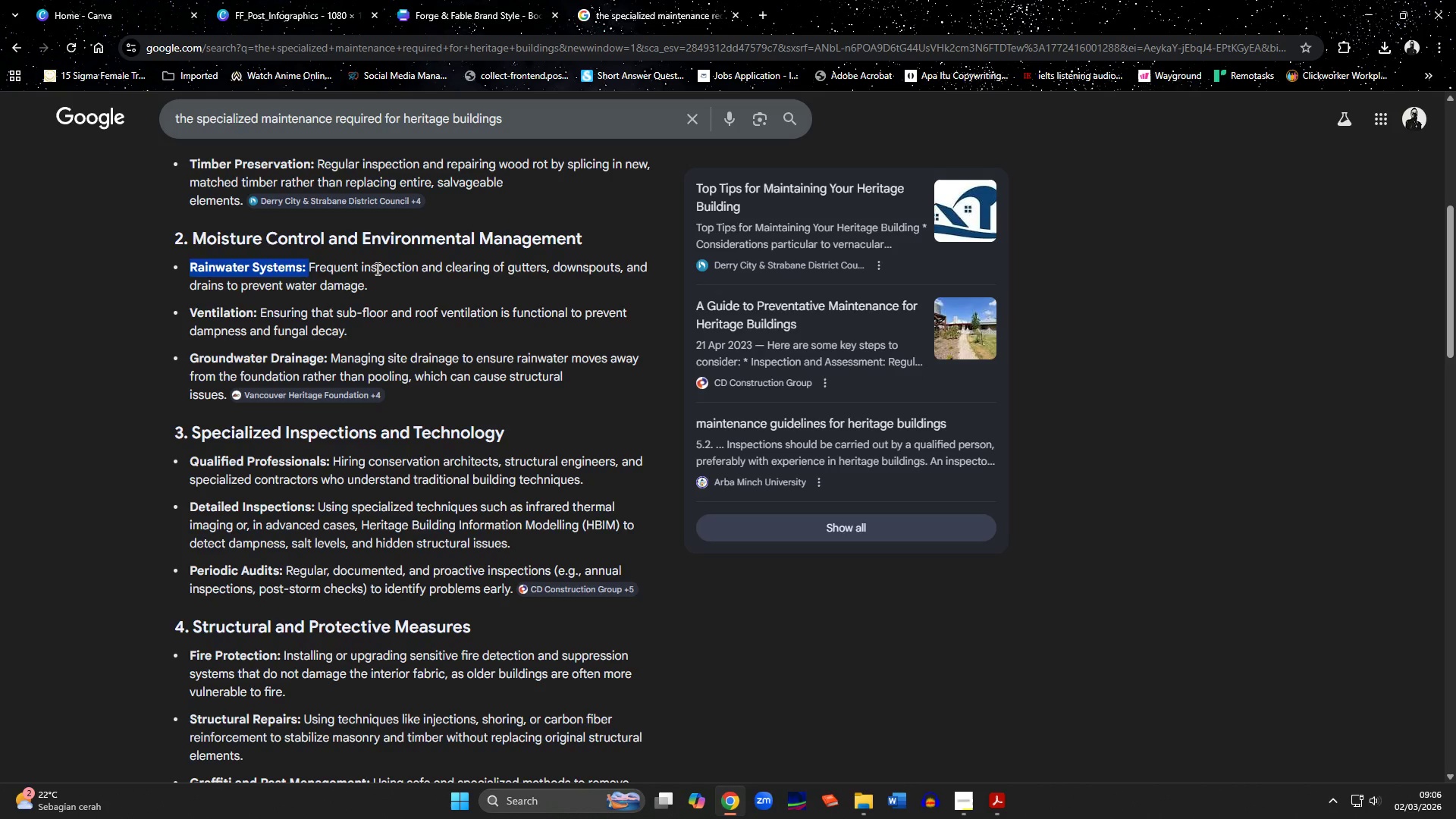 
left_click([376, 268])
 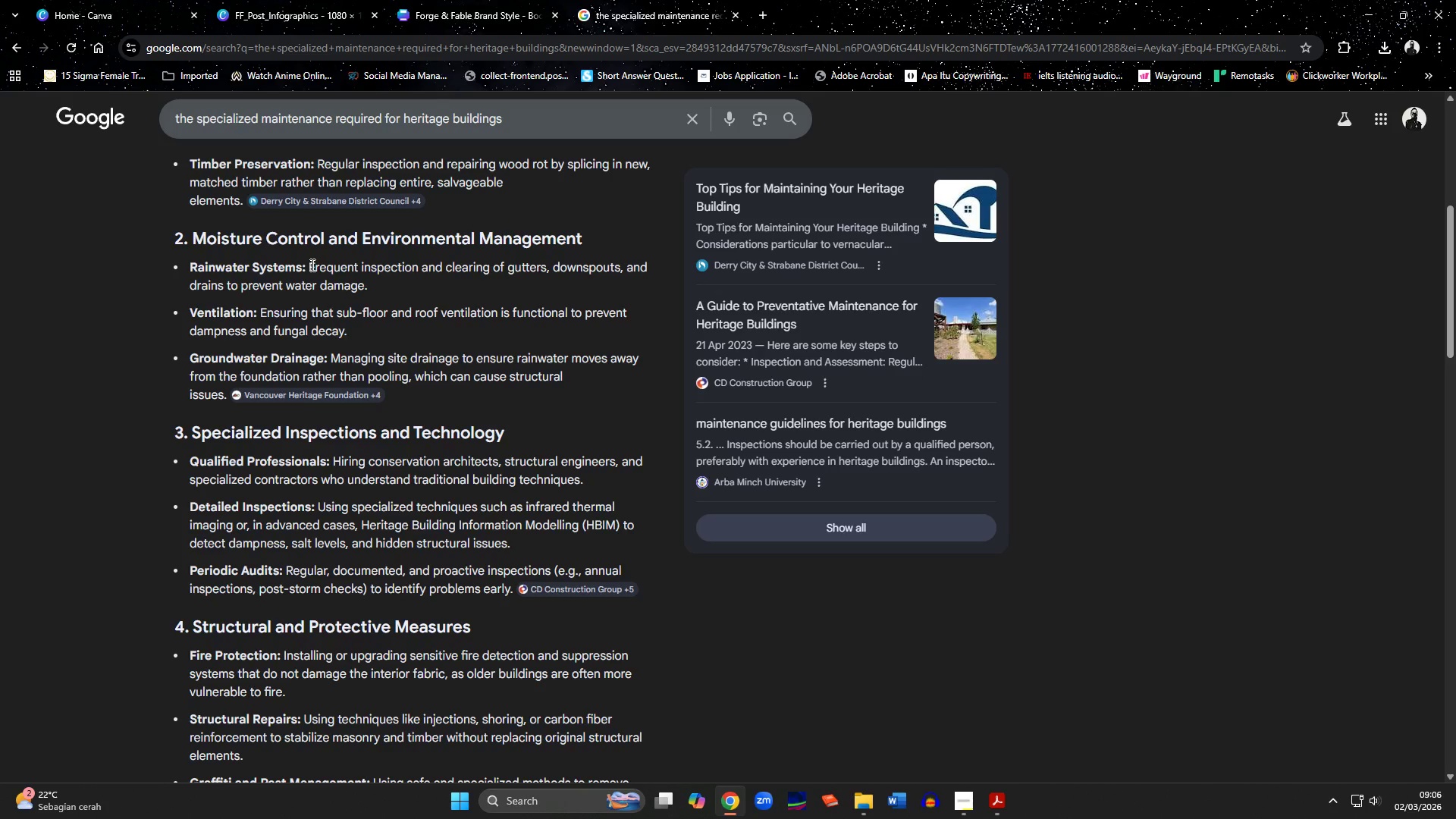 
left_click_drag(start_coordinate=[309, 265], to_coordinate=[416, 260])
 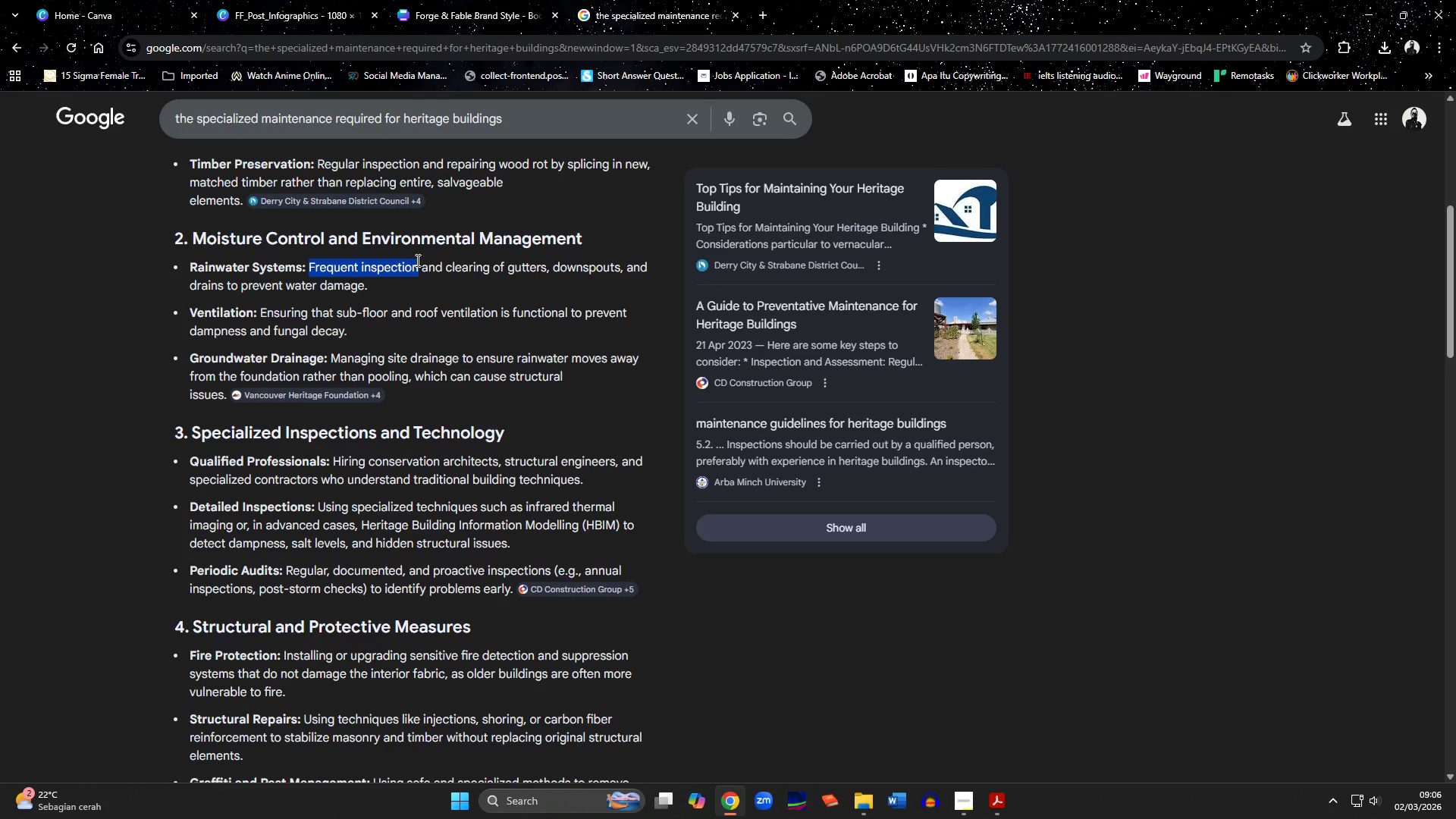 
hold_key(key=ControlLeft, duration=1.5)
 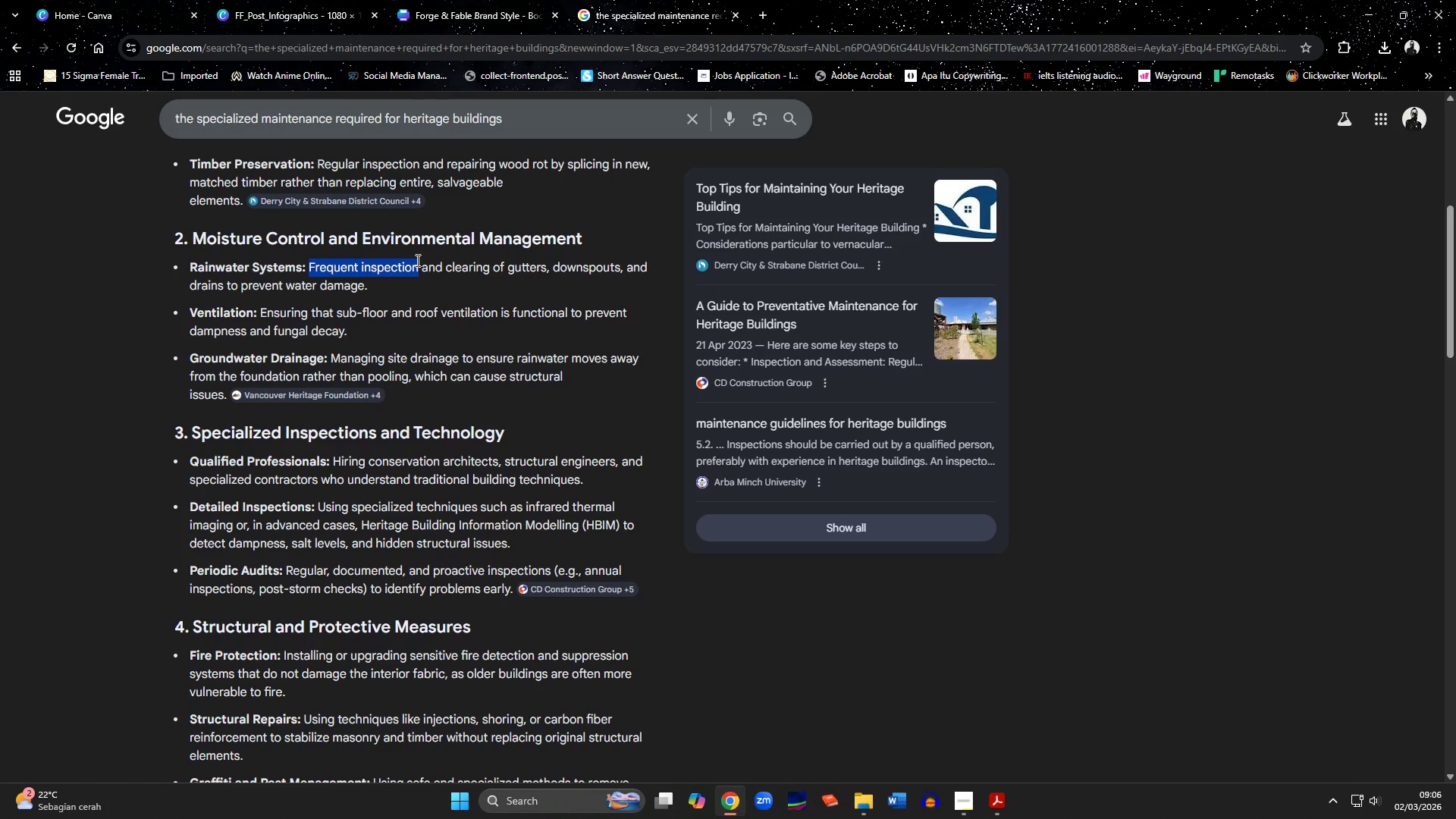 
key(Control+C)
 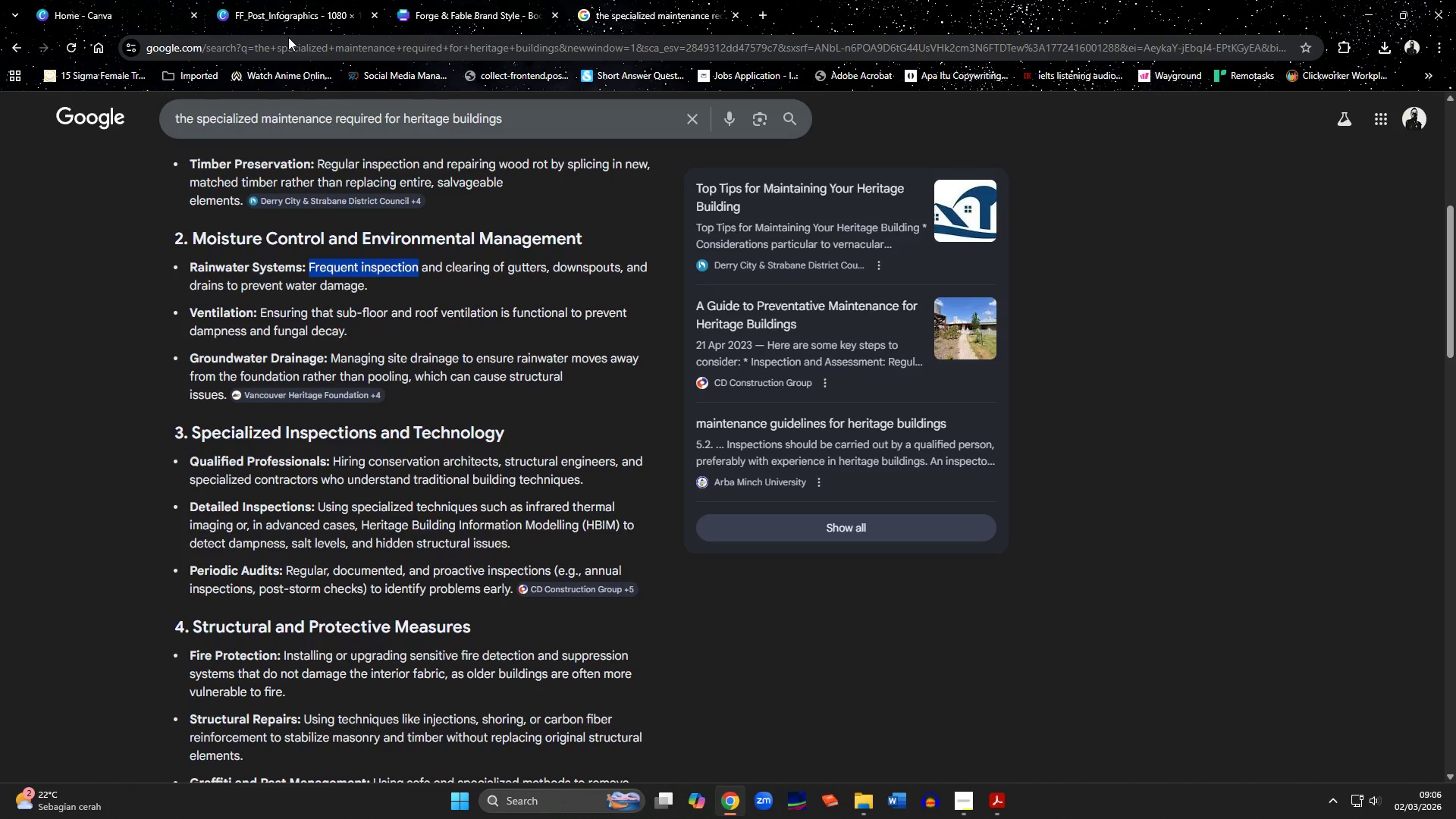 
left_click([290, 16])
 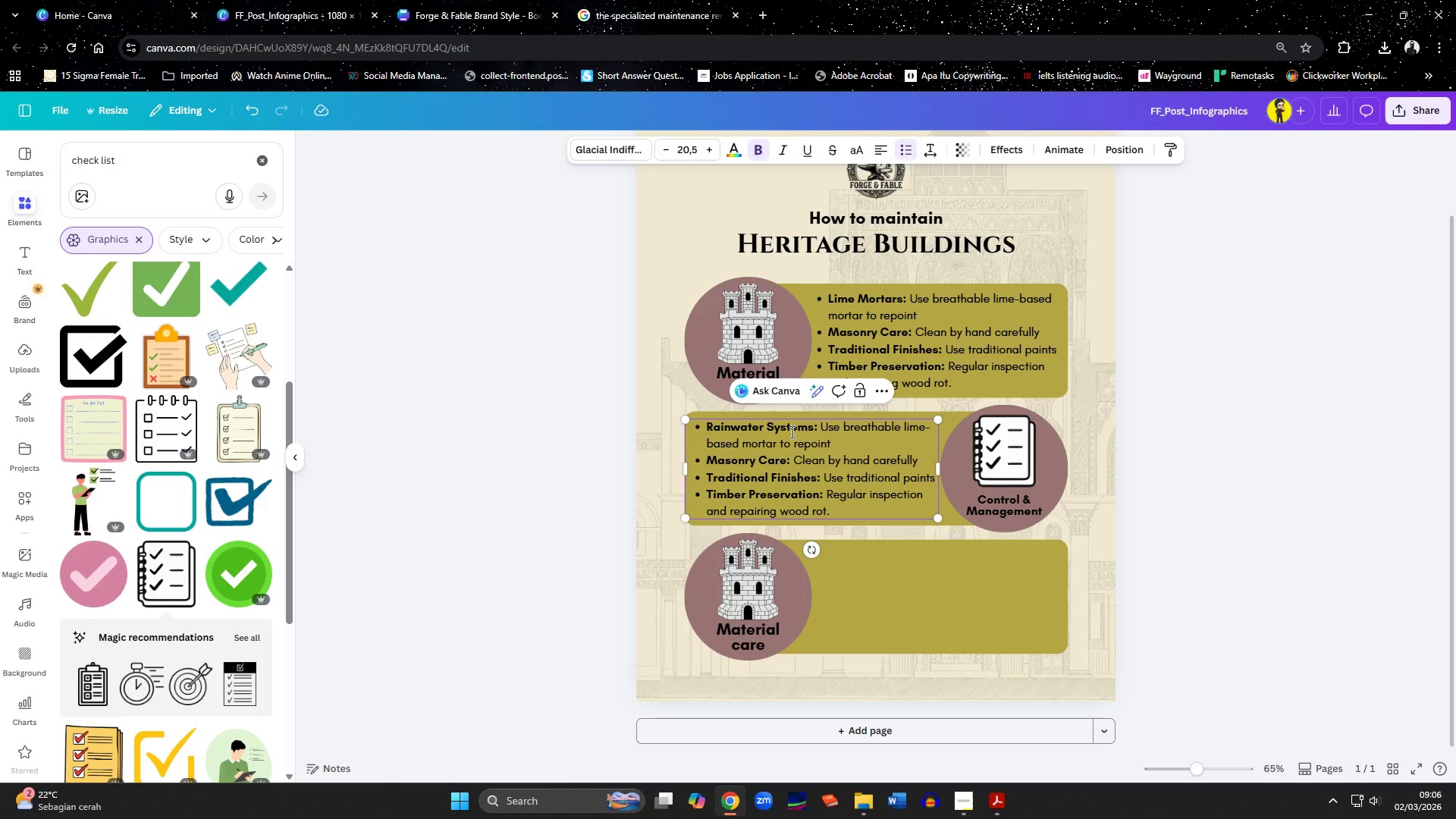 
key(Shift+ArrowDown)
 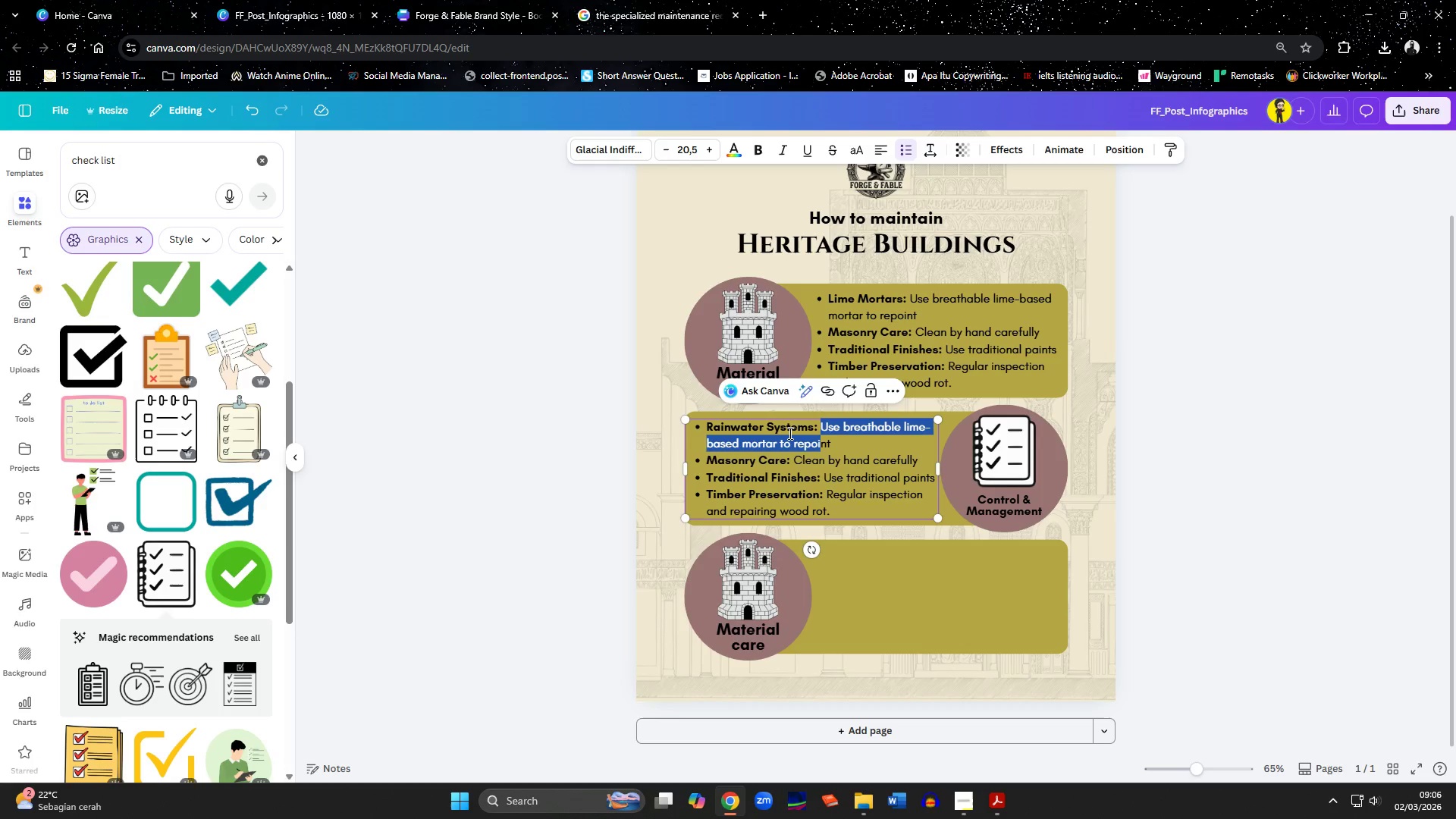 
key(Shift+ArrowDown)
 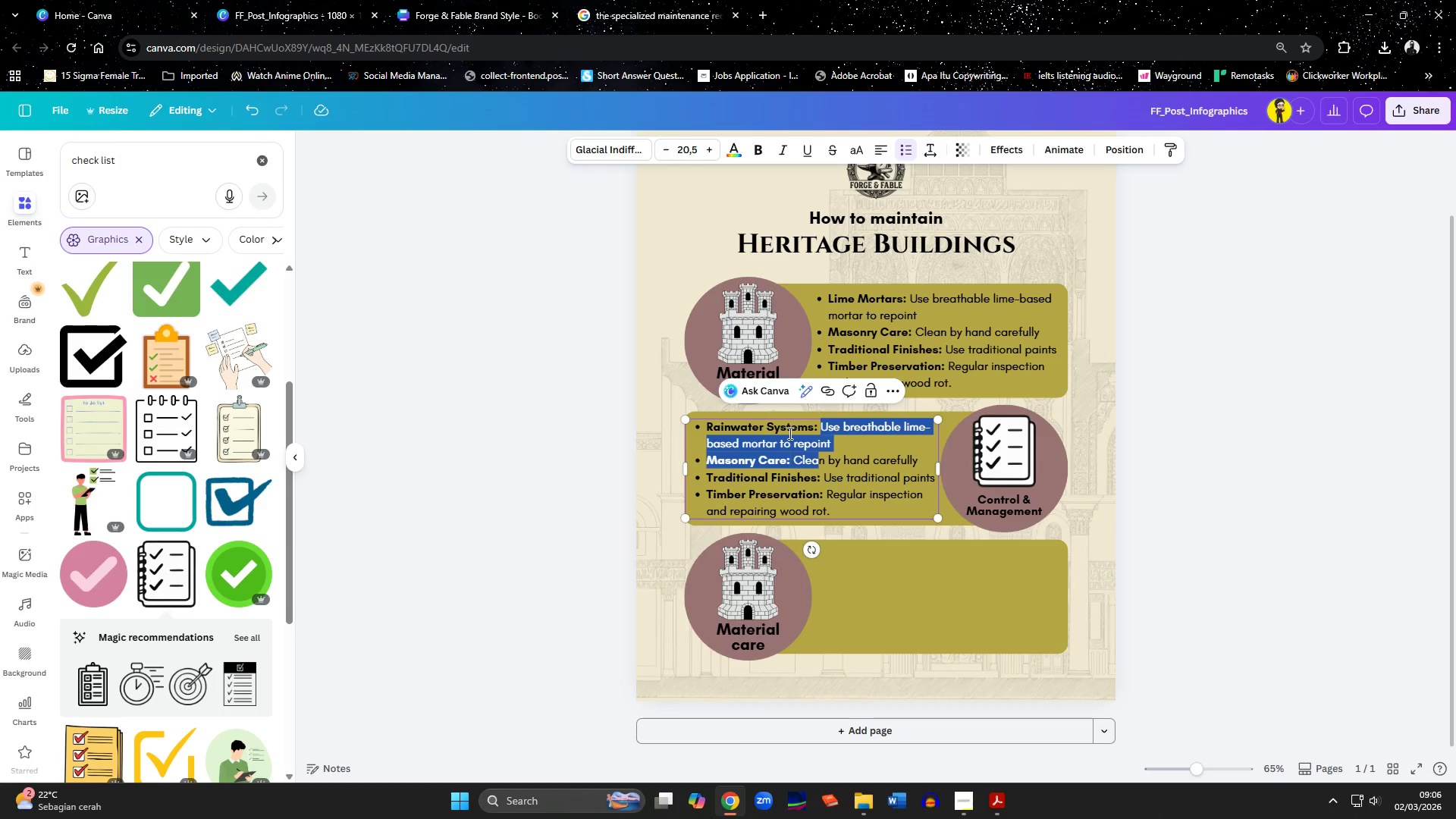 
key(Shift+ArrowUp)
 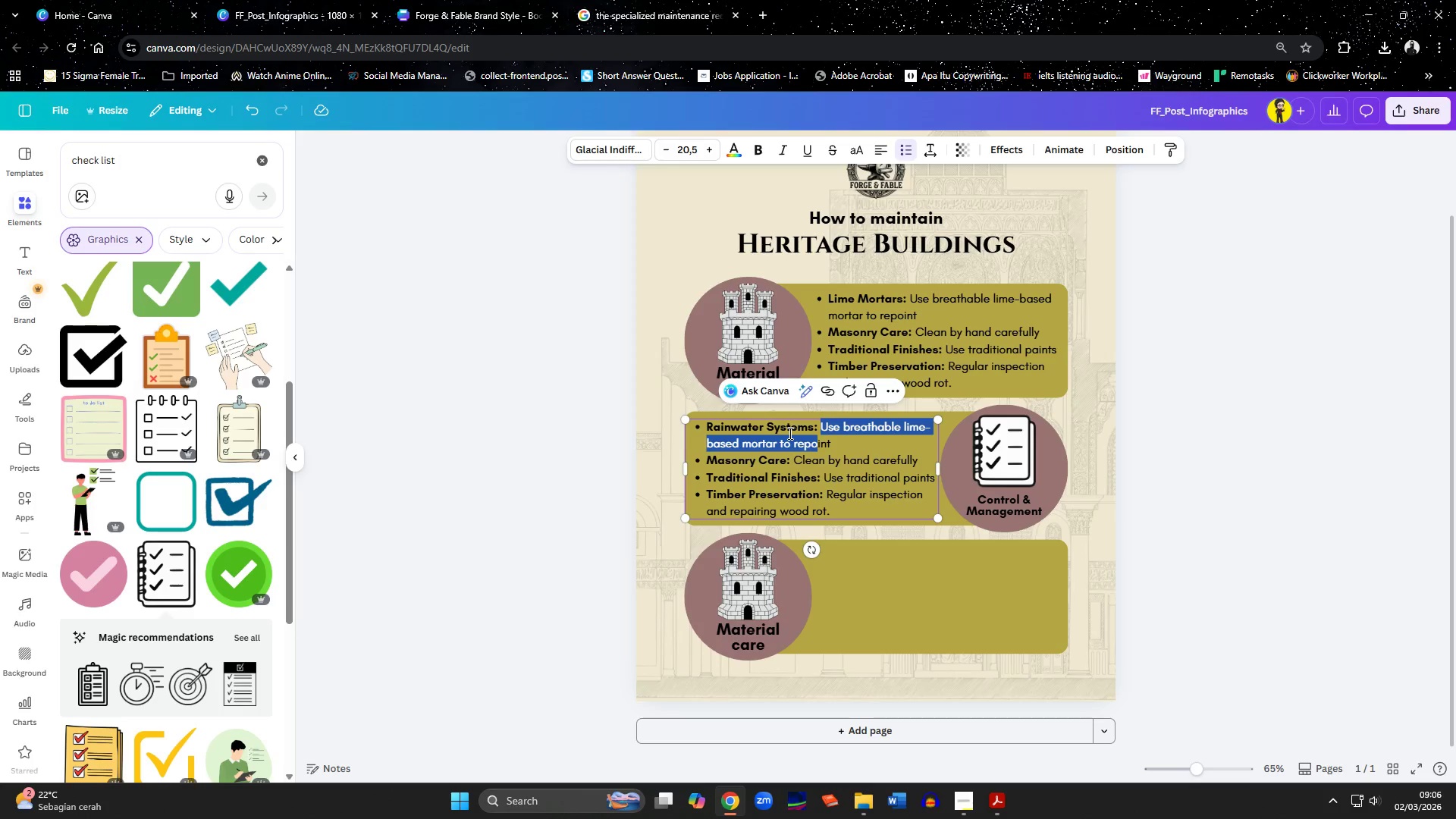 
key(Shift+ArrowRight)
 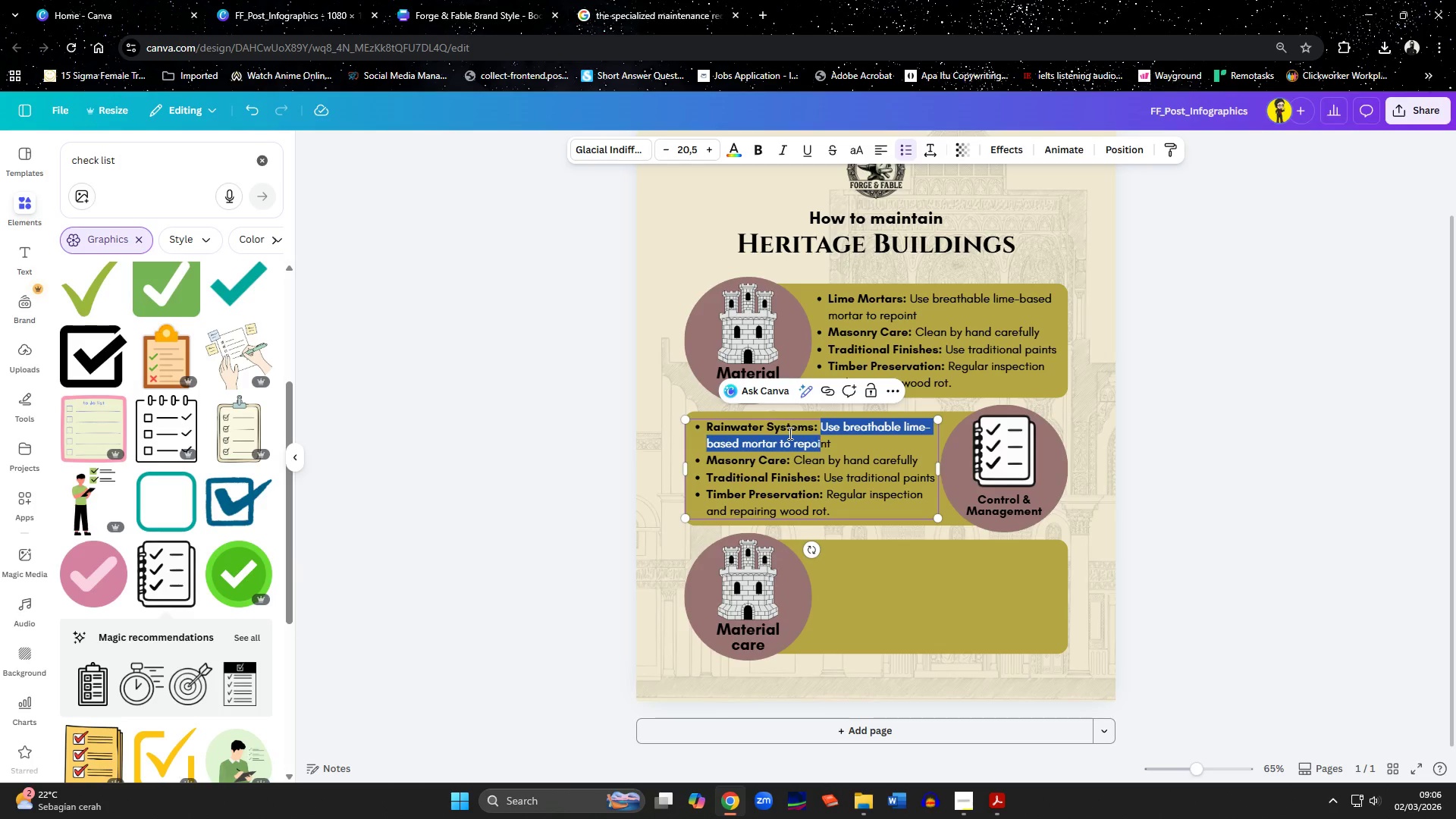 
key(Shift+ArrowRight)
 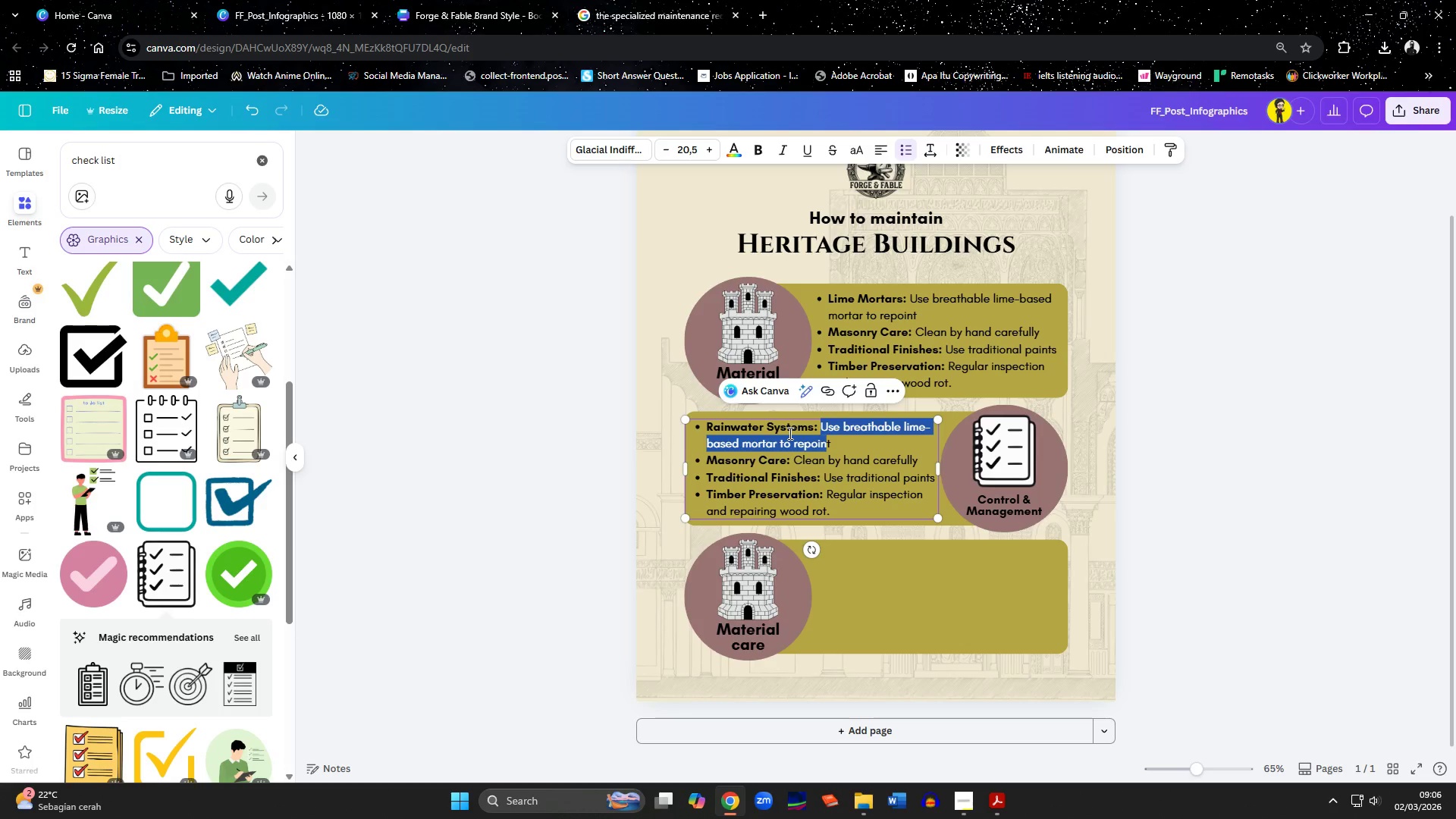 
key(Shift+ArrowRight)
 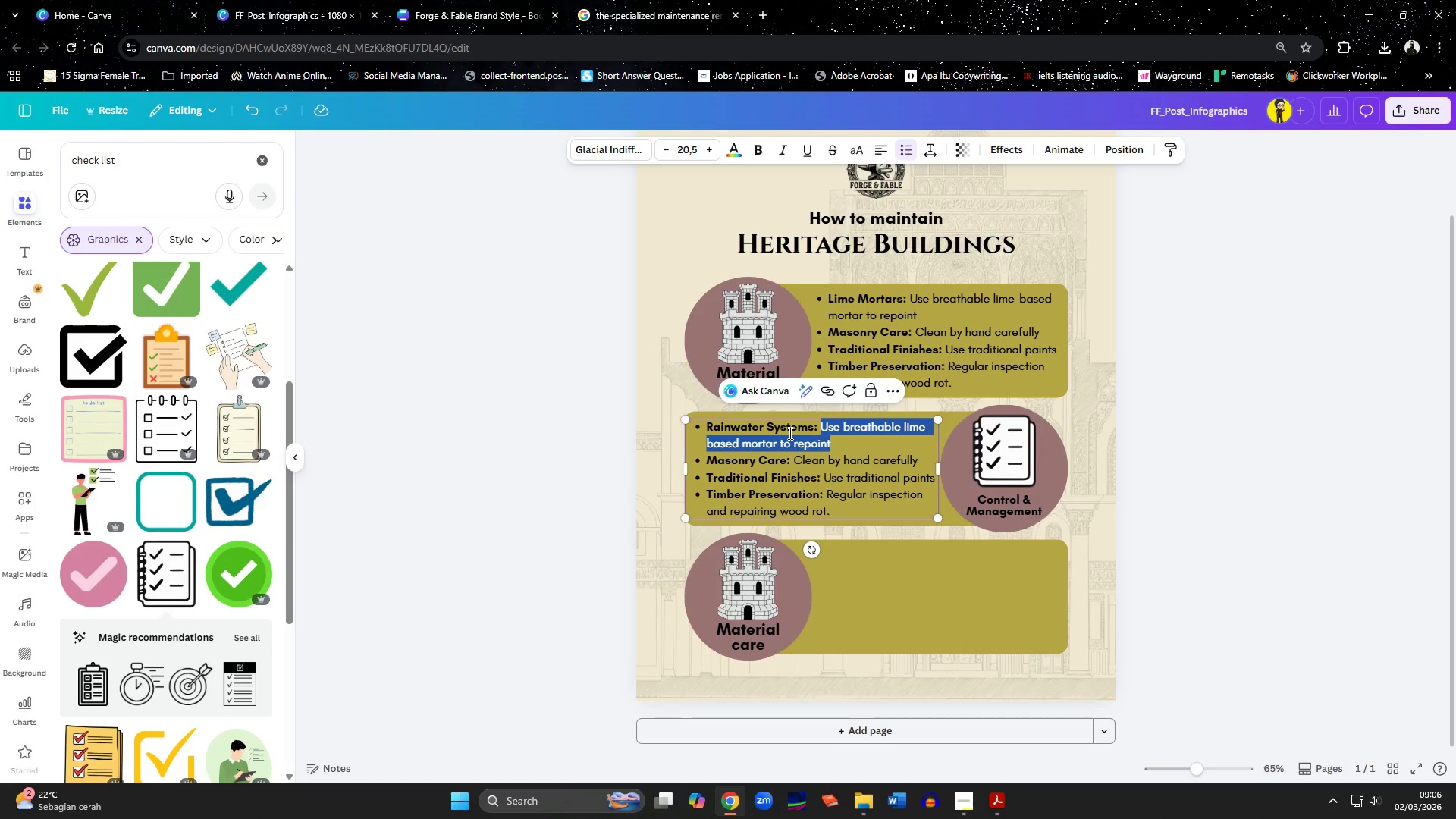 
key(Control+V)
 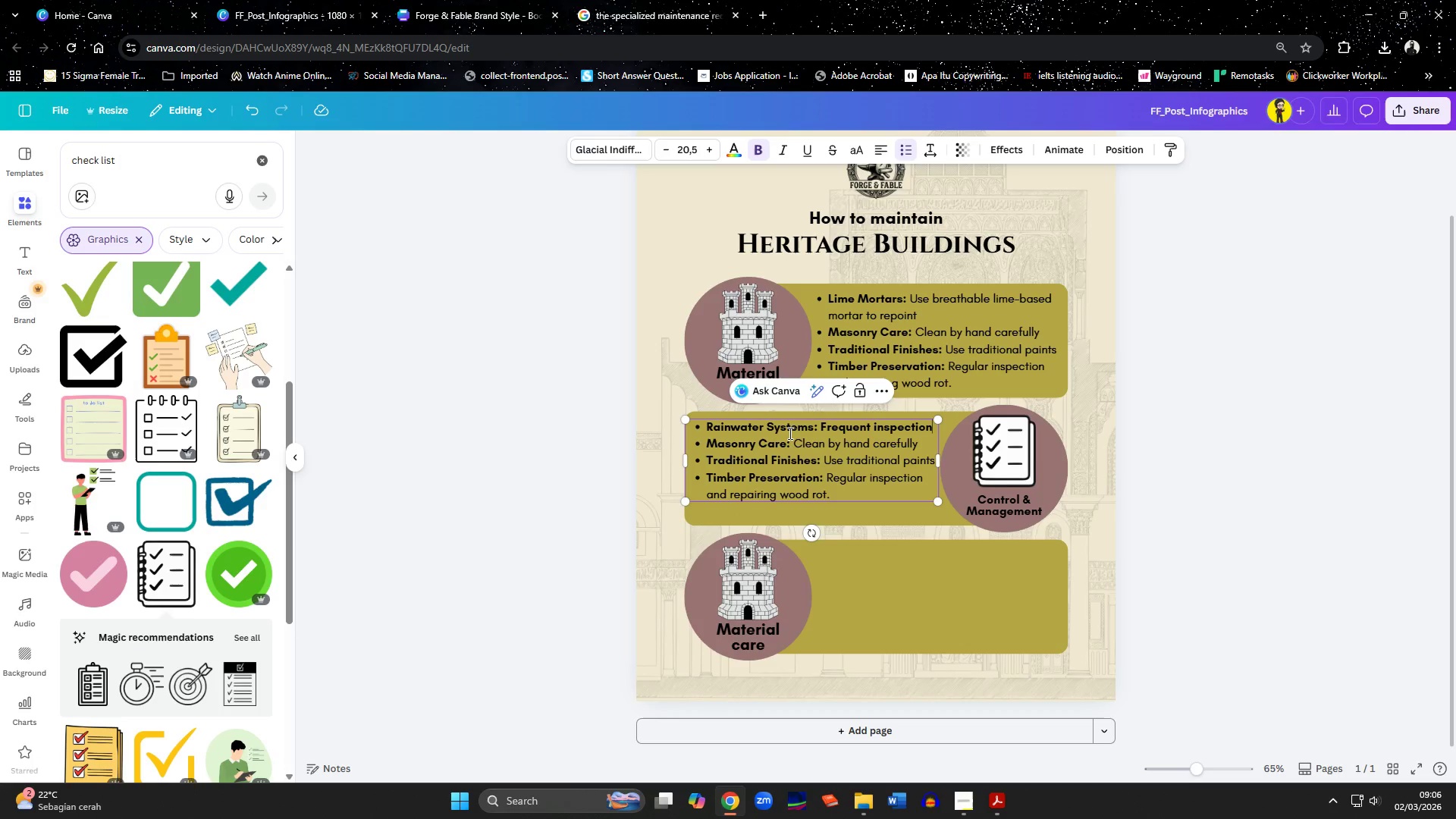 
hold_key(key=ShiftLeft, duration=1.61)
 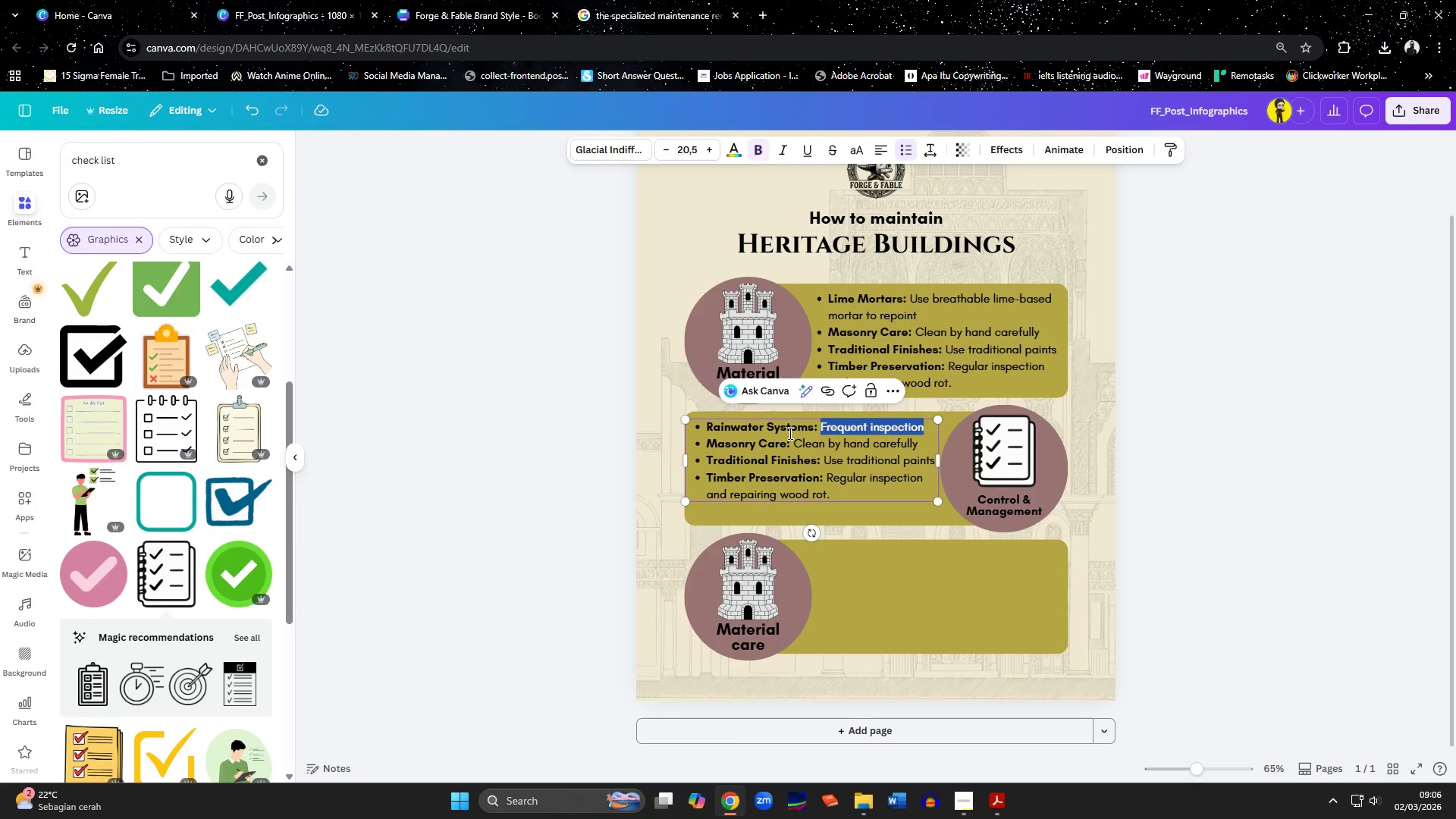 
hold_key(key=ArrowLeft, duration=1.08)
 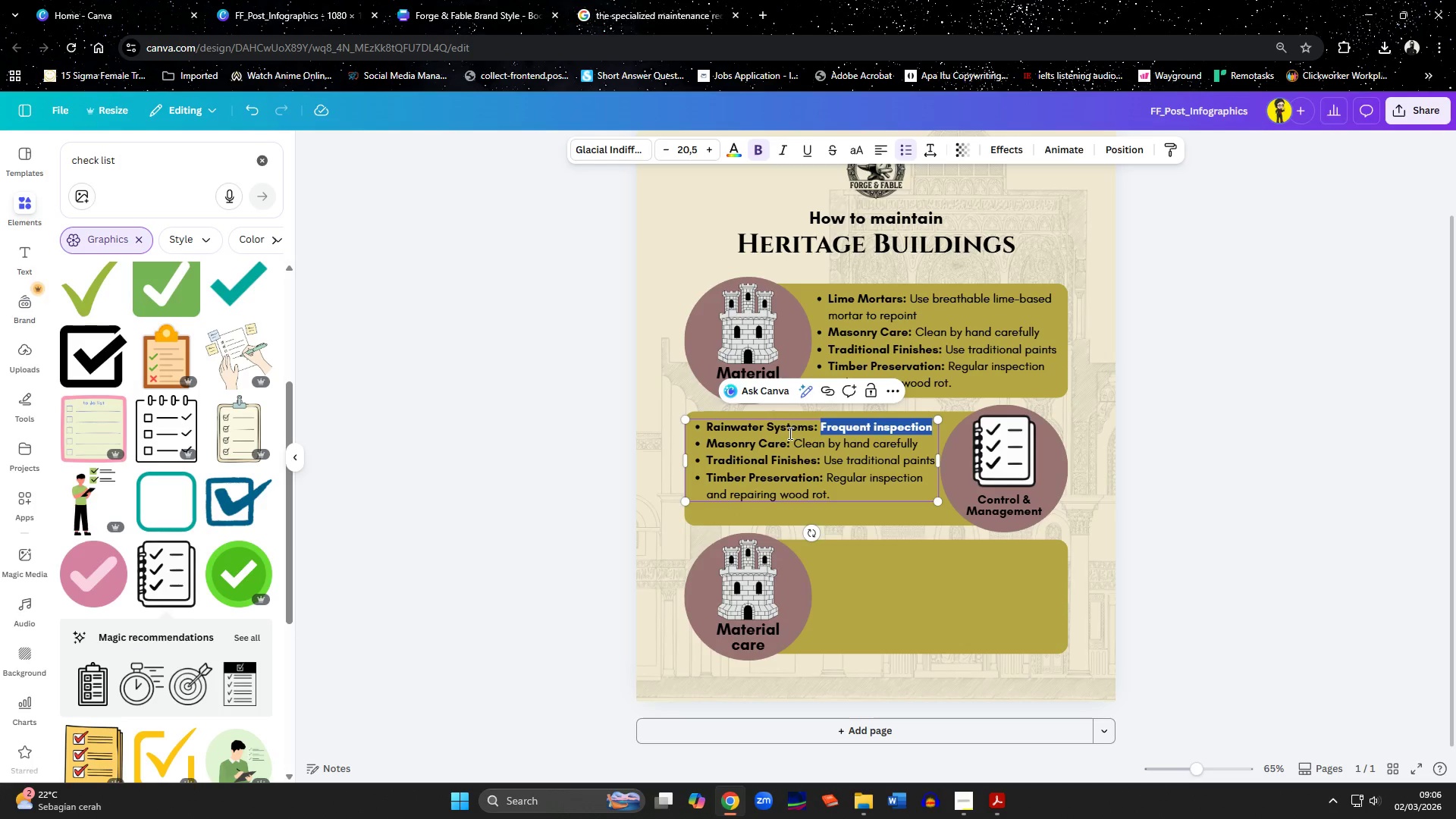 
key(Control+B)
 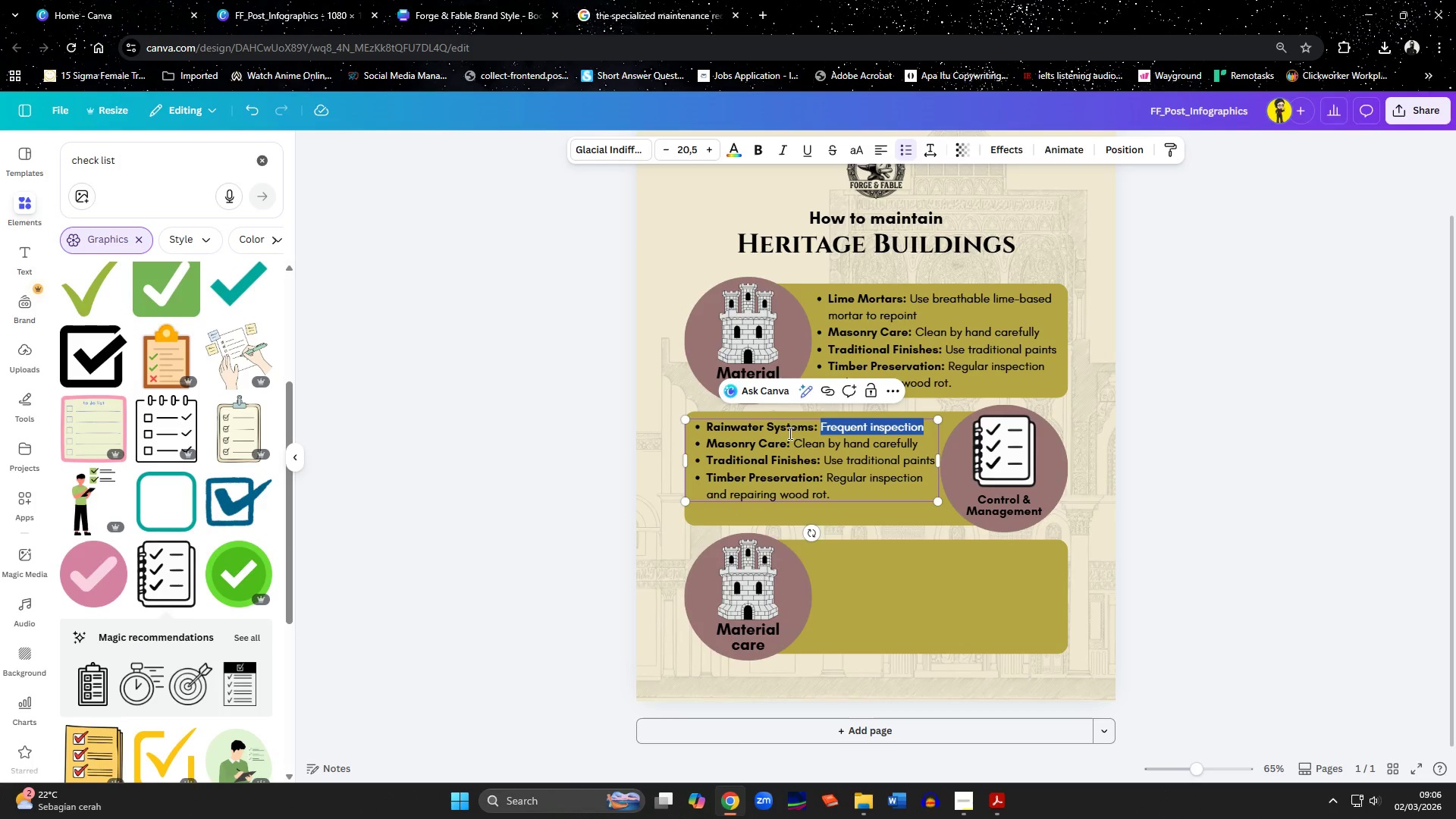 
key(ArrowRight)
 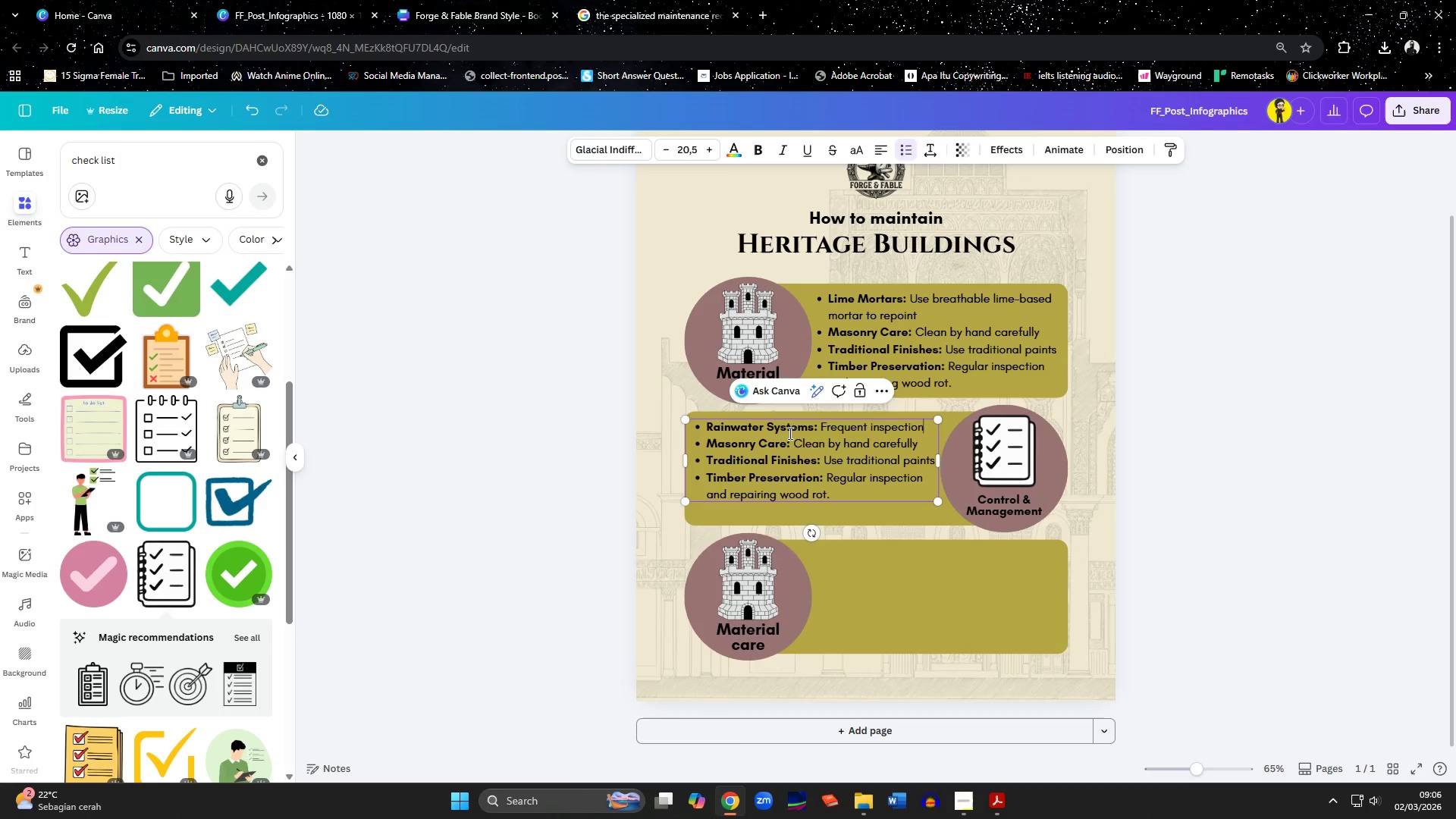 
type( to prevent )
 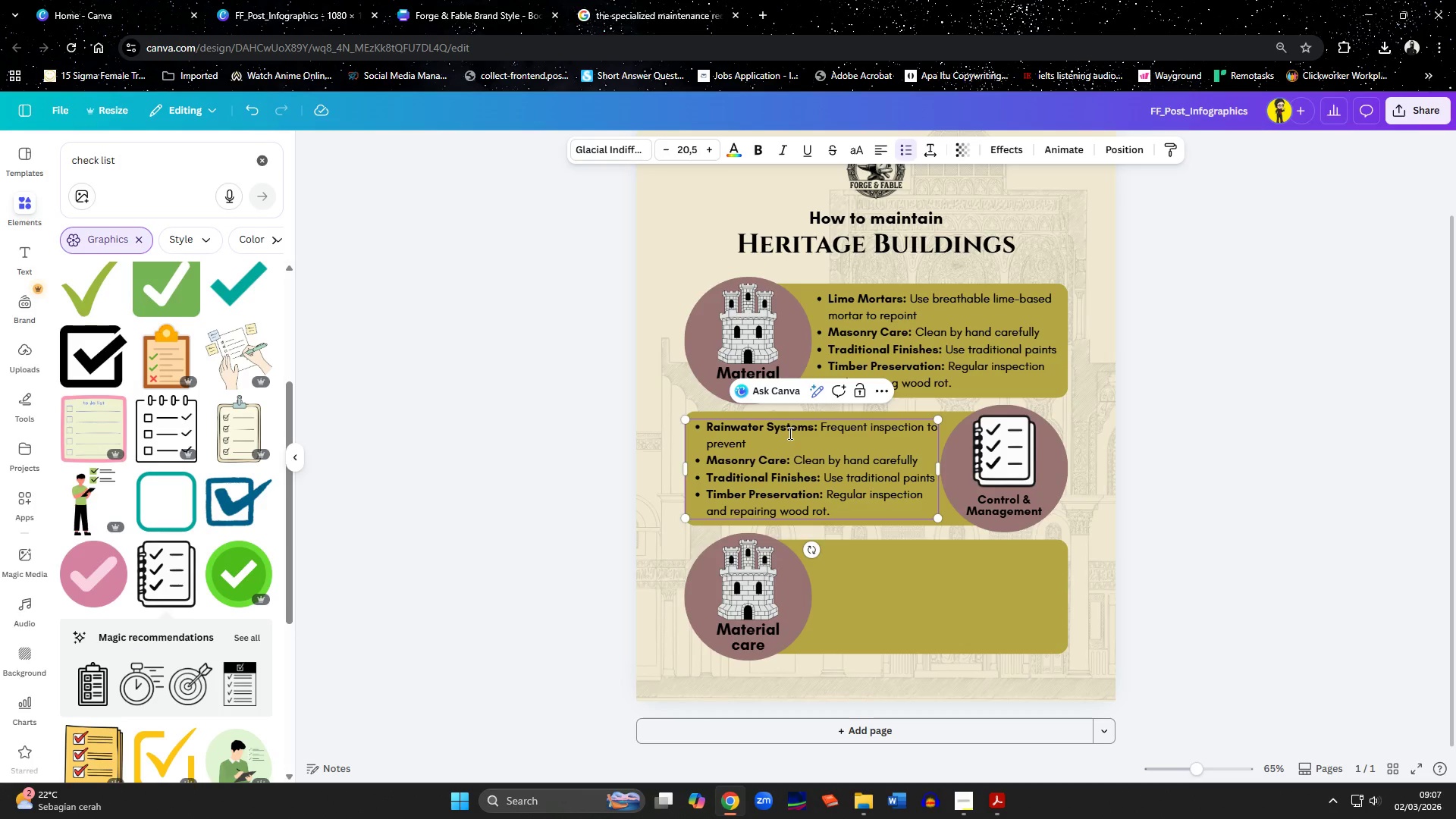 
mouse_move([606, 16])
 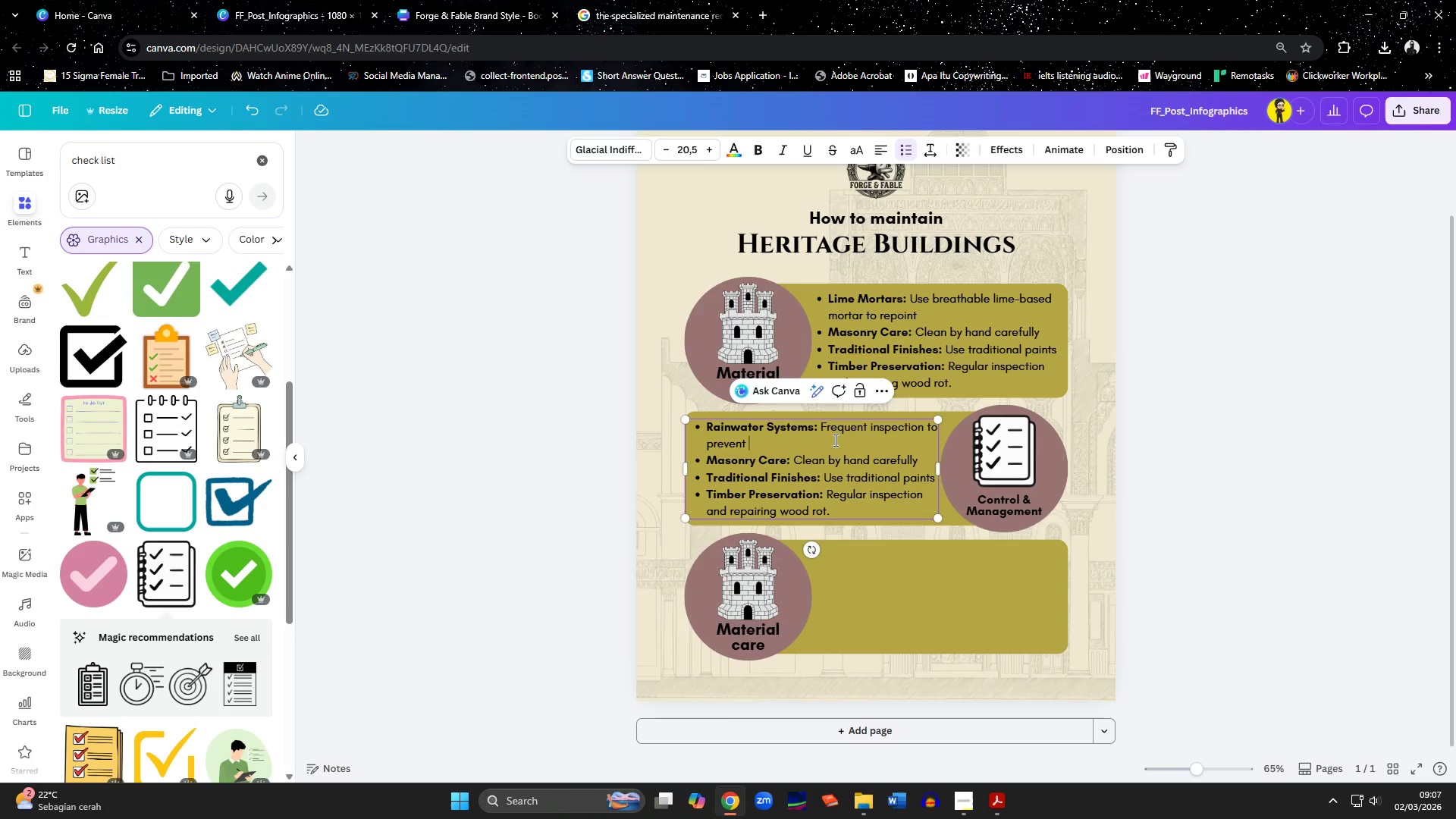 
type(water damage)
 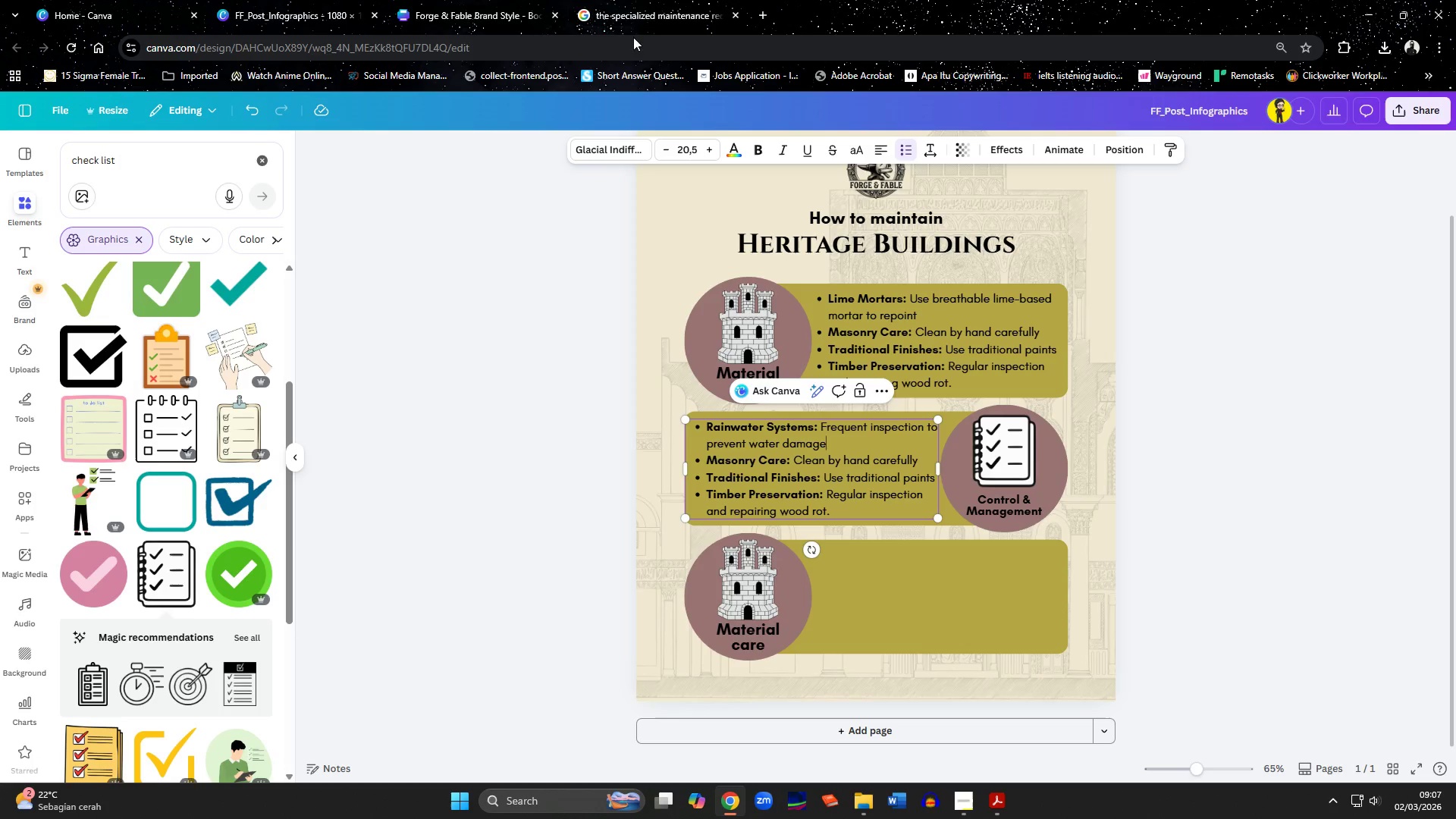 
left_click([627, 16])
 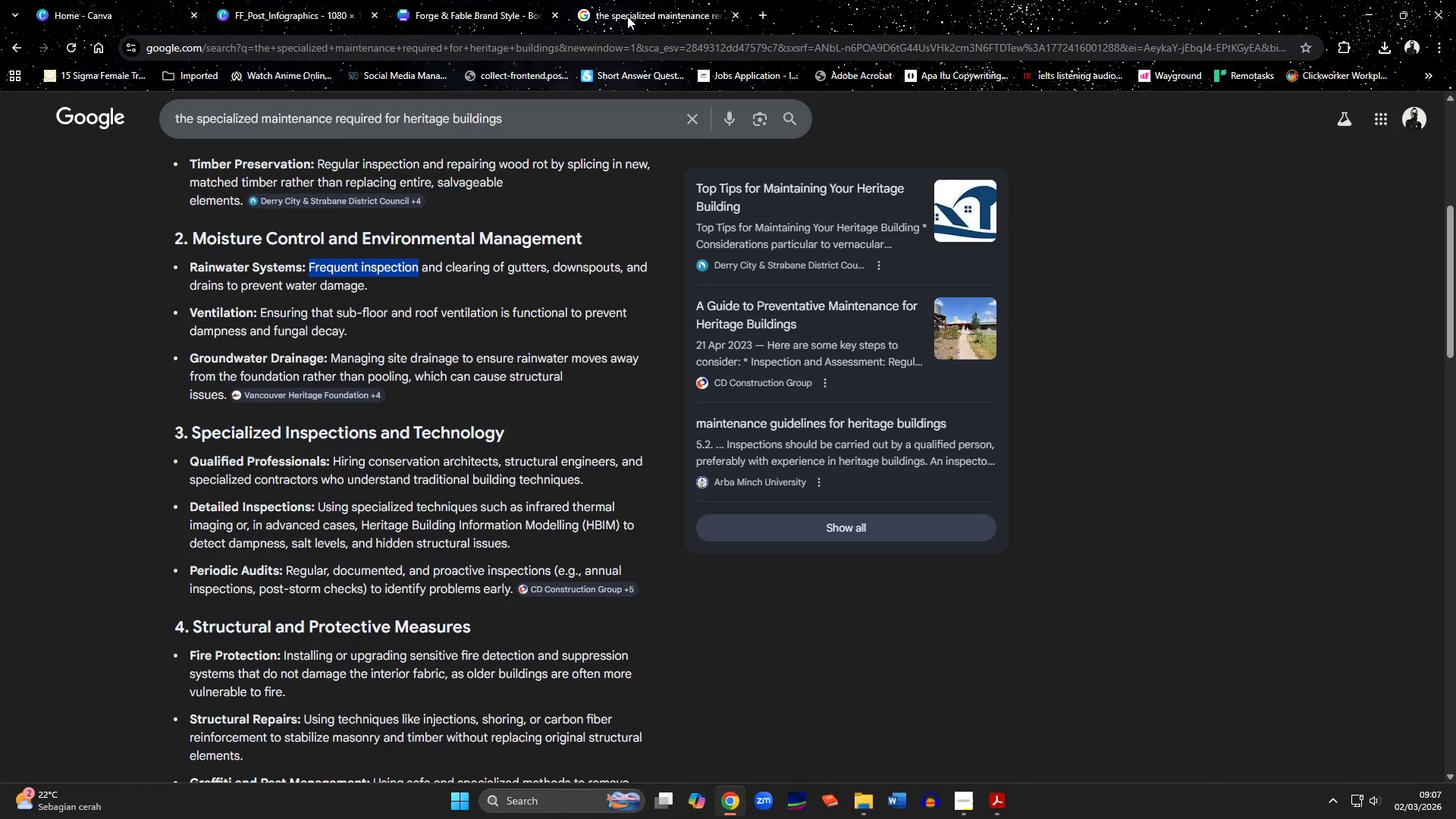 
left_click_drag(start_coordinate=[627, 16], to_coordinate=[459, 12])
 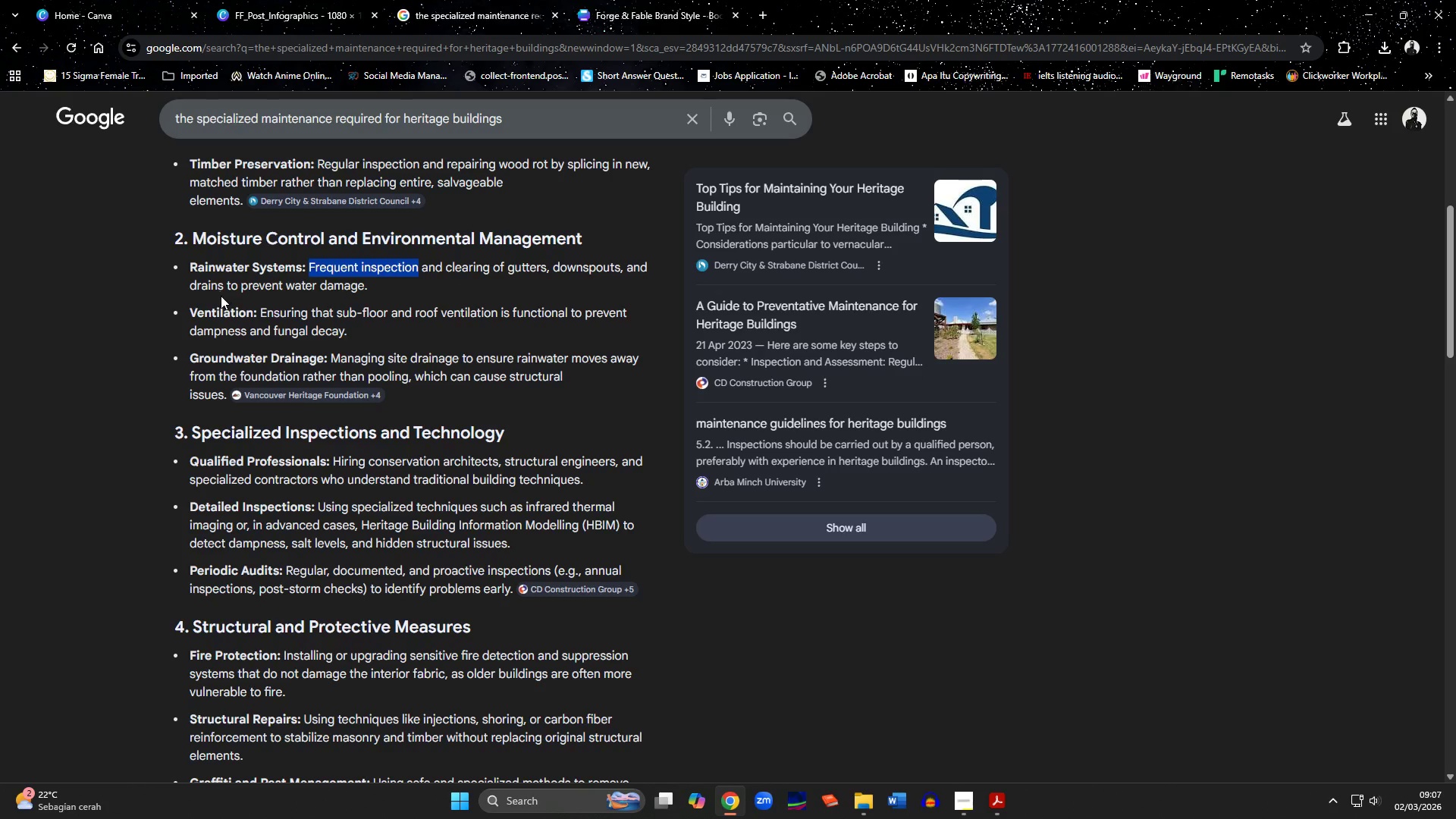 
left_click_drag(start_coordinate=[189, 307], to_coordinate=[257, 311])
 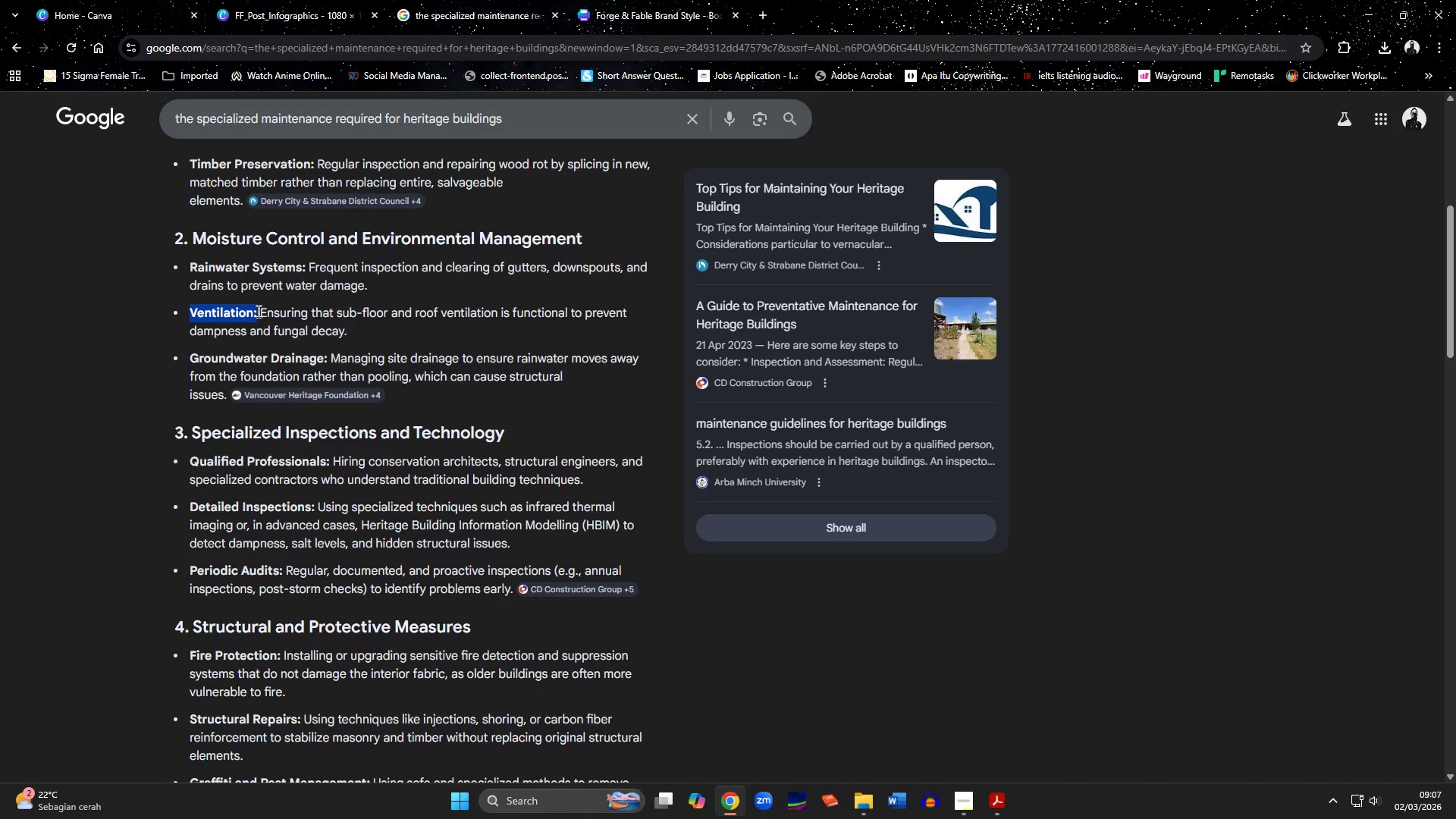 
key(Control+C)
 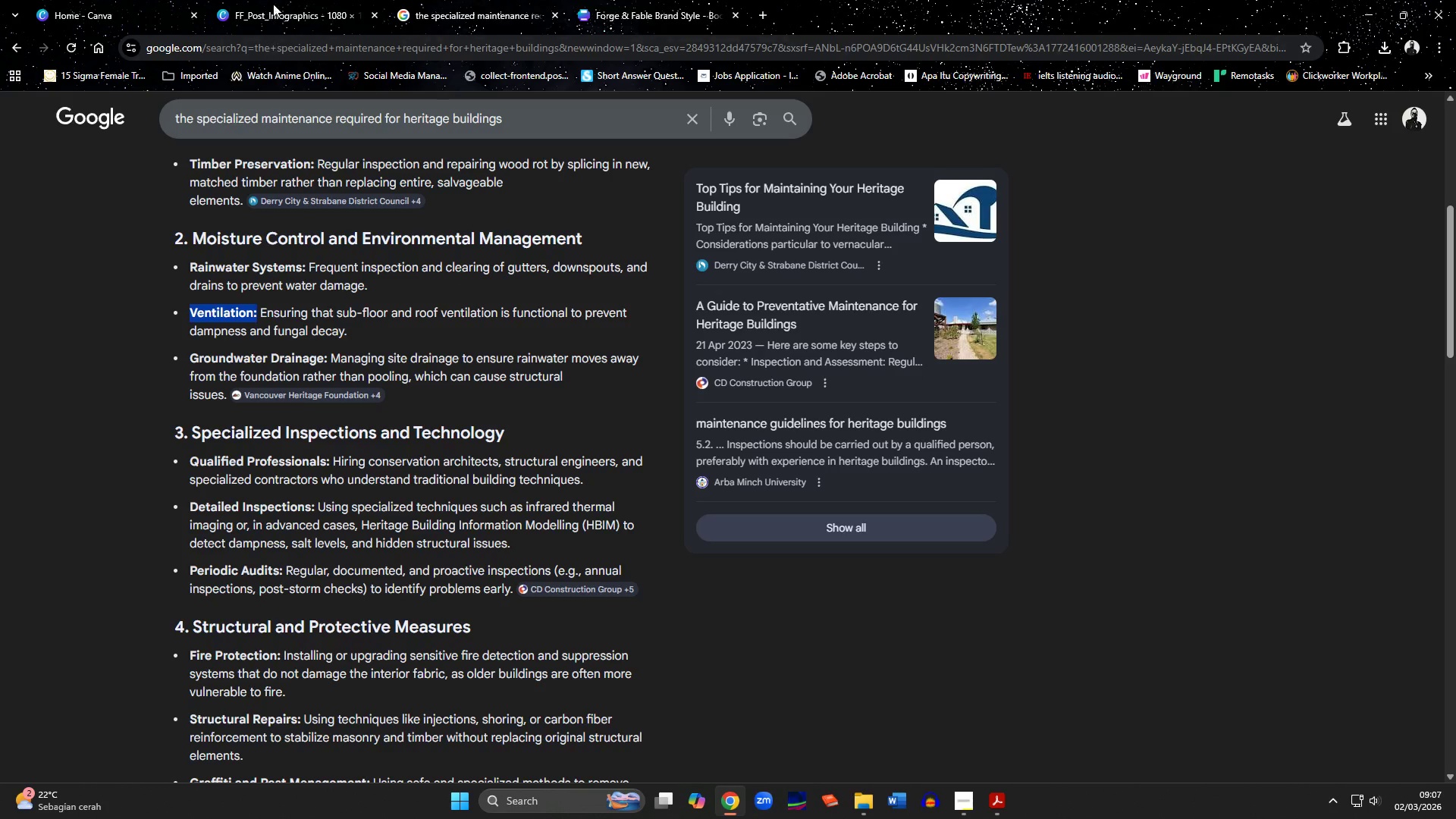 
left_click([275, 1])
 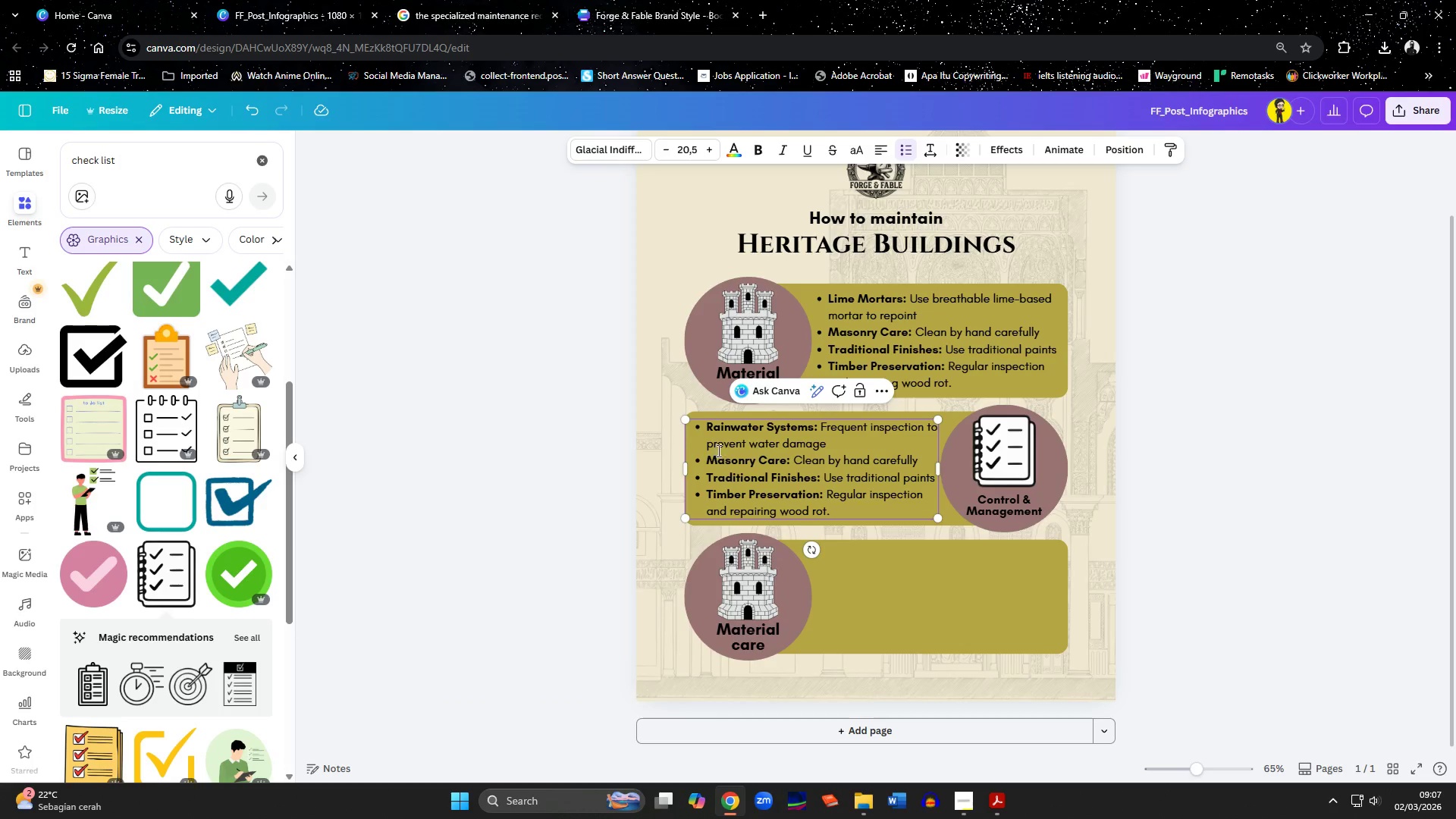 
left_click([720, 460])
 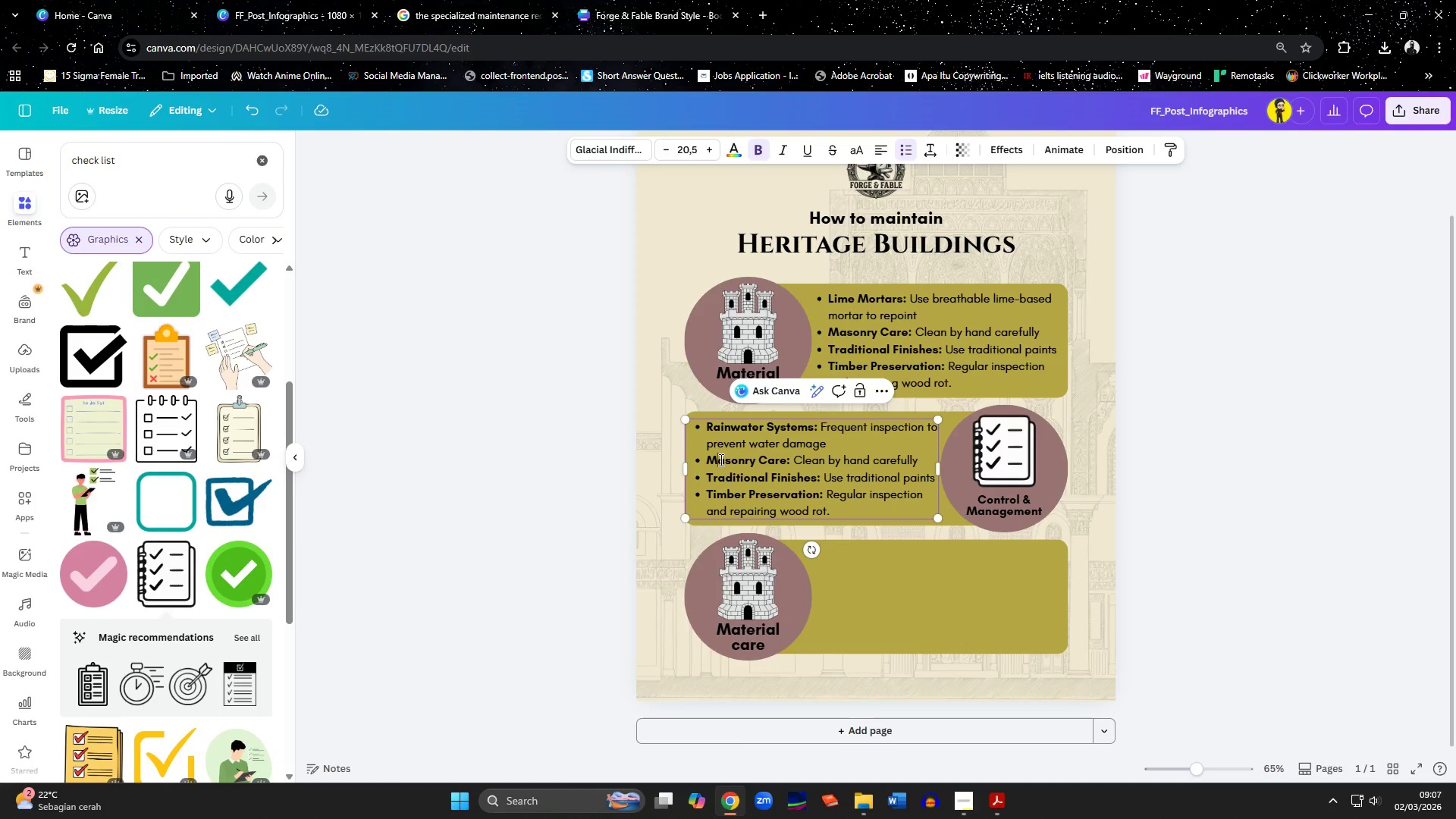 
key(ArrowLeft)
 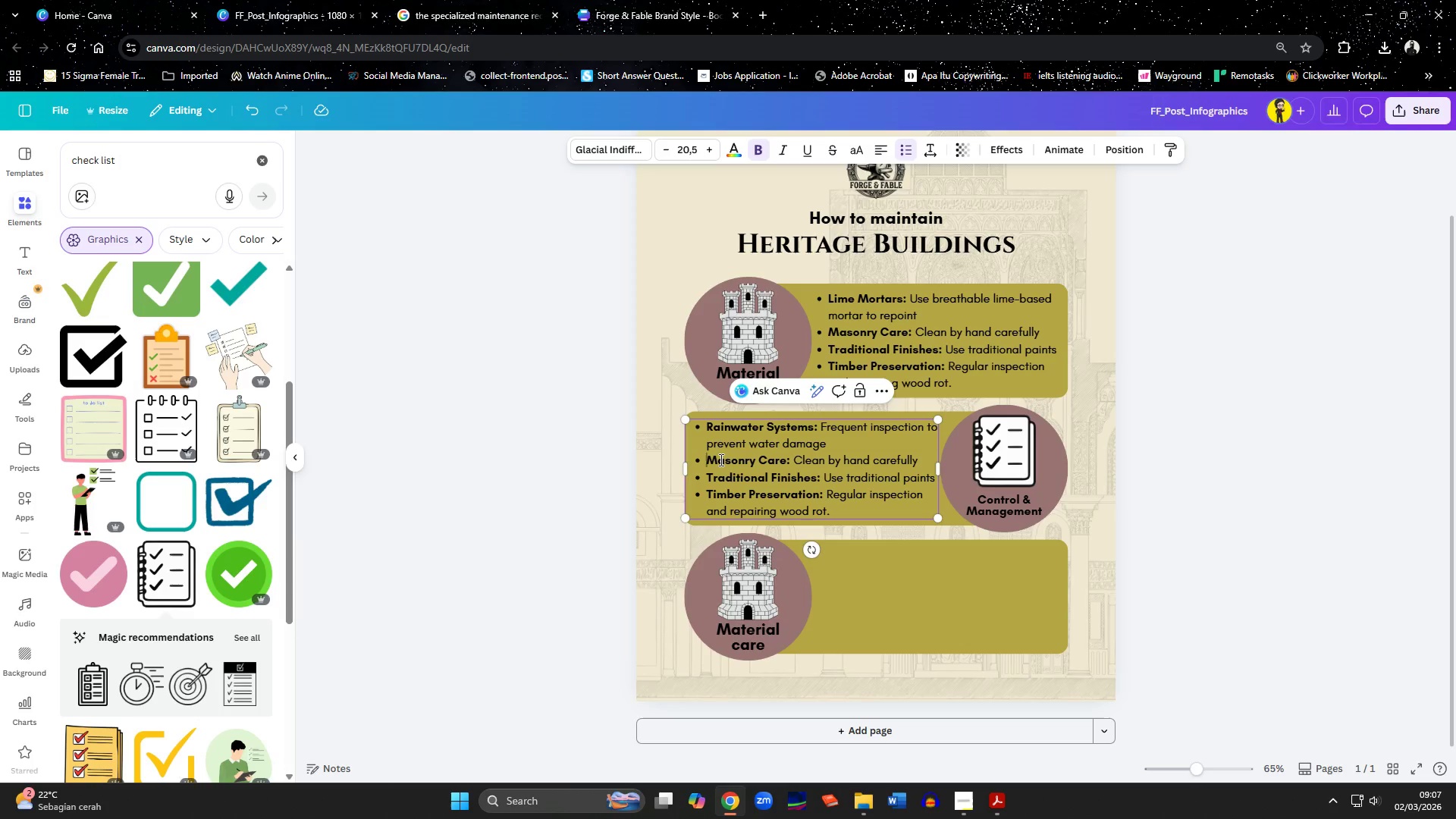 
hold_key(key=ArrowRight, duration=0.81)
 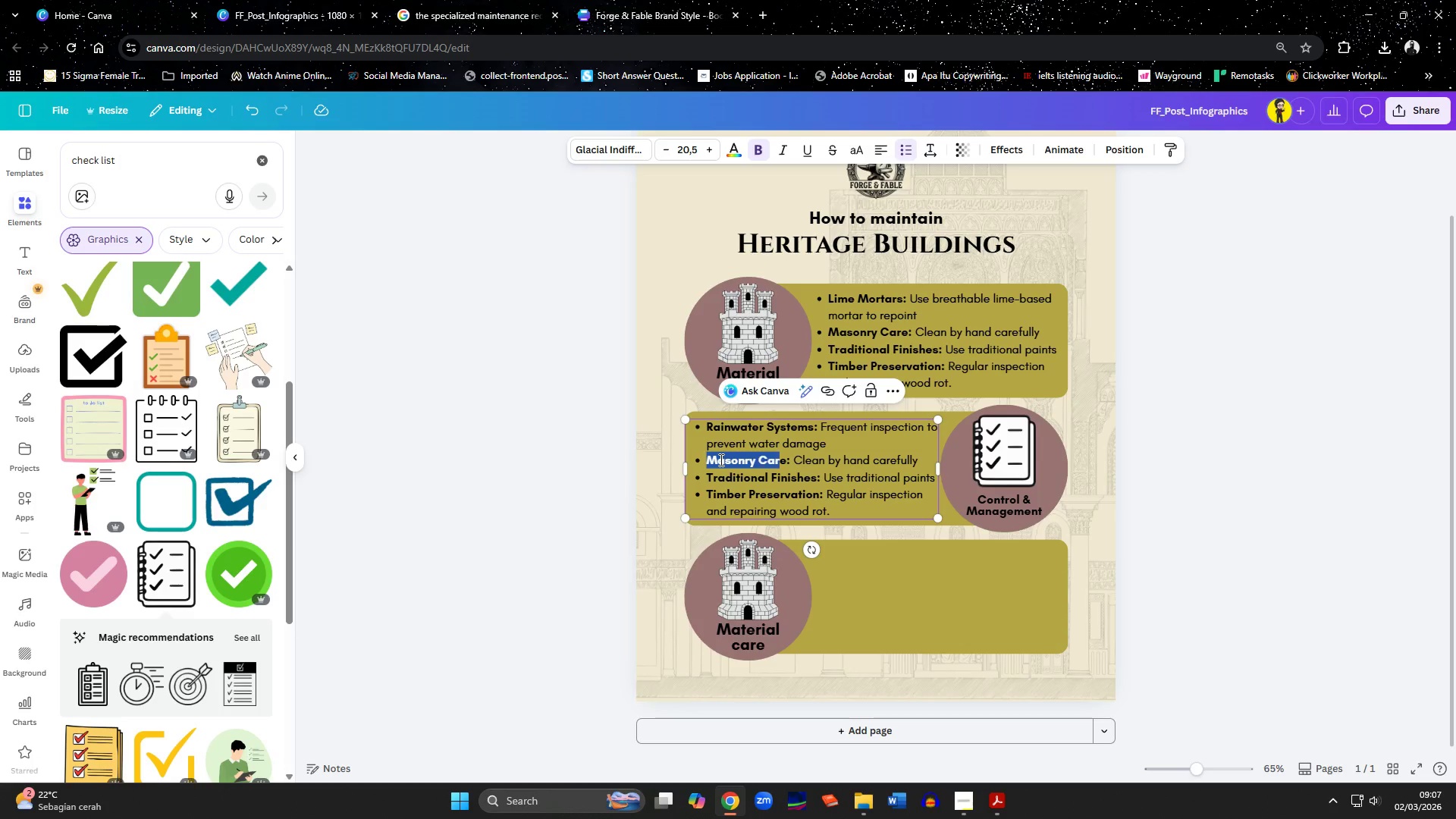 
key(Shift+ArrowRight)
 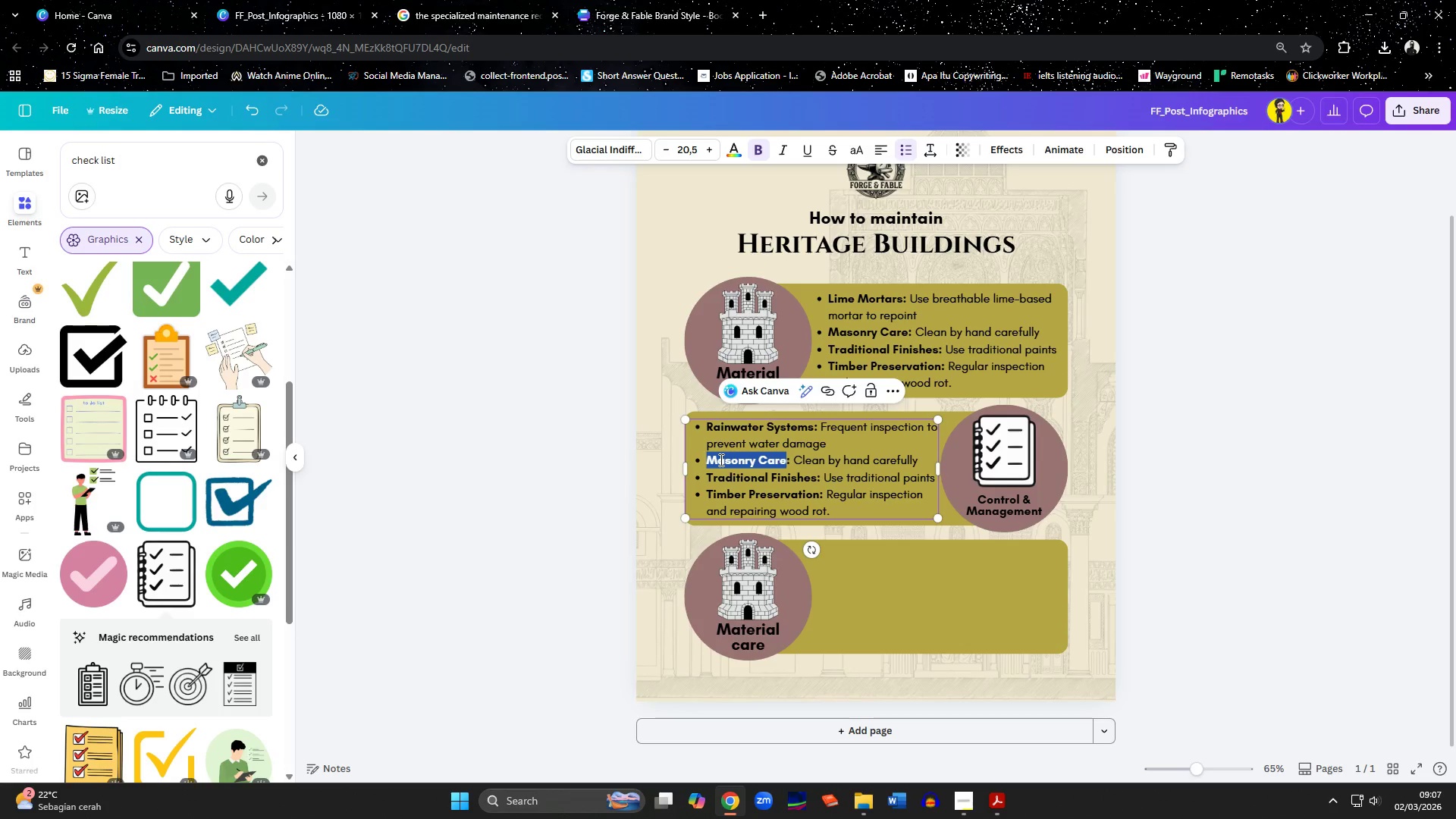 
key(Shift+ArrowRight)
 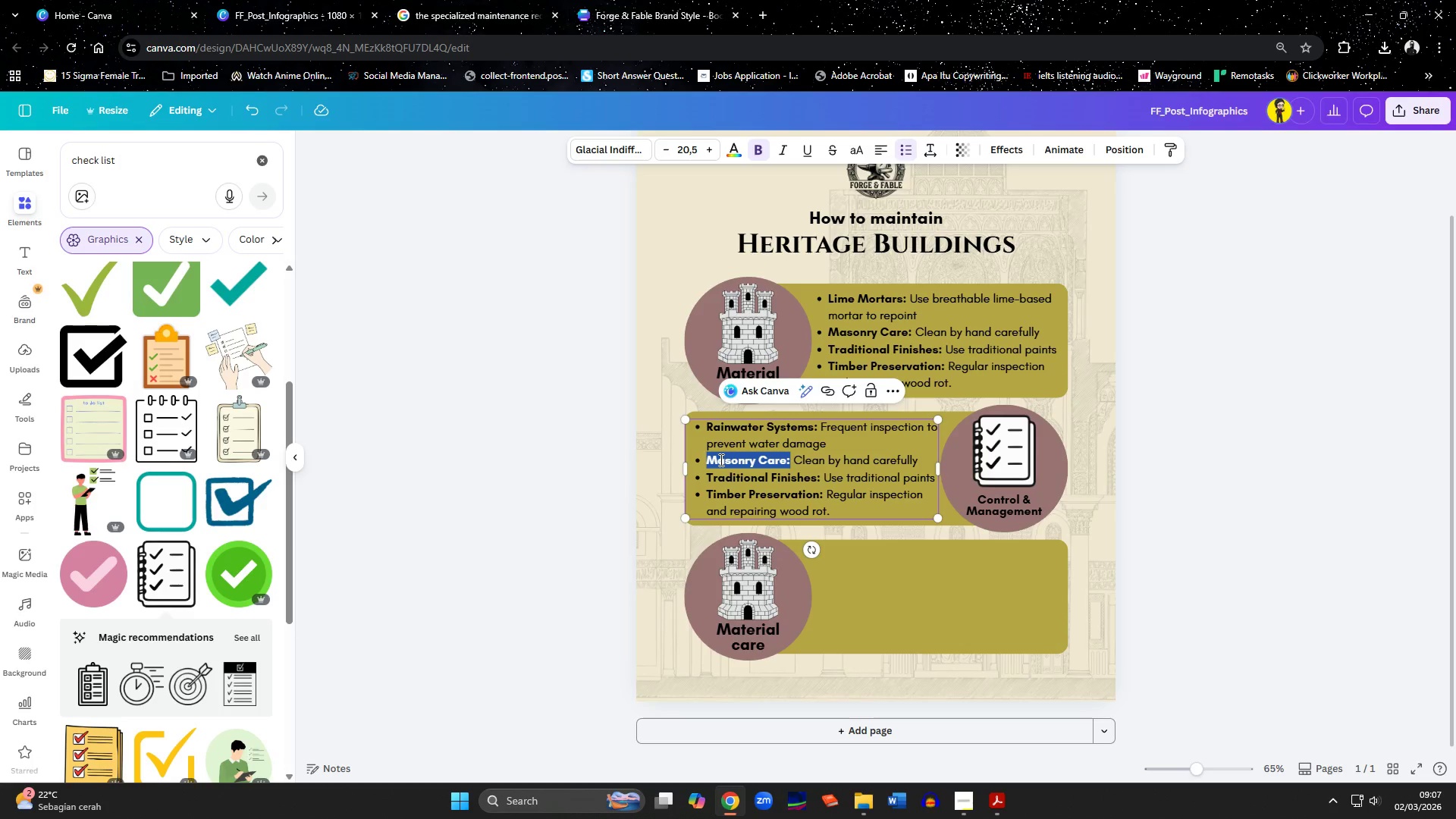 
key(Control+V)
 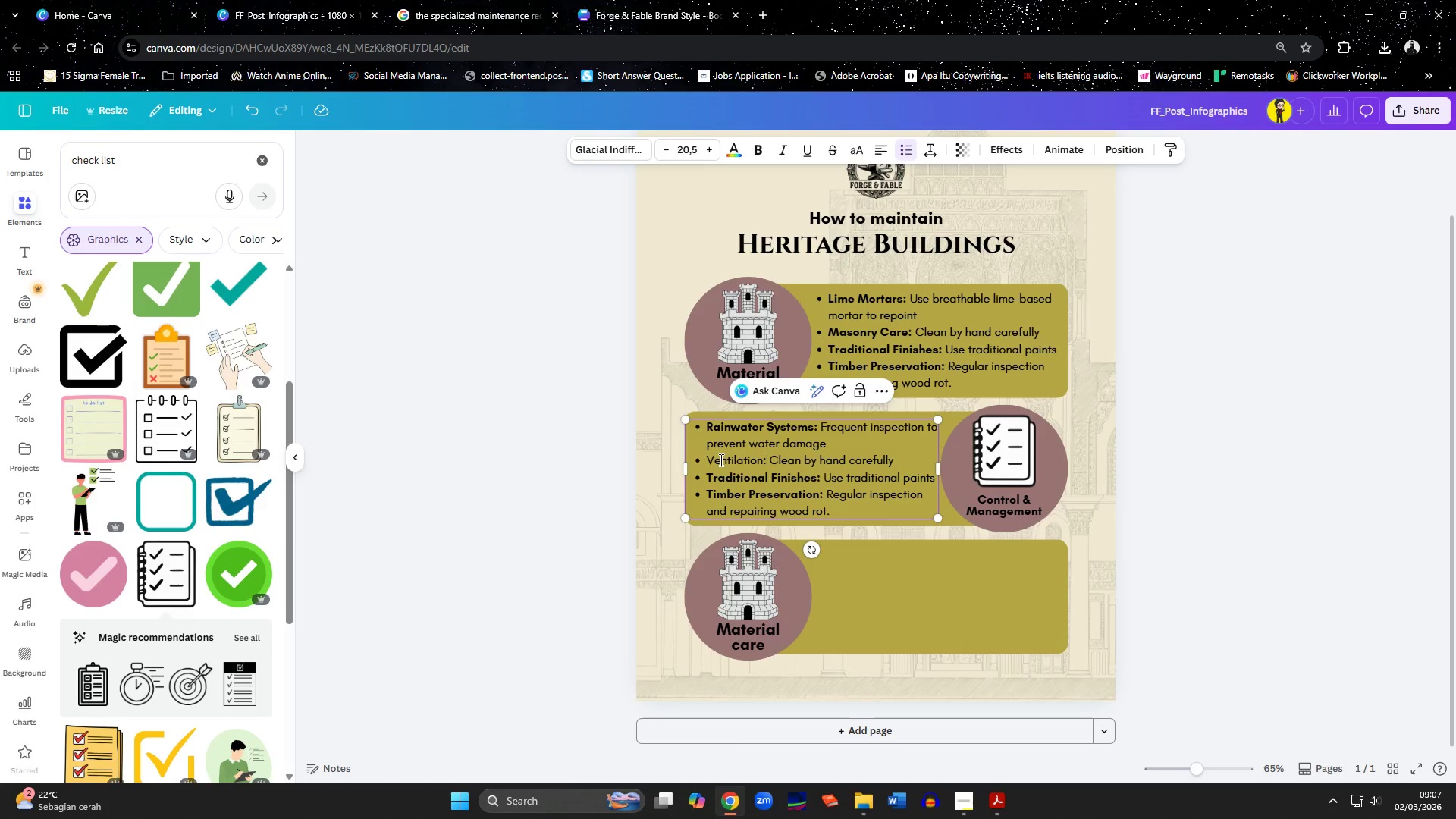 
hold_key(key=ArrowLeft, duration=0.7)
 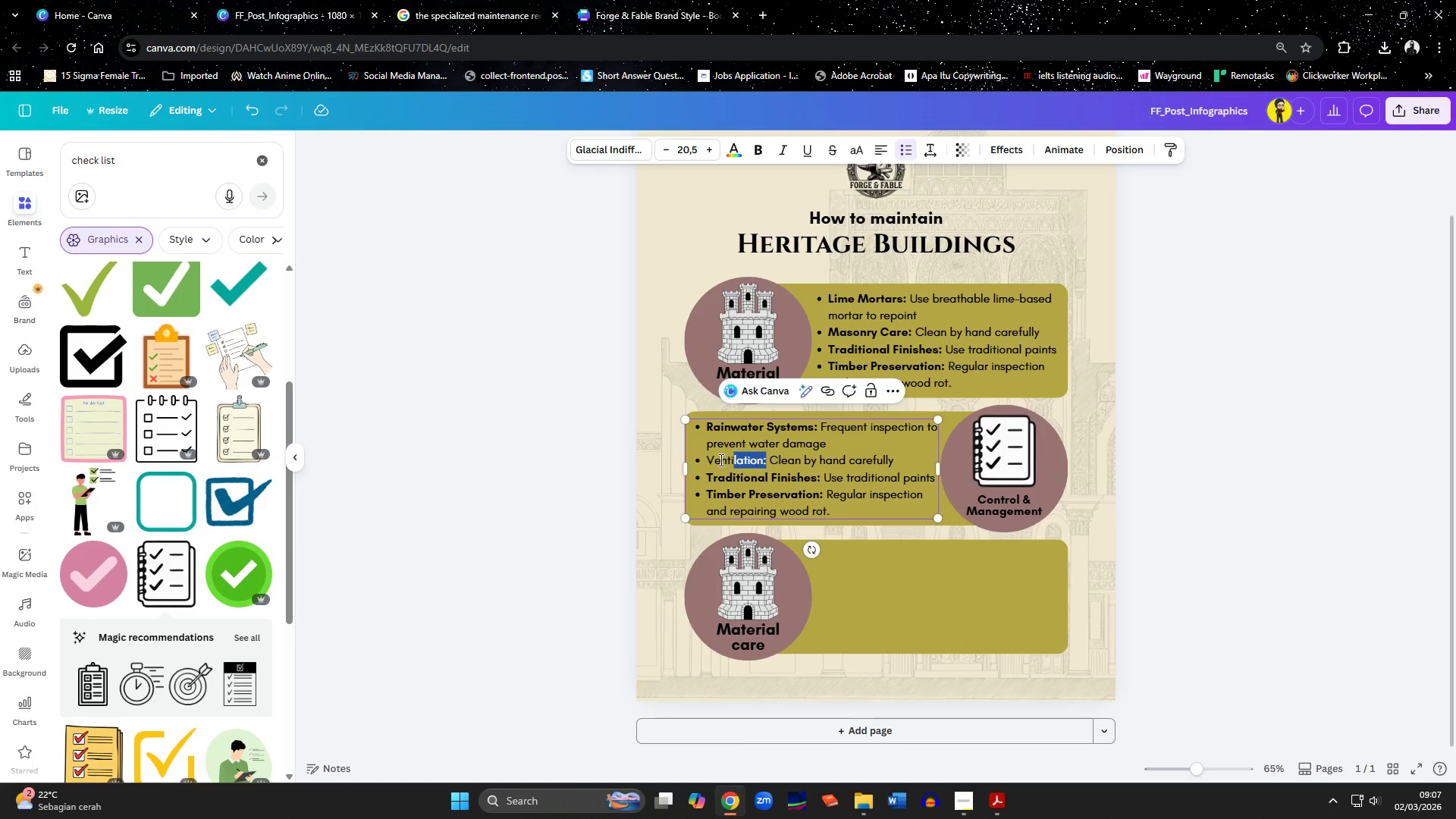 
key(Shift+ArrowLeft)
 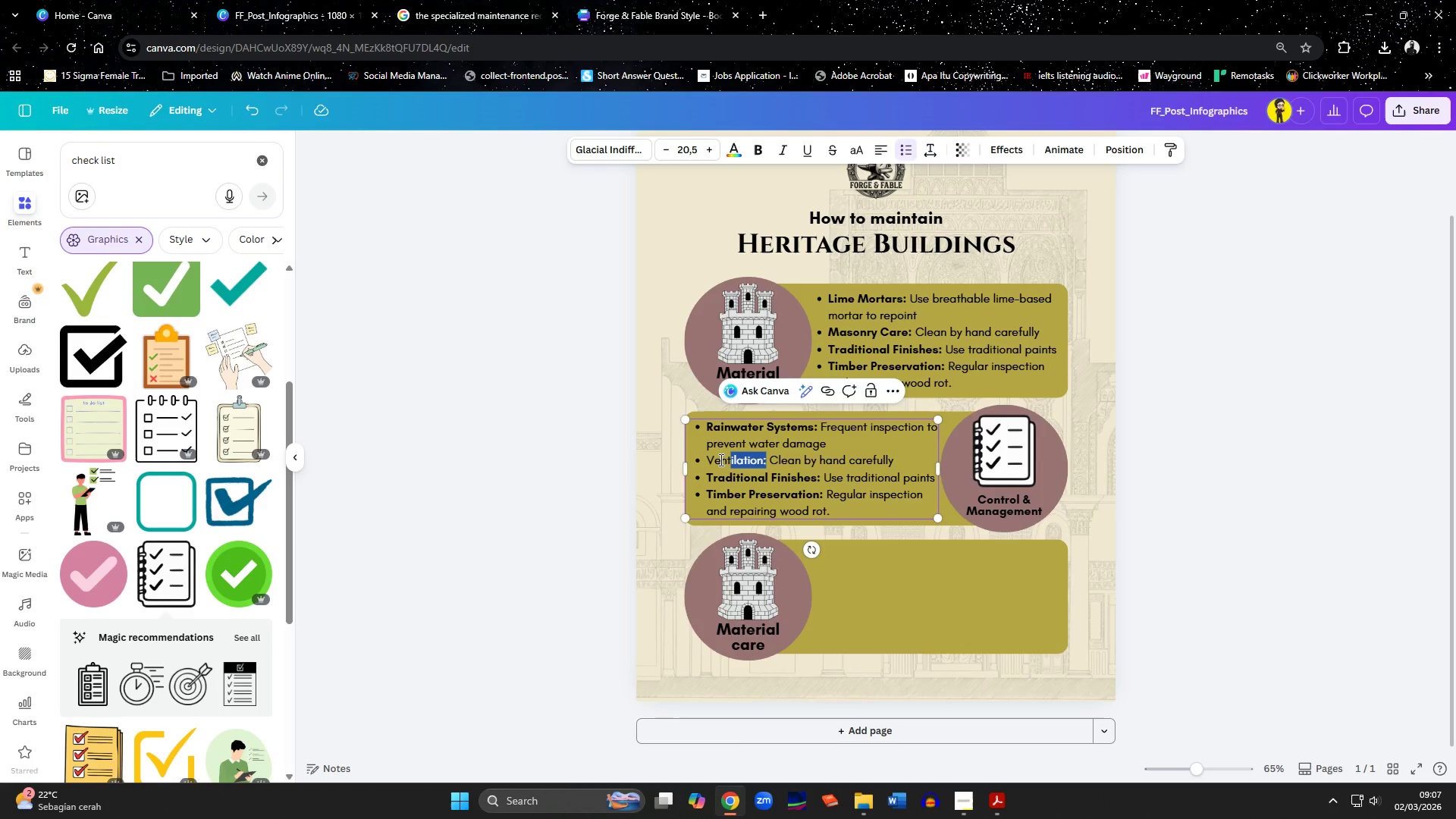 
key(Shift+ArrowLeft)
 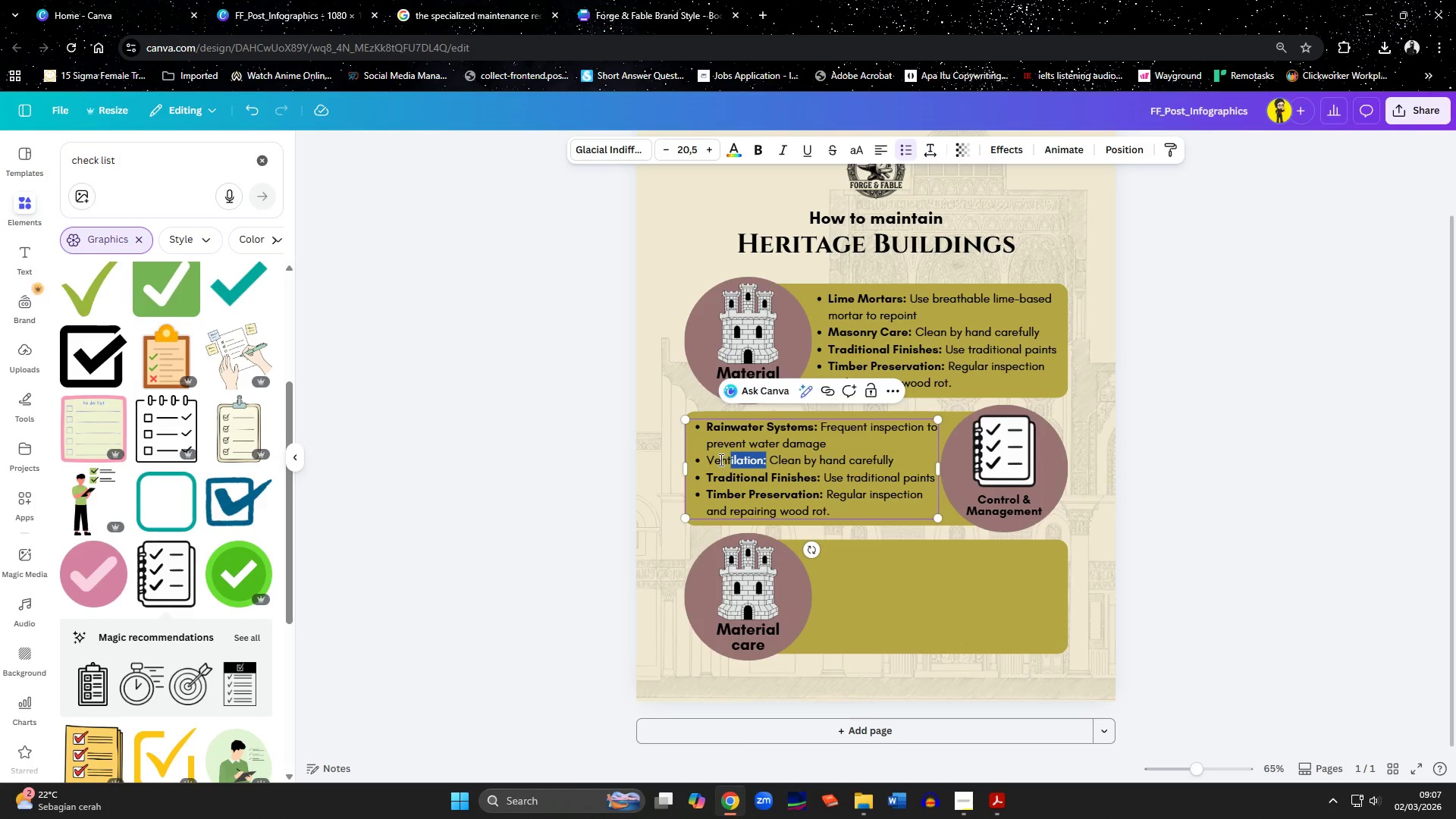 
key(Shift+ArrowLeft)
 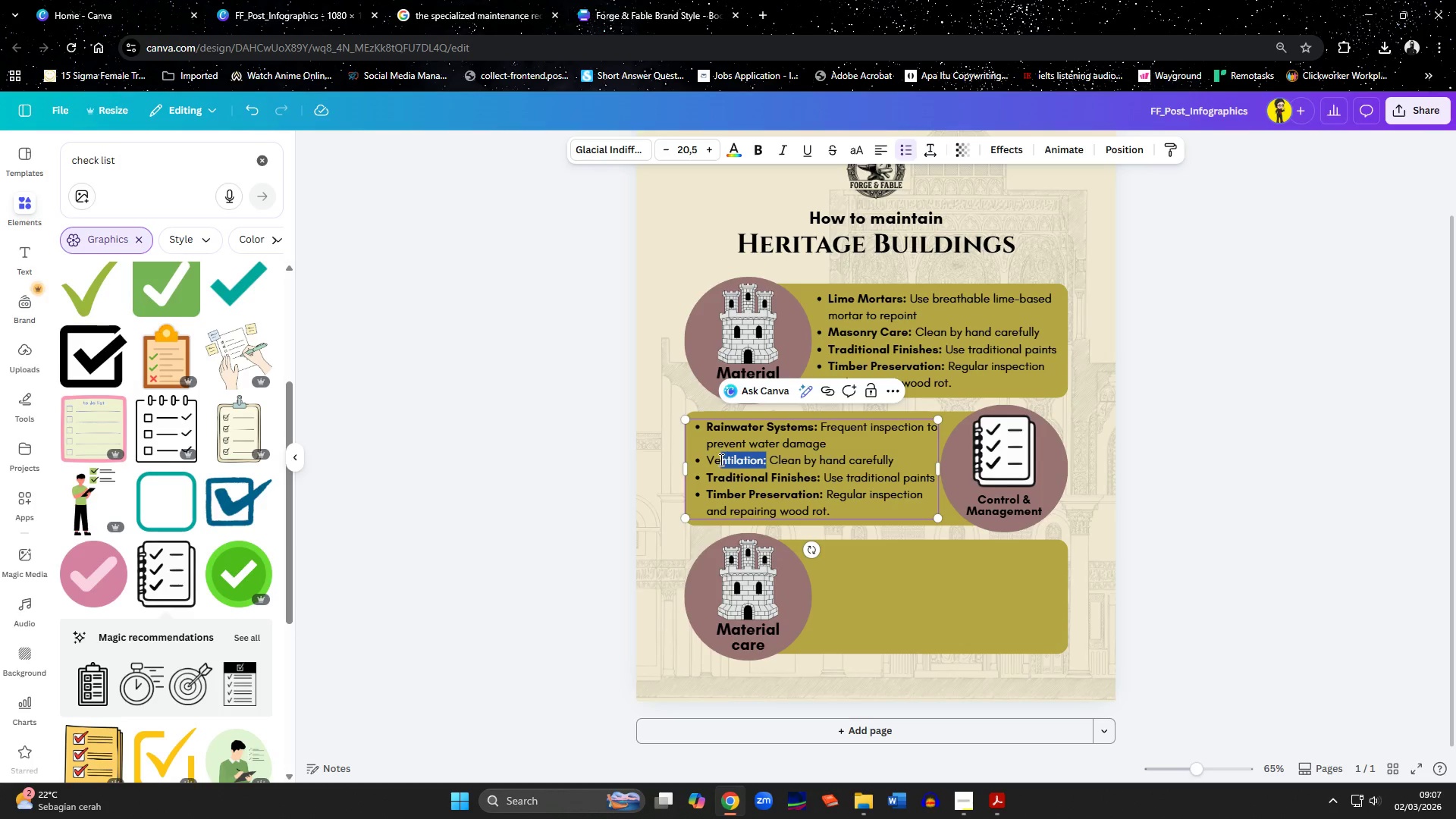 
key(Shift+ArrowLeft)
 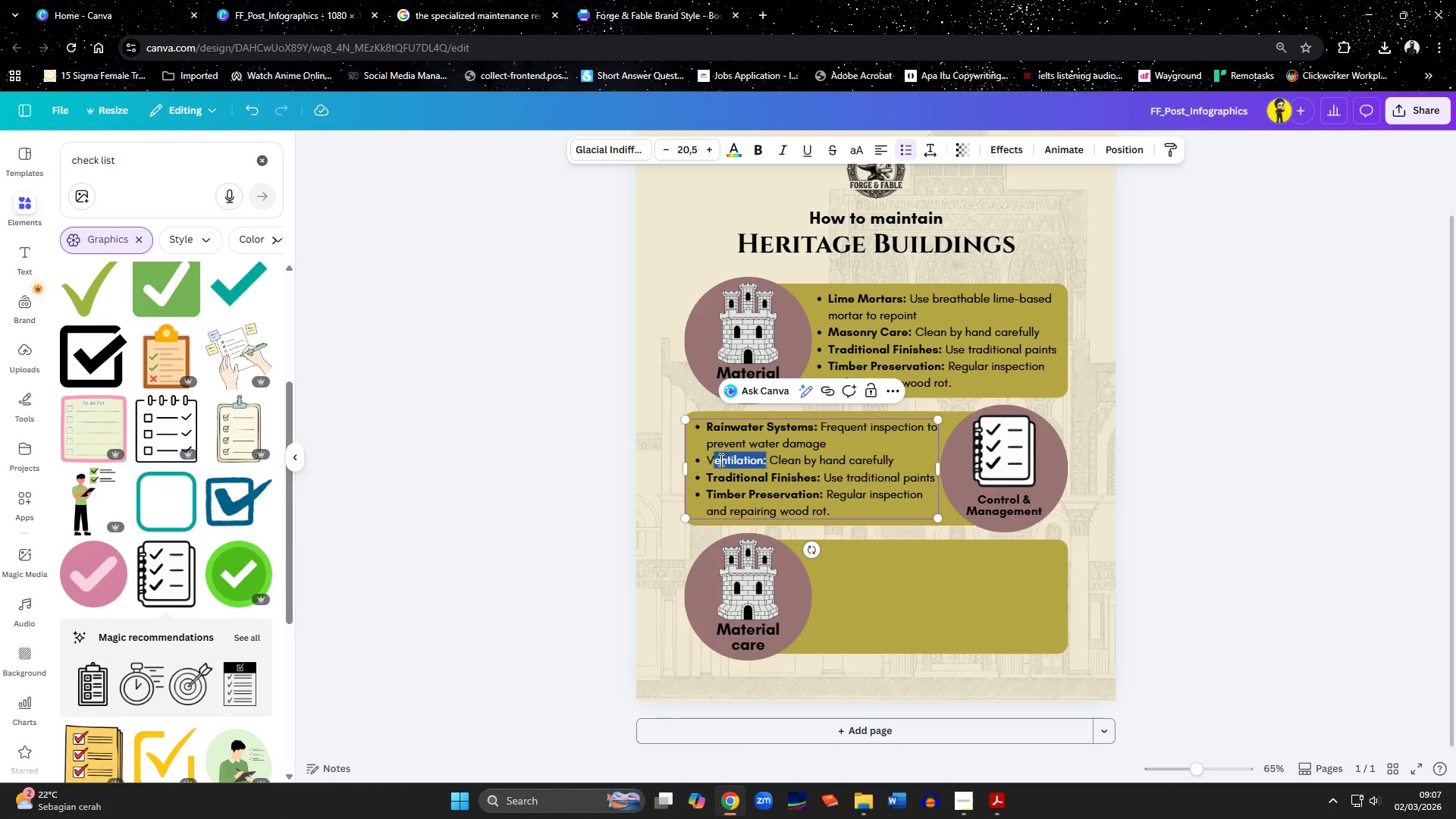 
key(Shift+ArrowLeft)
 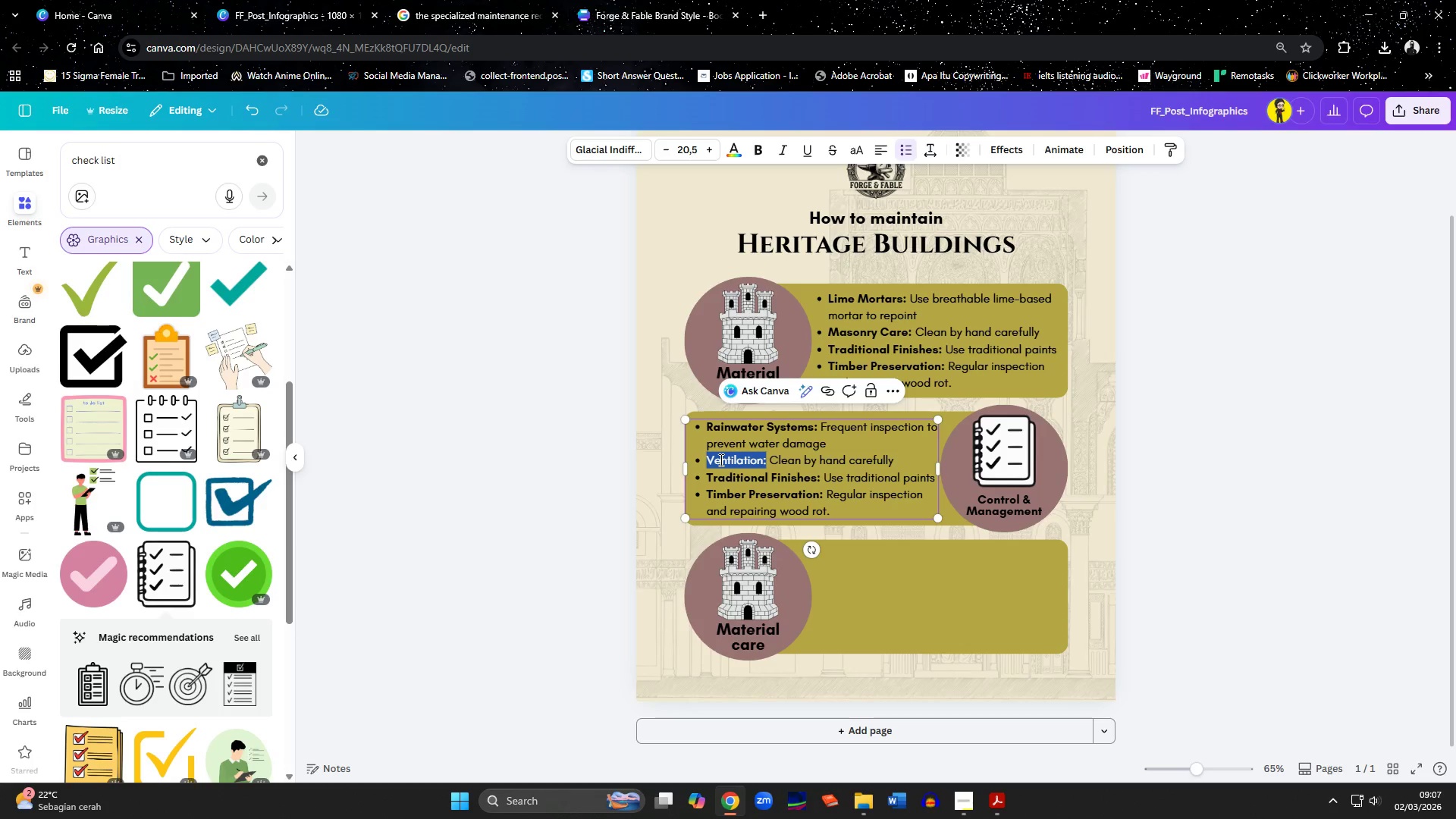 
key(Control+B)
 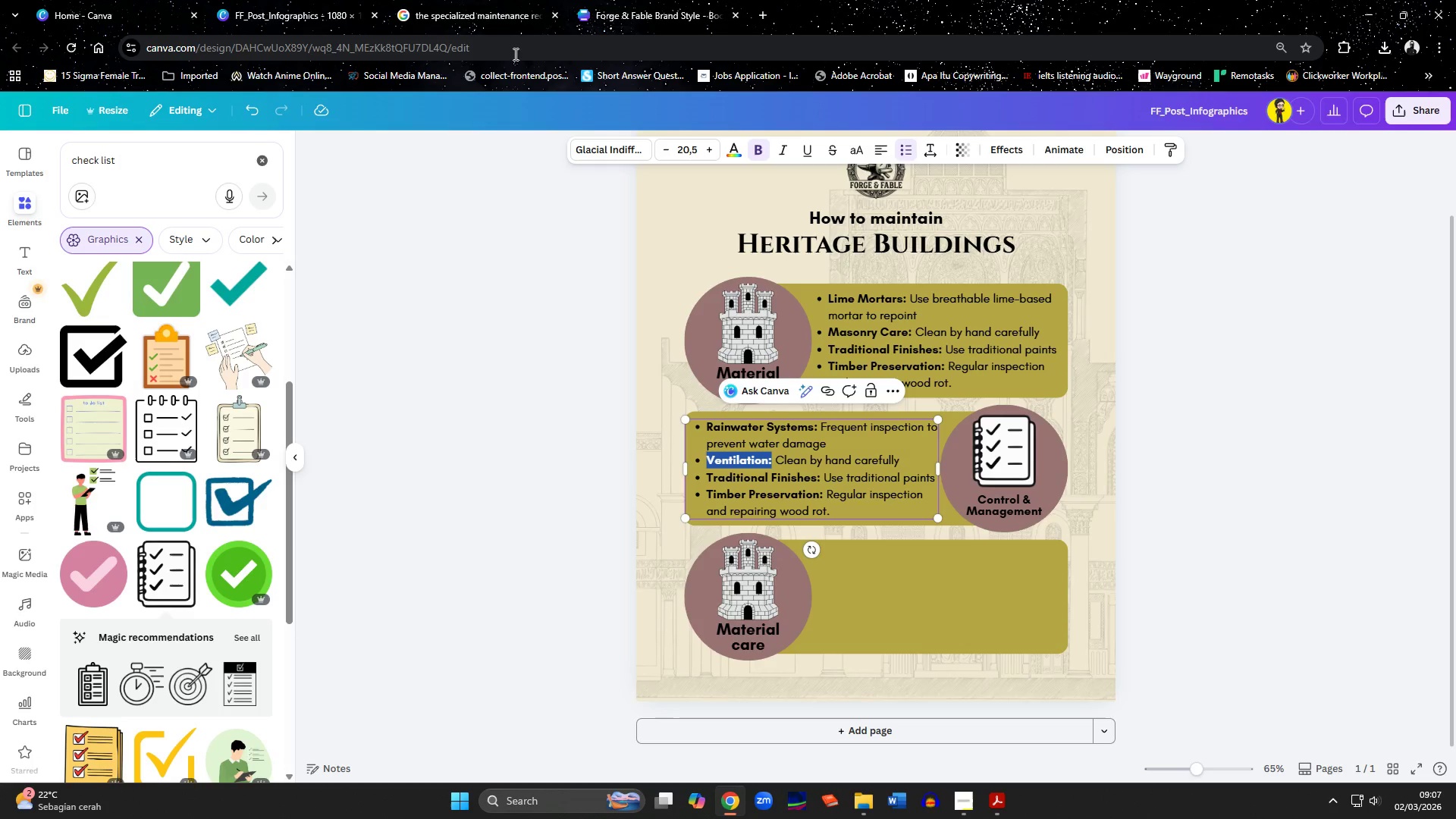 
left_click([492, 17])
 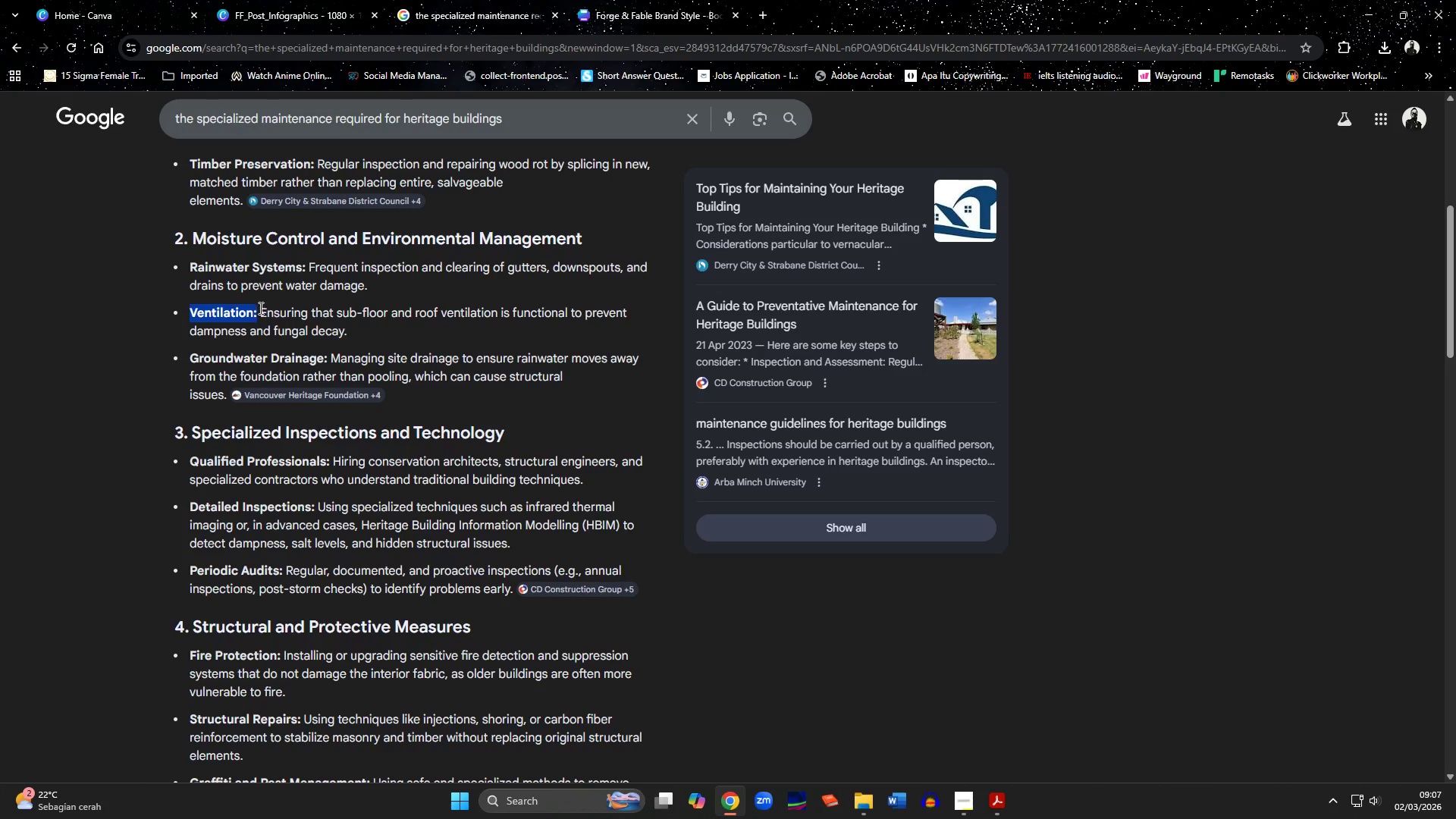 
left_click_drag(start_coordinate=[259, 312], to_coordinate=[347, 329])
 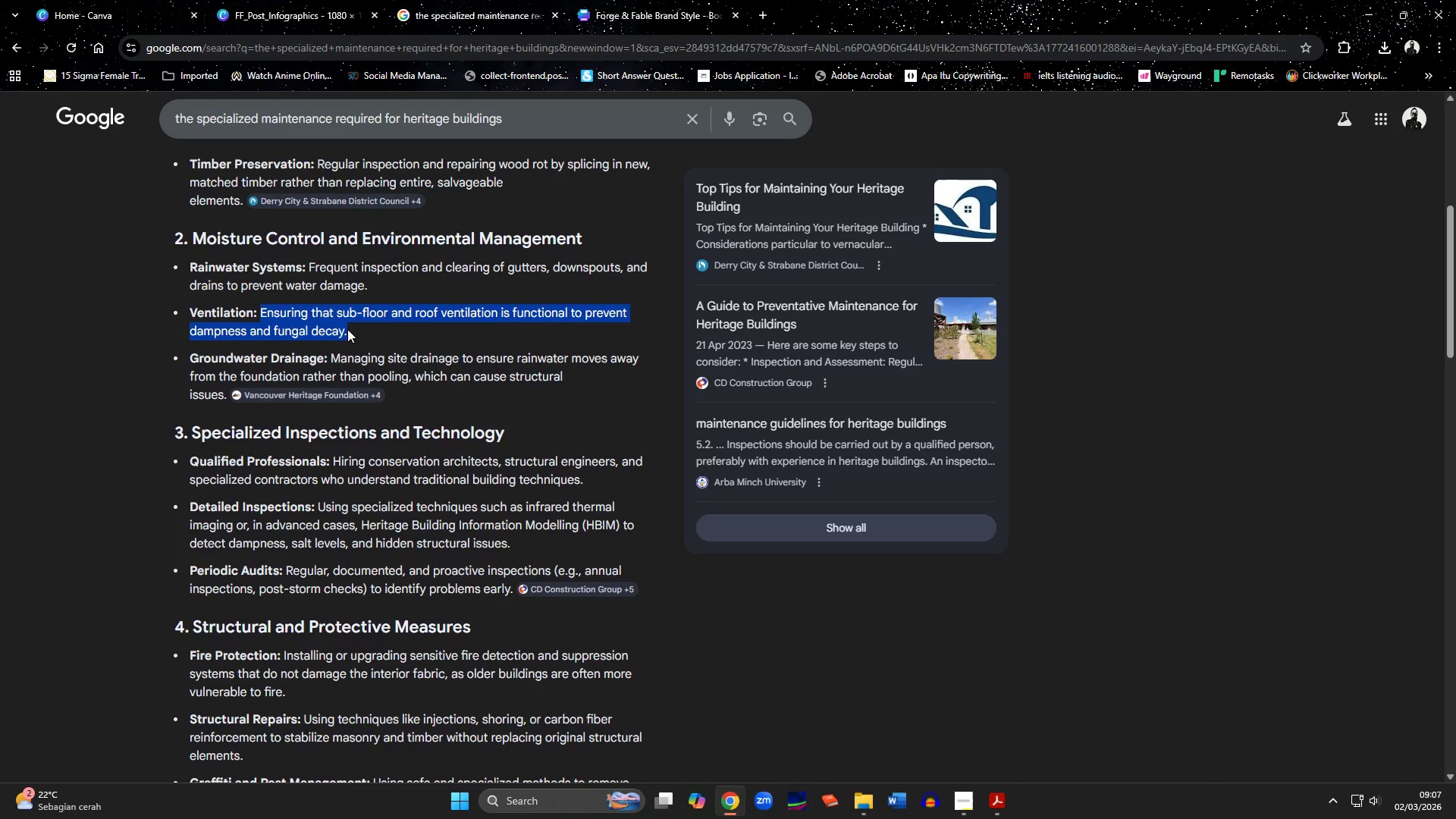 
key(Control+C)
 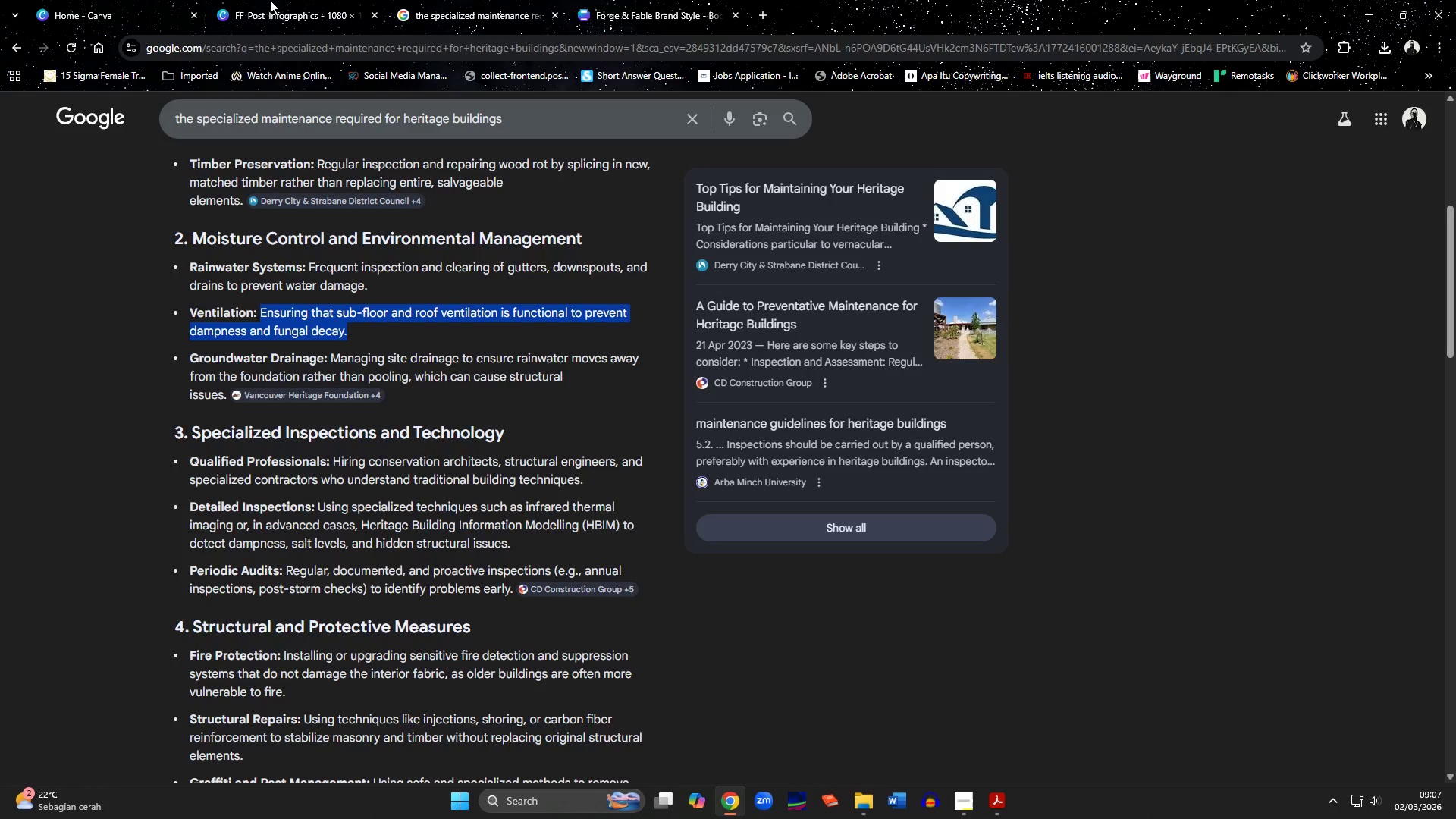 
left_click([269, 0])
 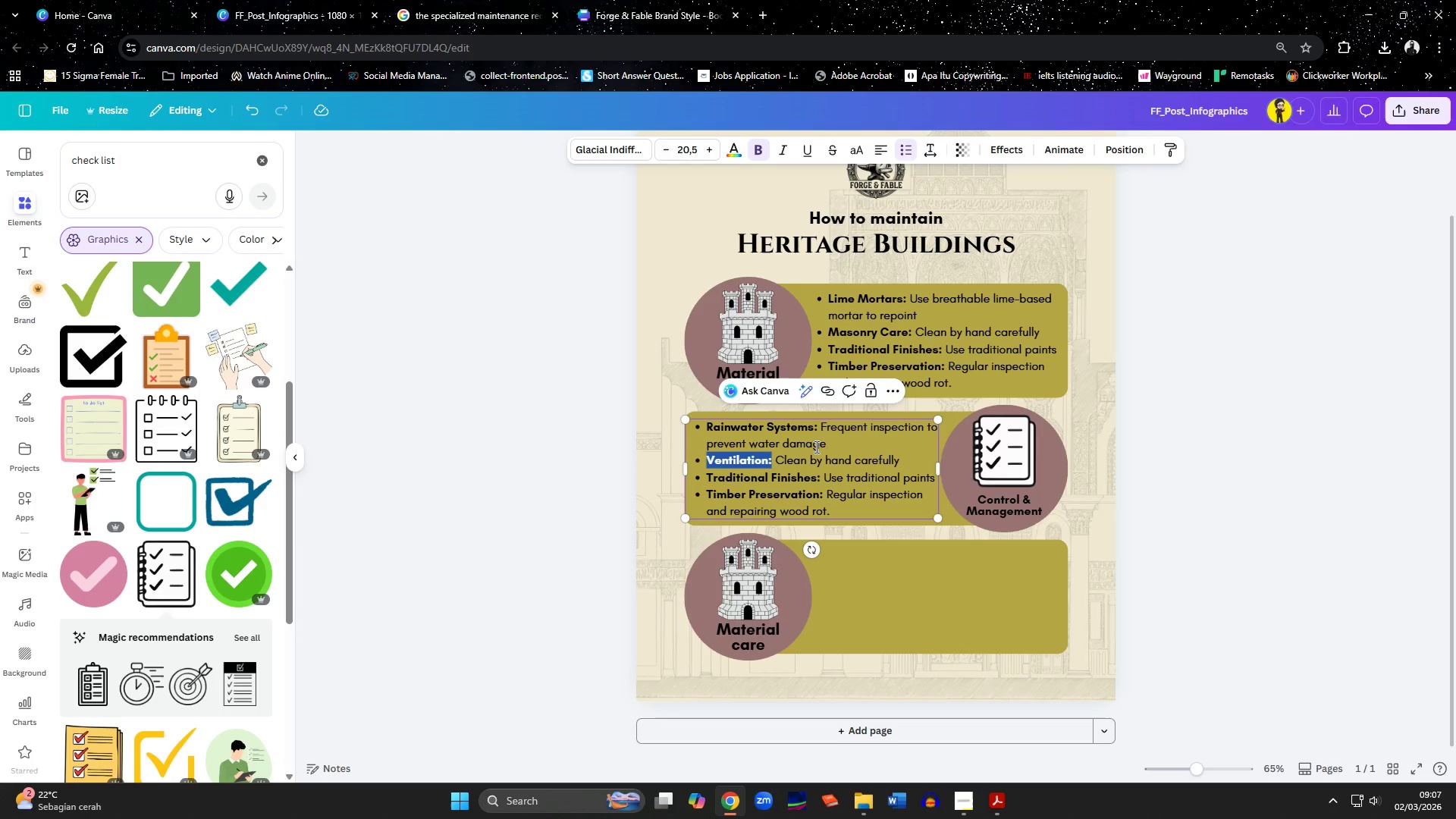 
left_click([839, 441])
 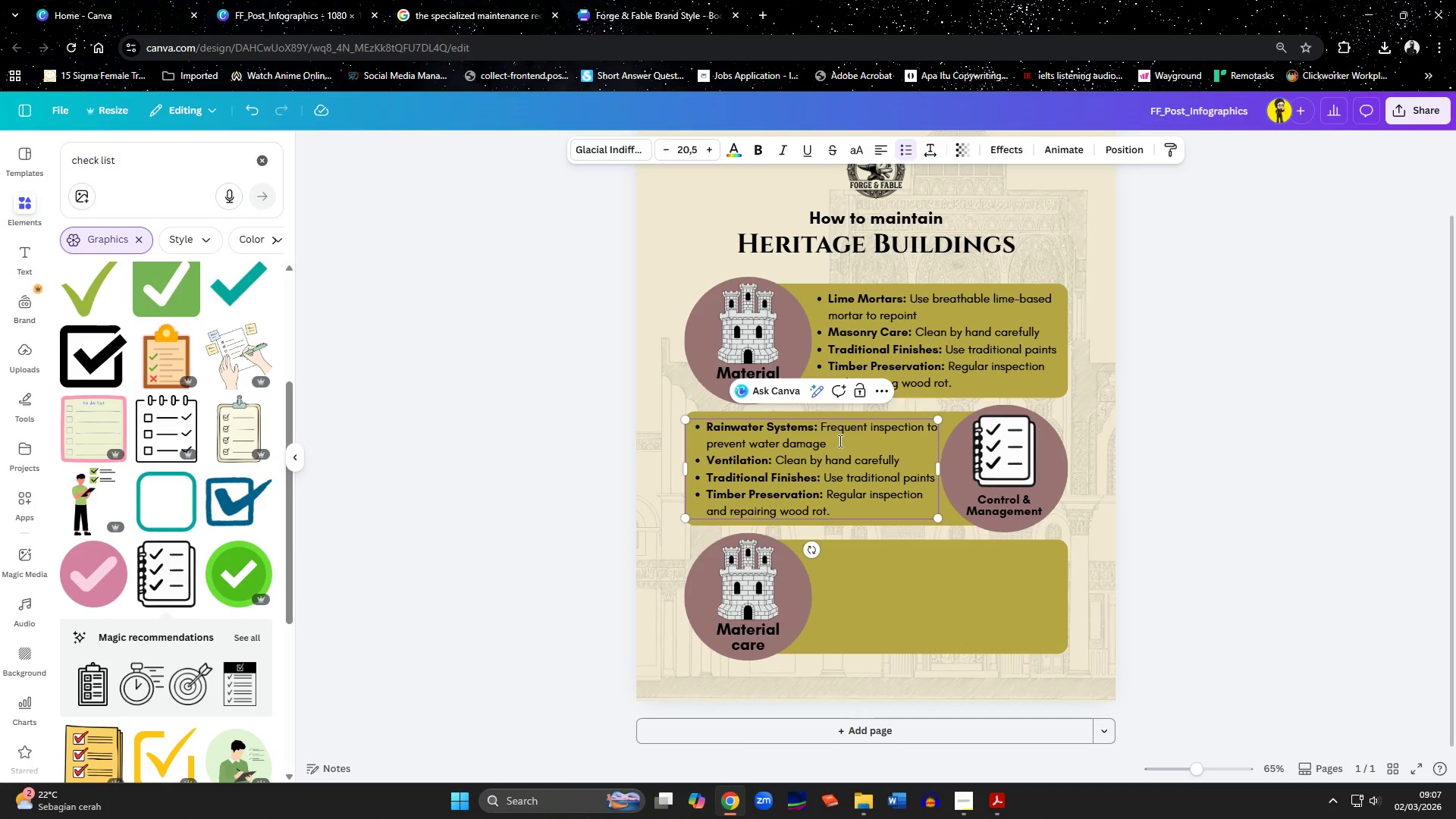 
key(Period)
 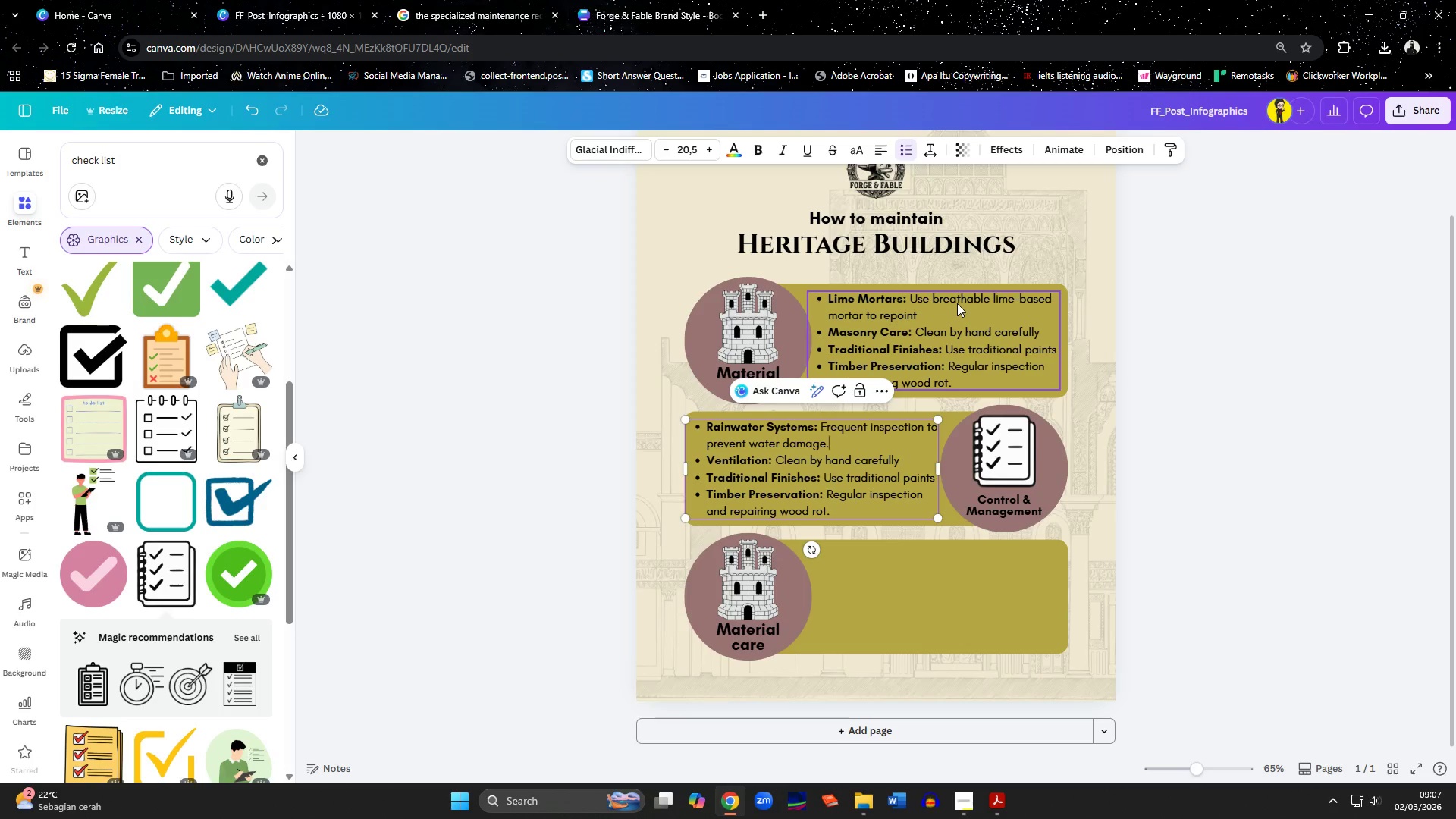 
double_click([957, 311])
 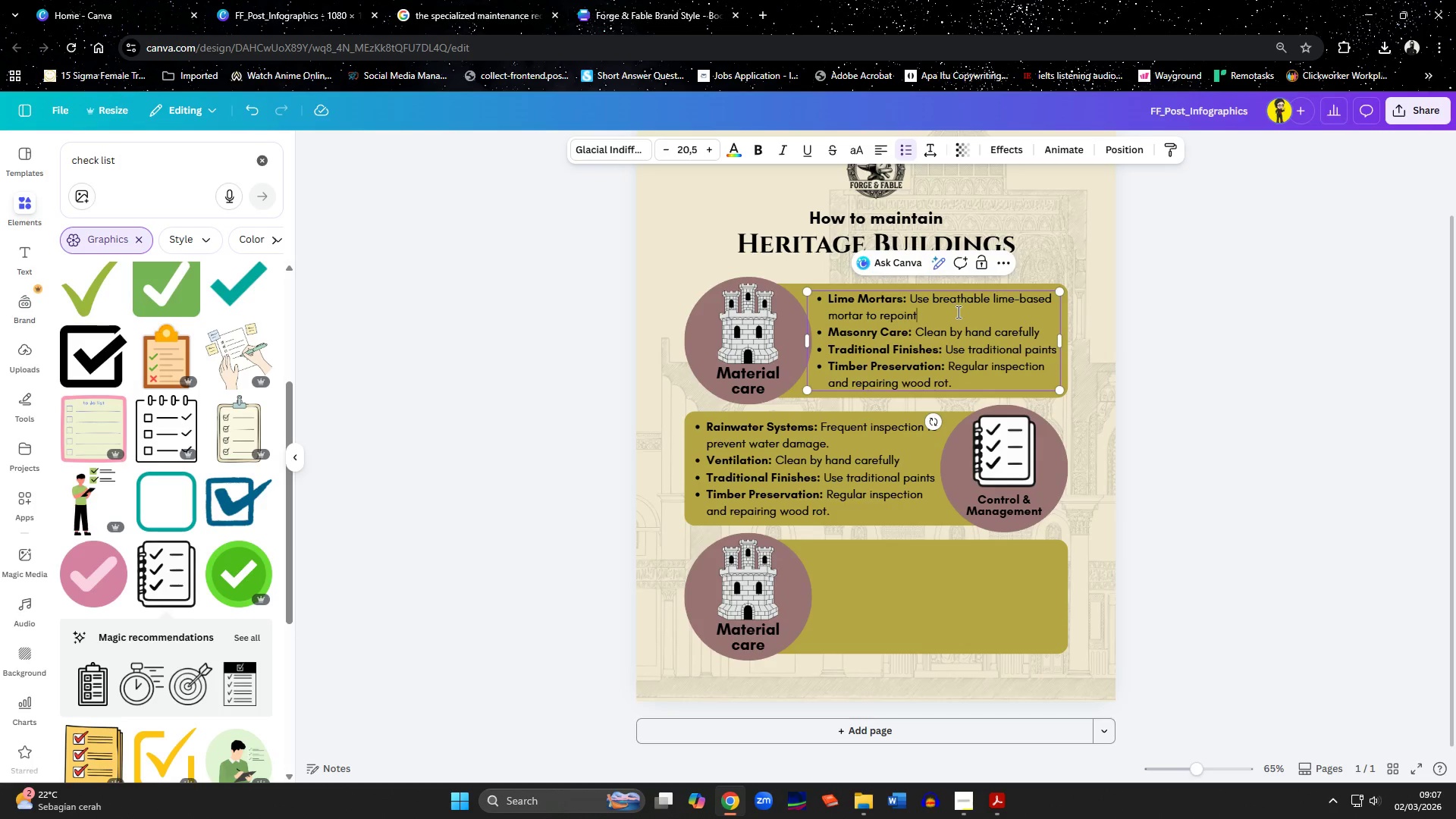 
key(Period)
 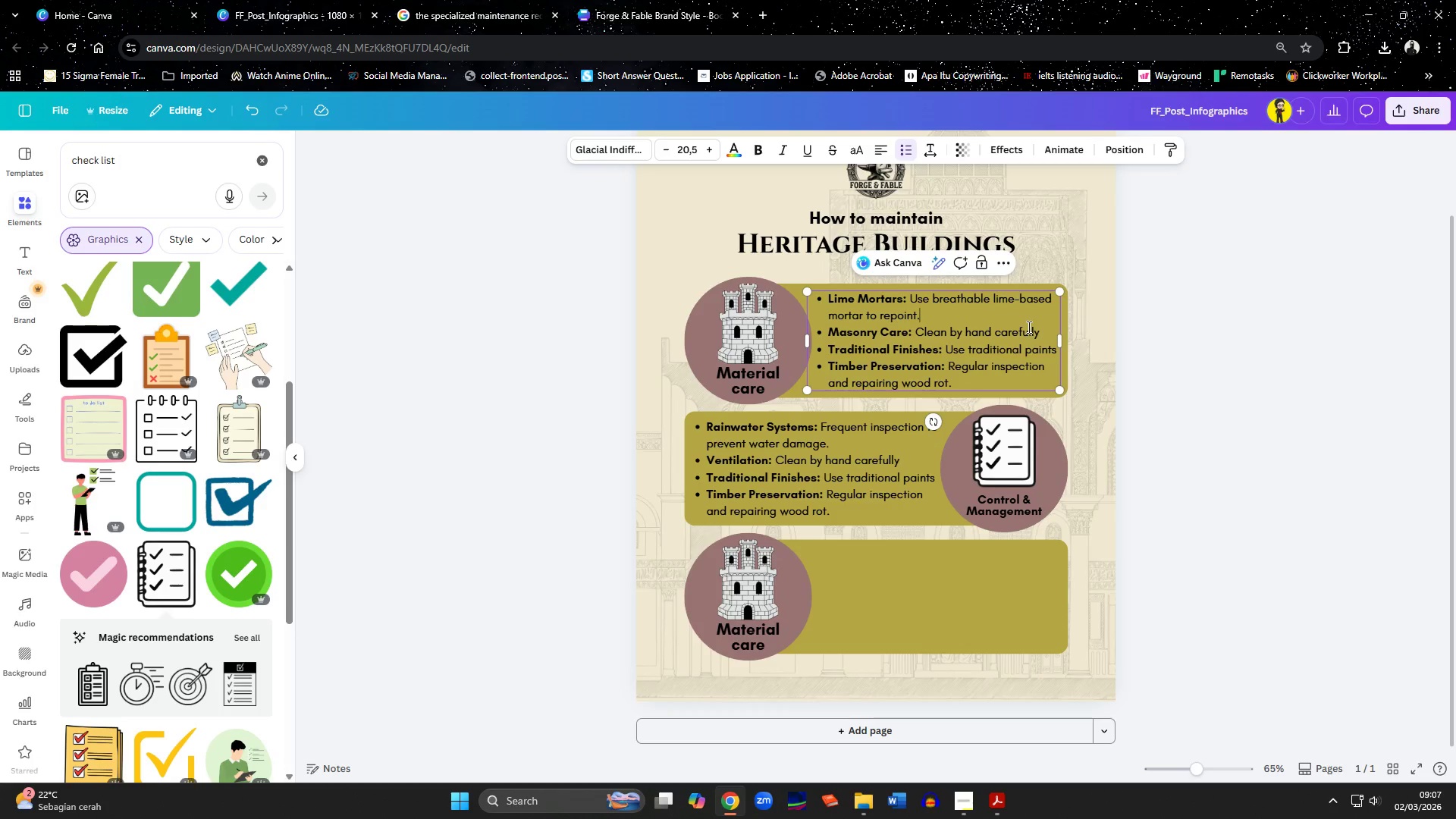 
left_click([1038, 333])
 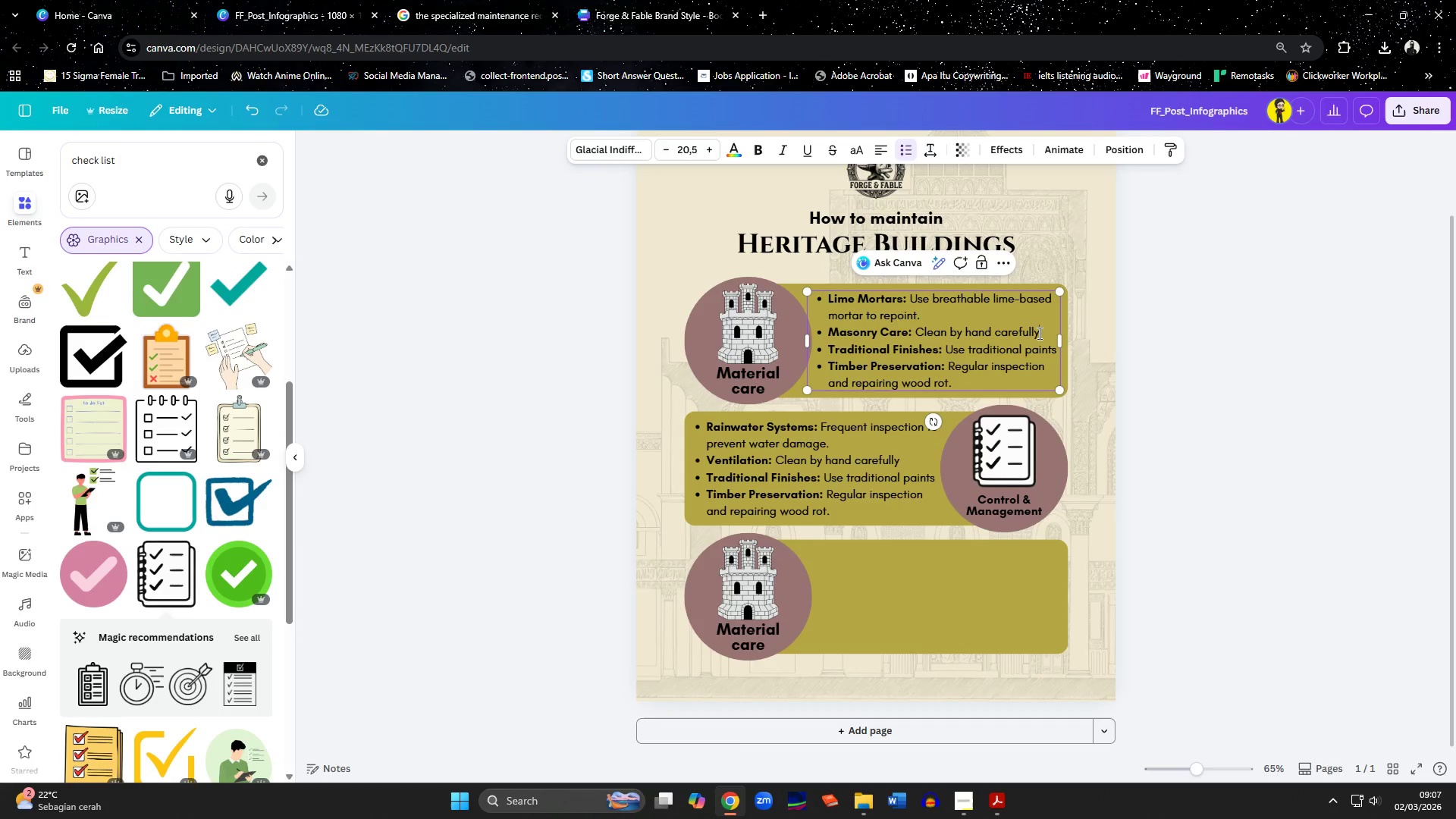 
key(Period)
 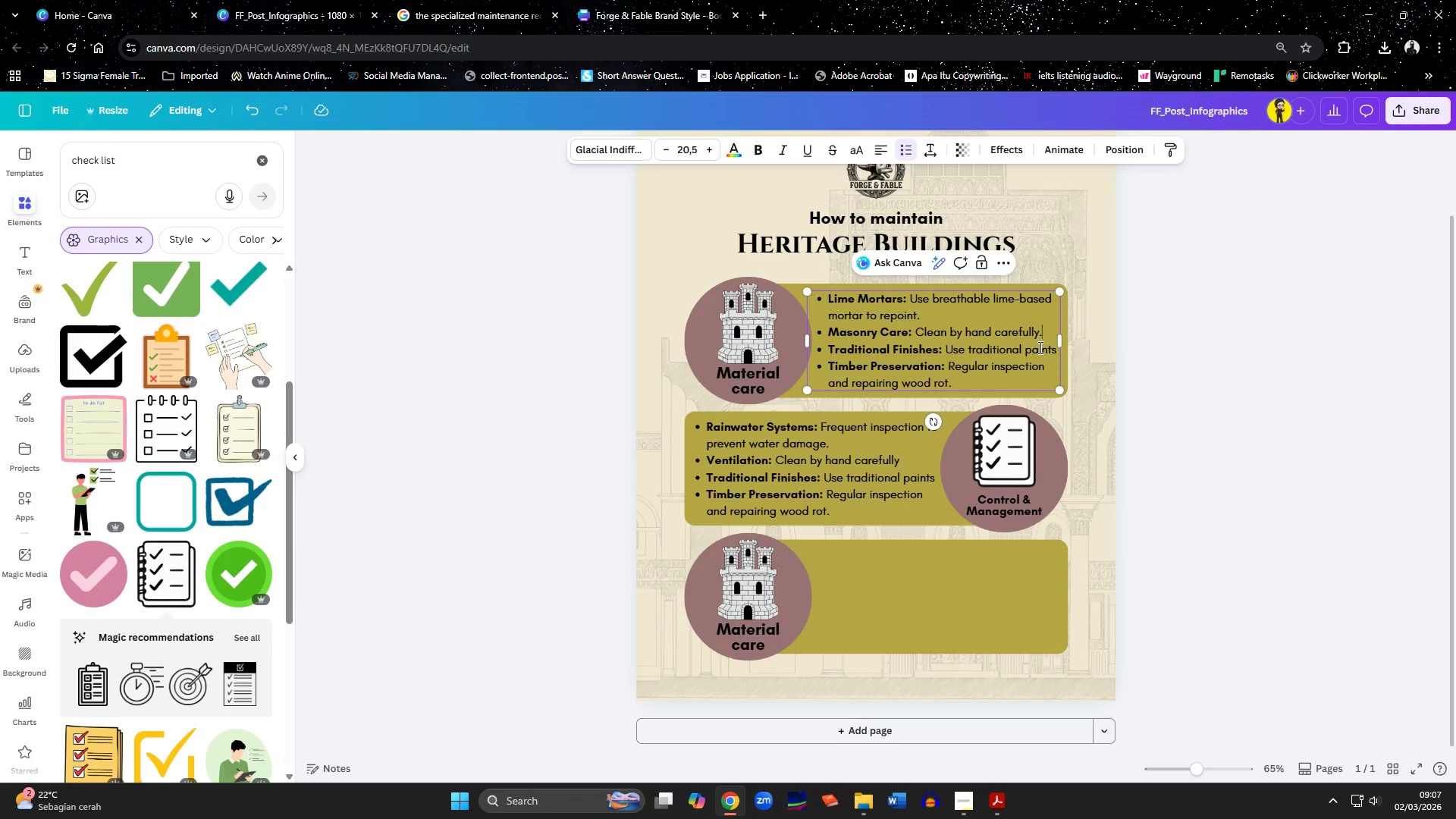 
left_click([1039, 347])
 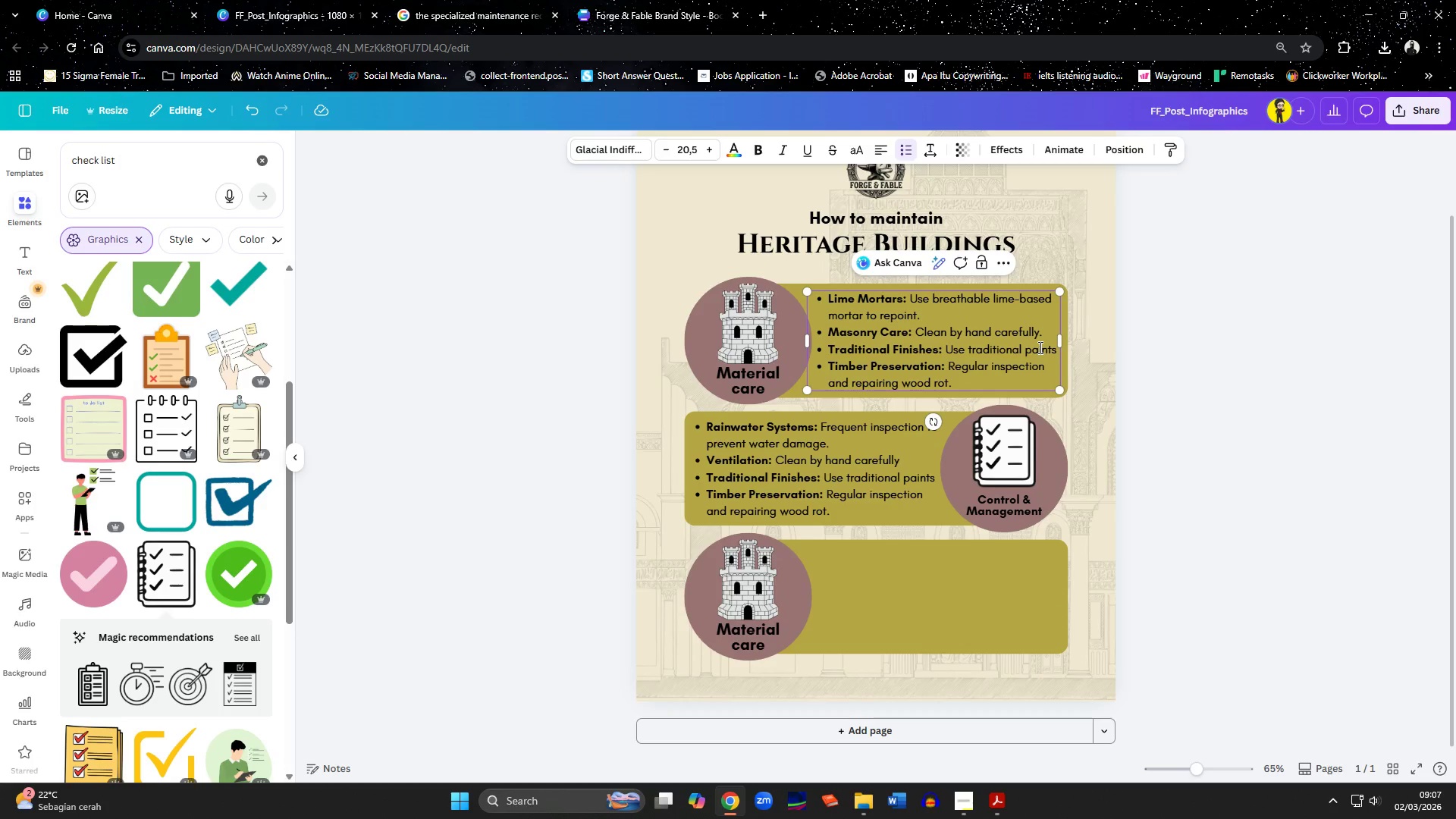 
key(ArrowRight)
 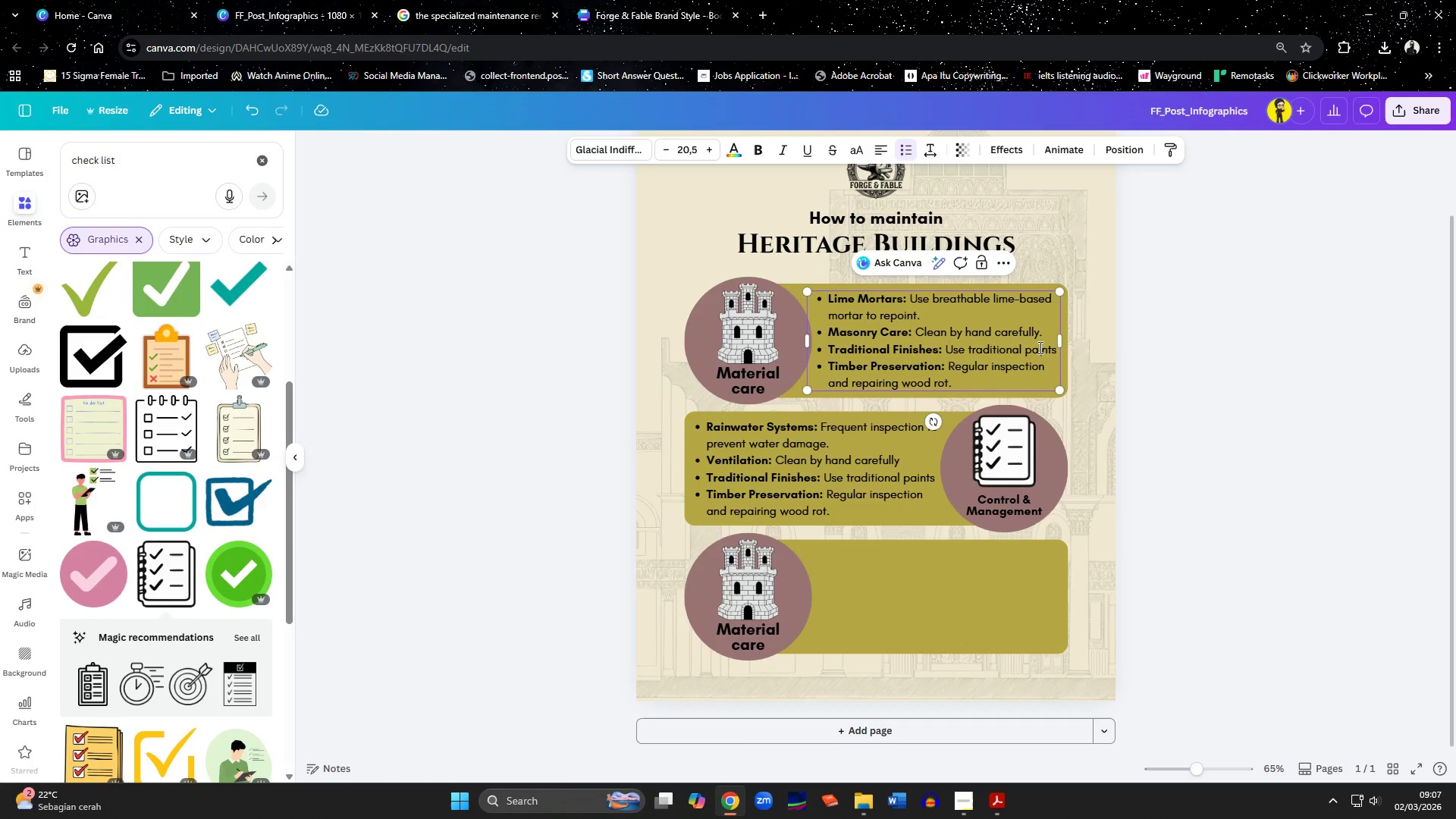 
key(ArrowRight)
 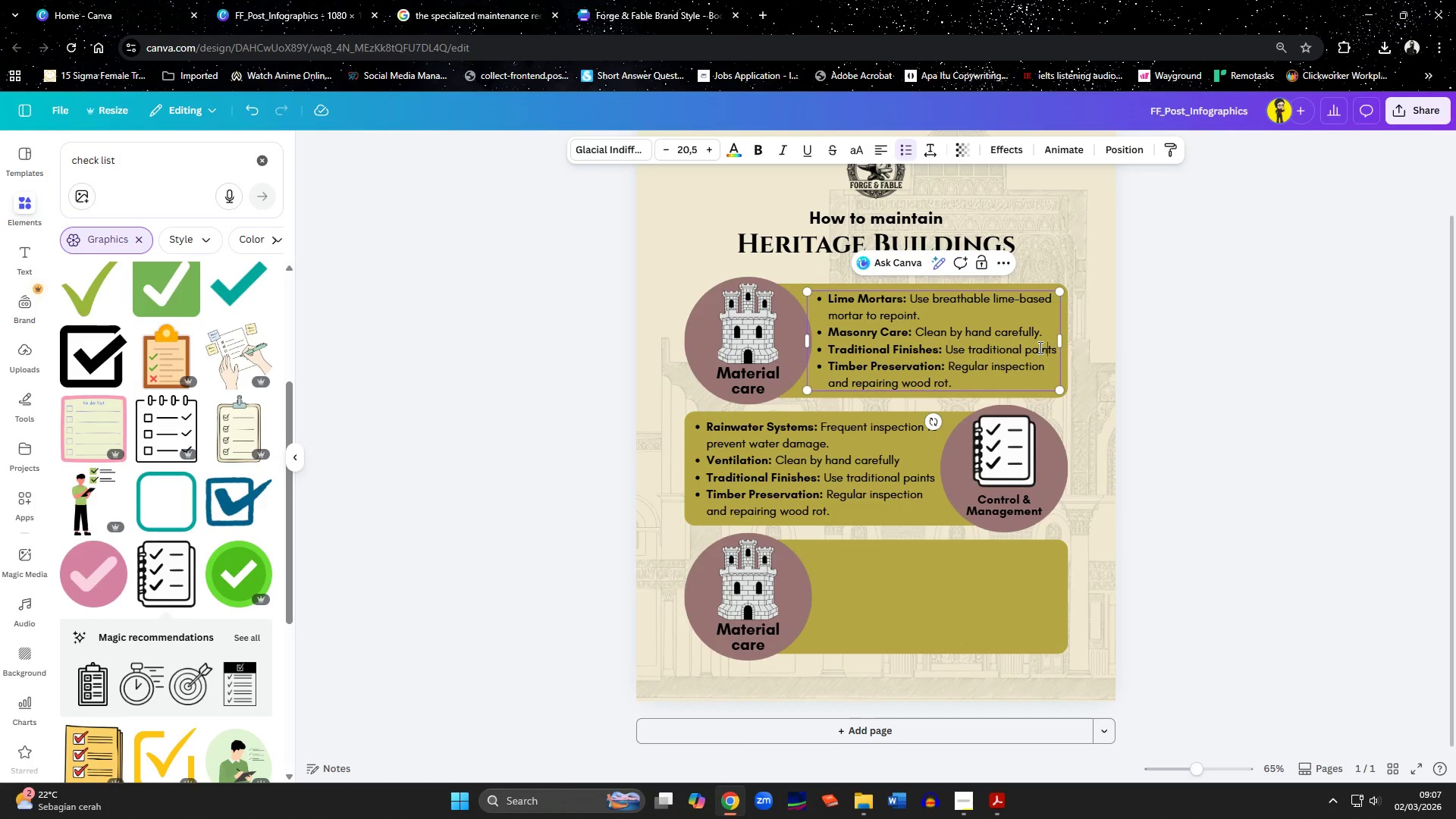 
key(ArrowRight)
 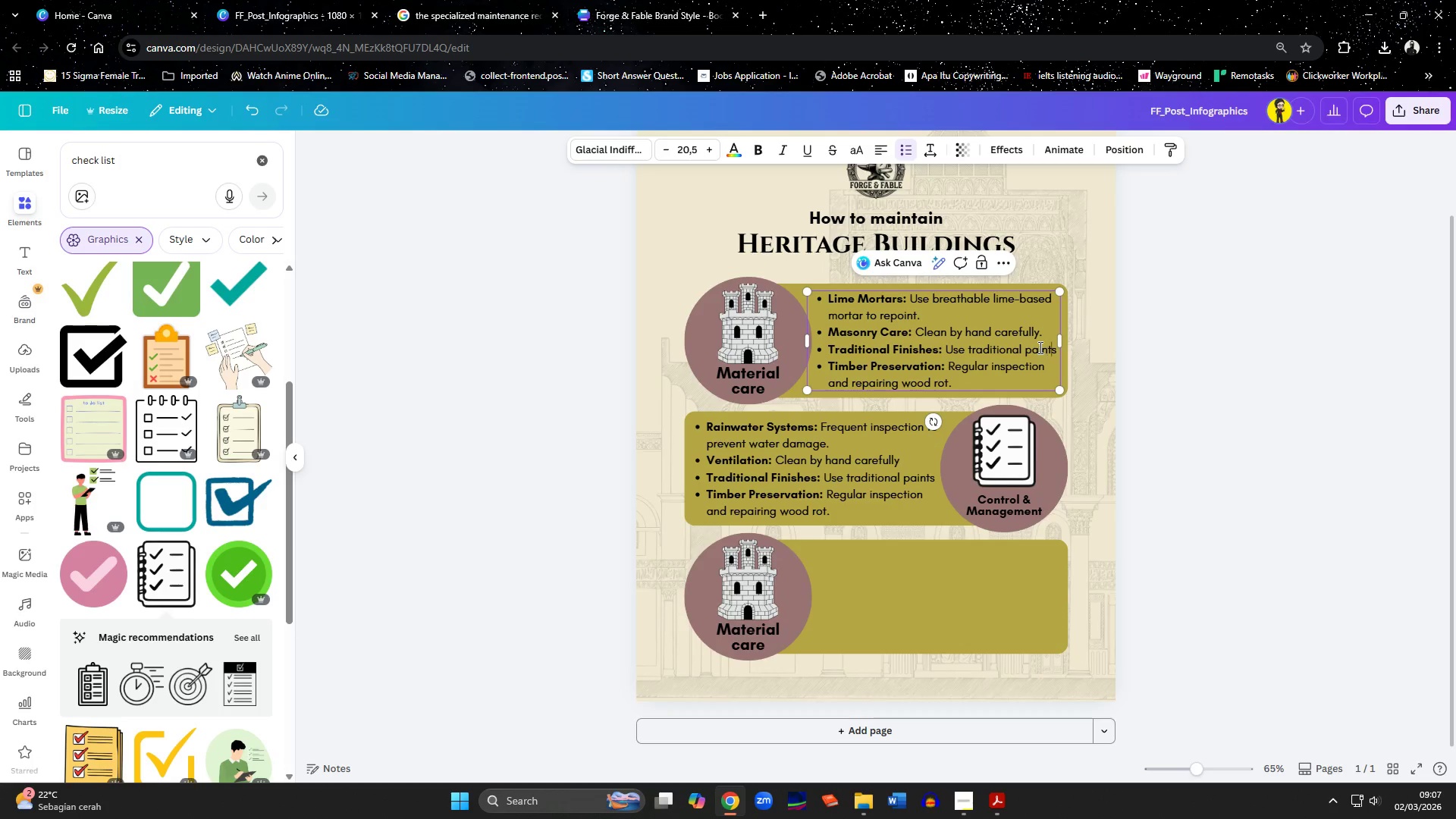 
key(ArrowRight)
 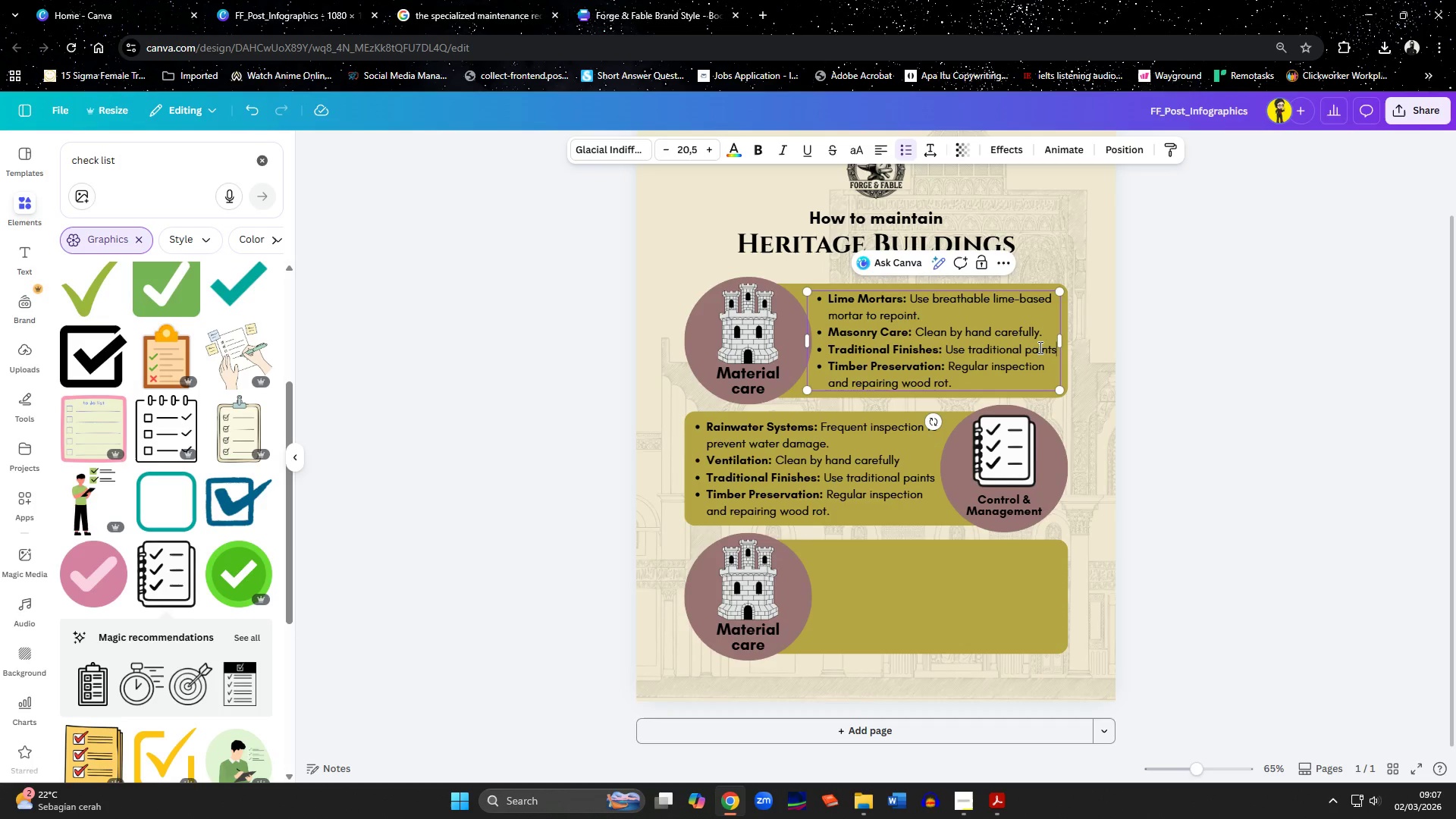 
key(Period)
 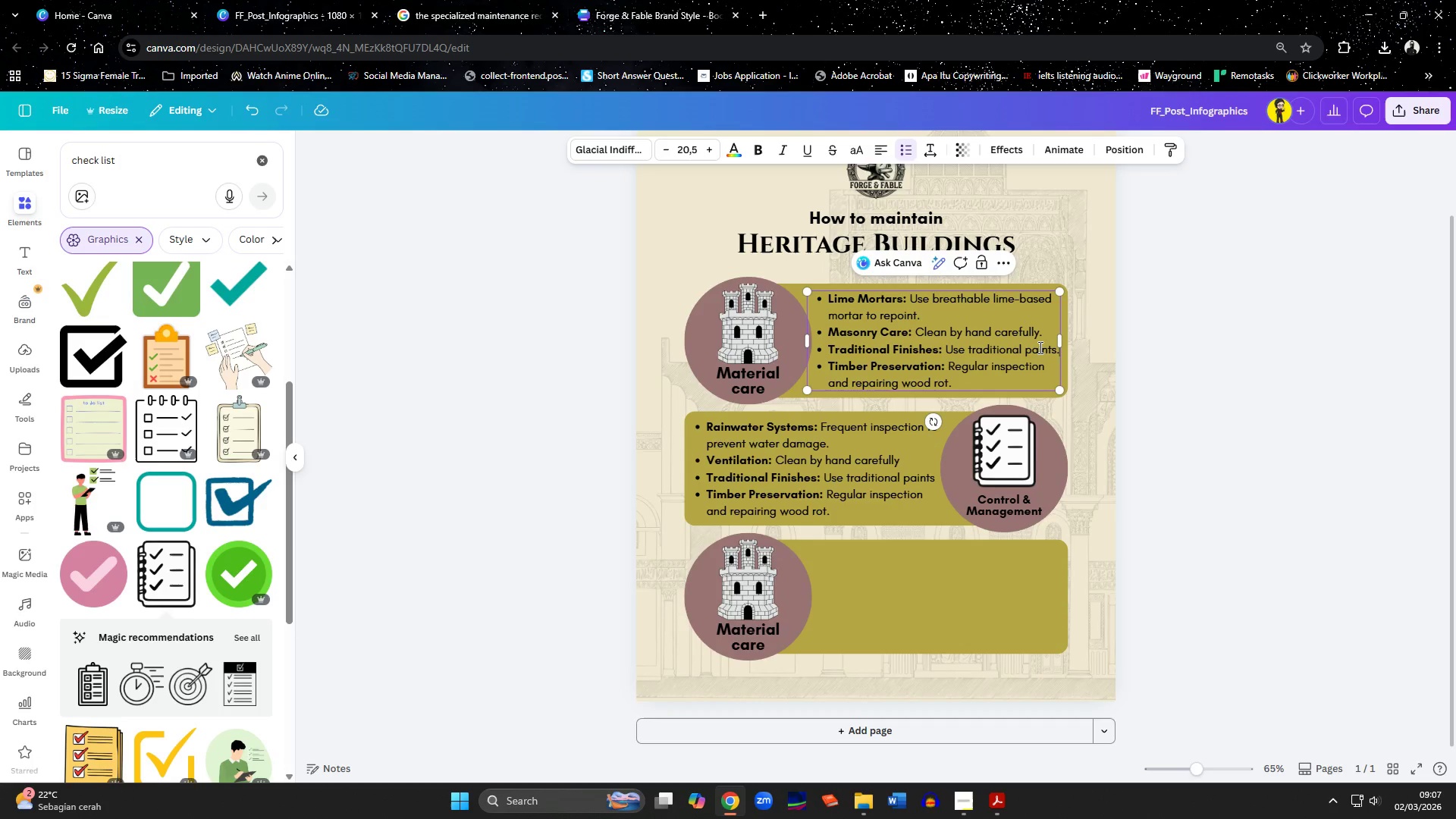 
key(ArrowDown)
 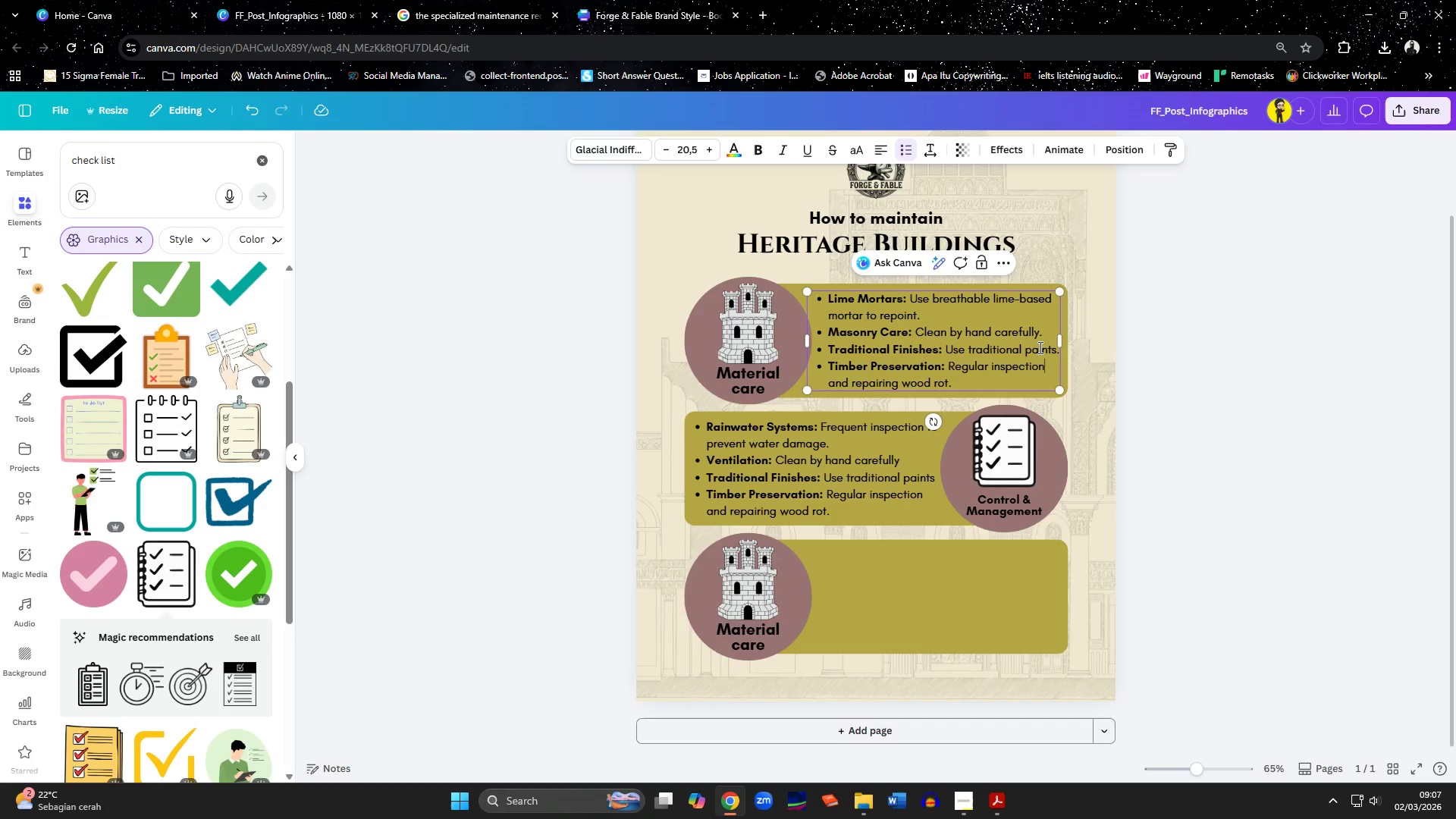 
key(ArrowDown)
 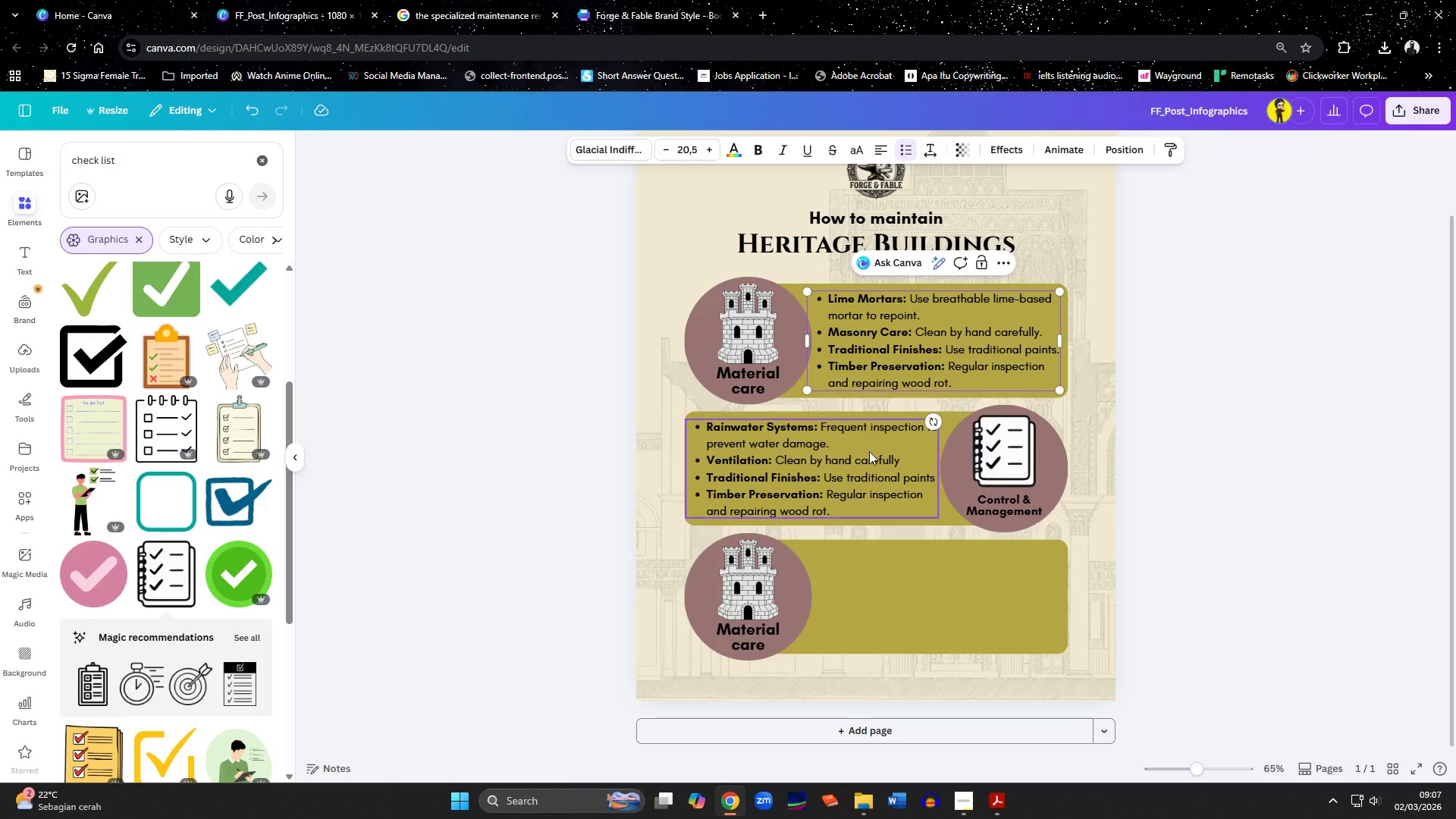 
double_click([864, 457])
 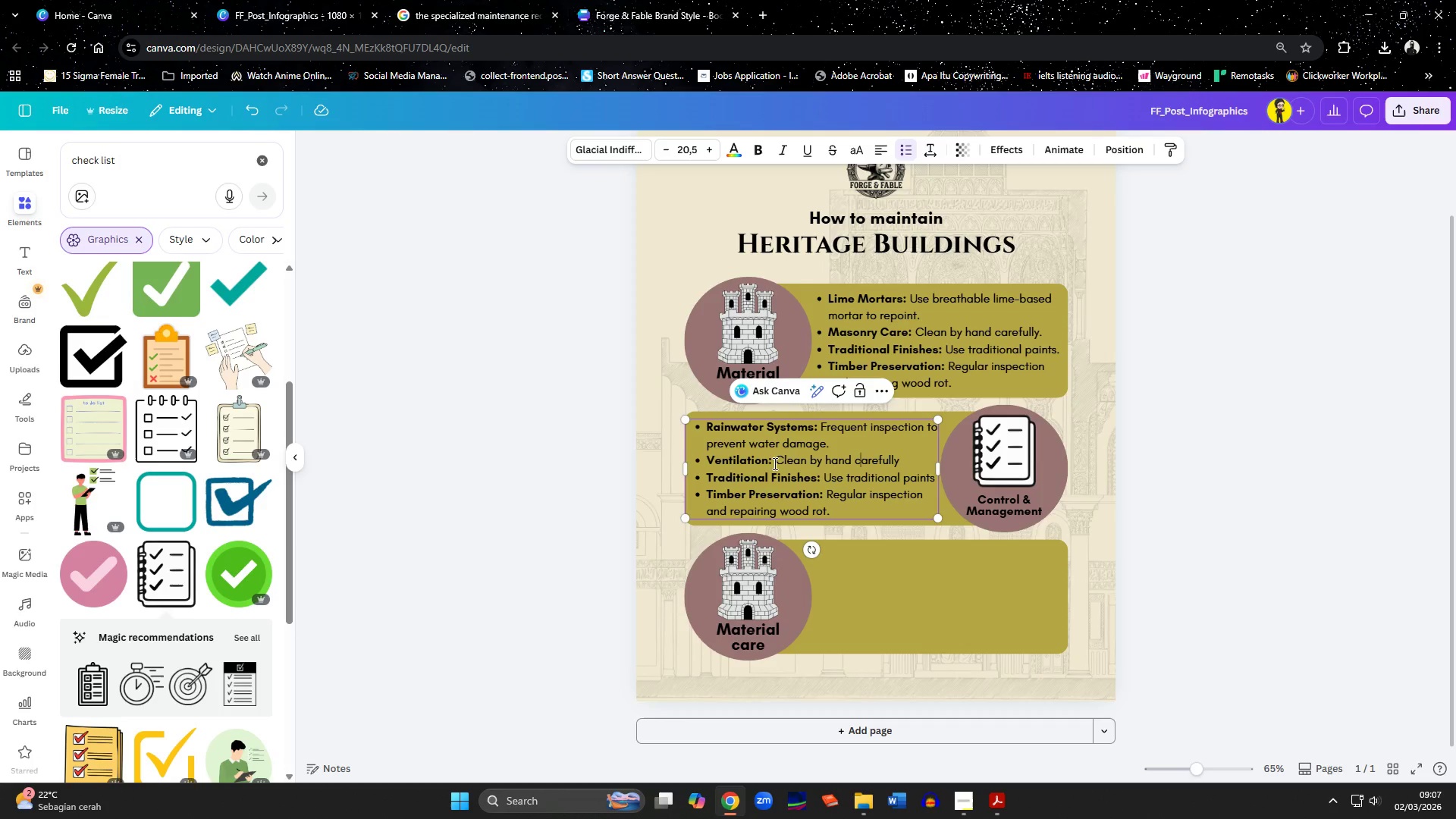 
left_click([768, 463])
 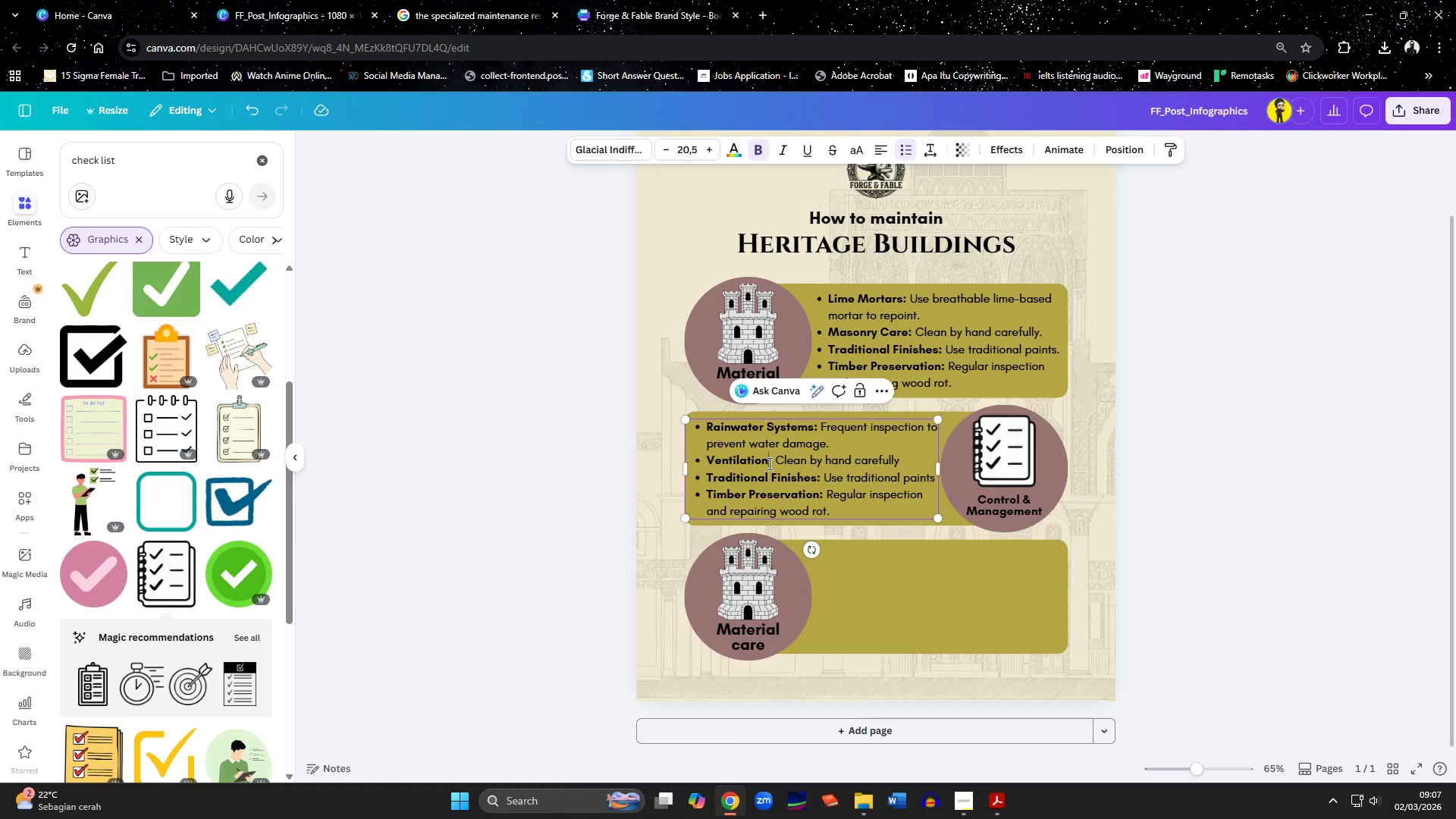 
key(ArrowRight)
 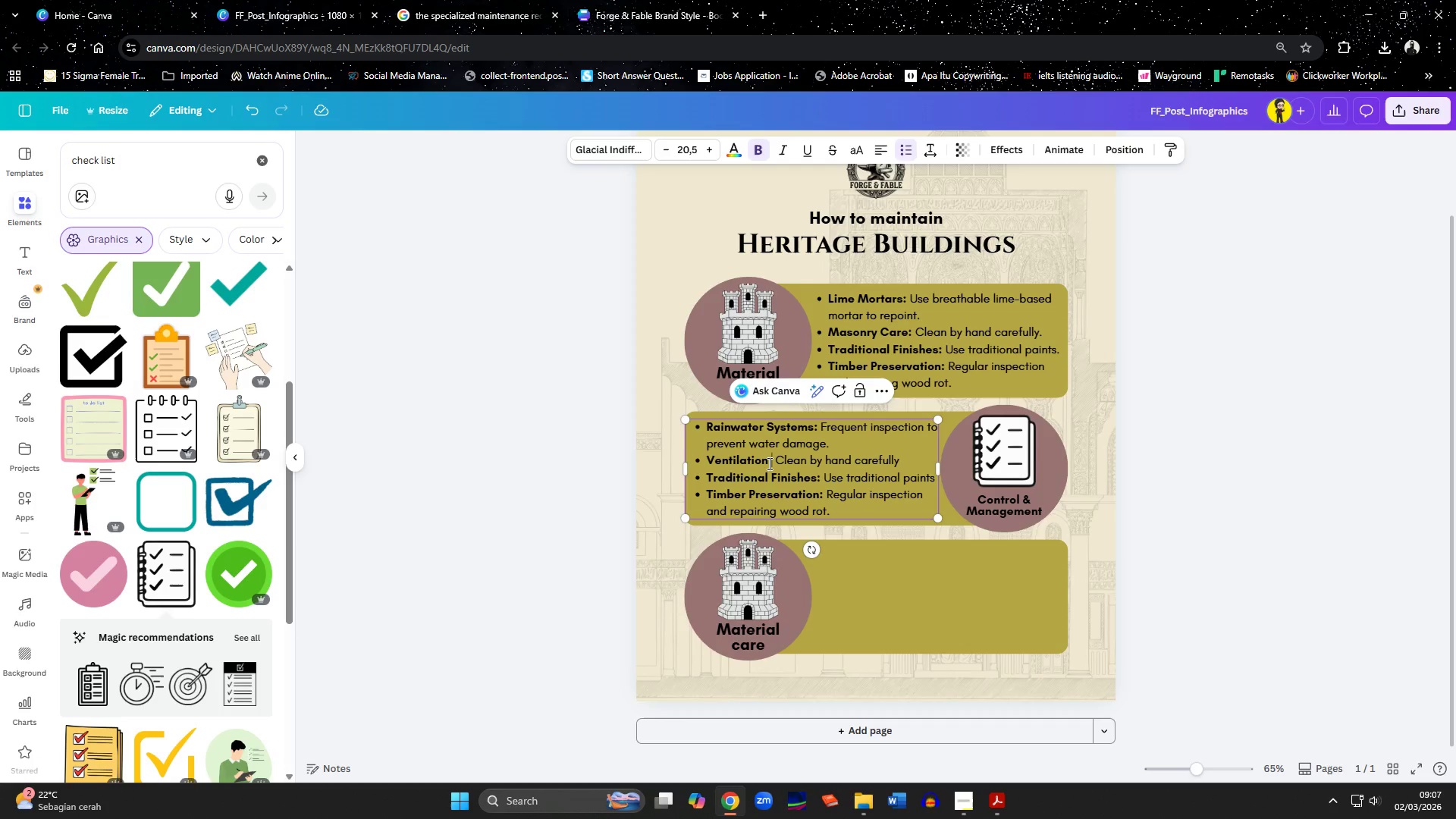 
key(ArrowRight)
 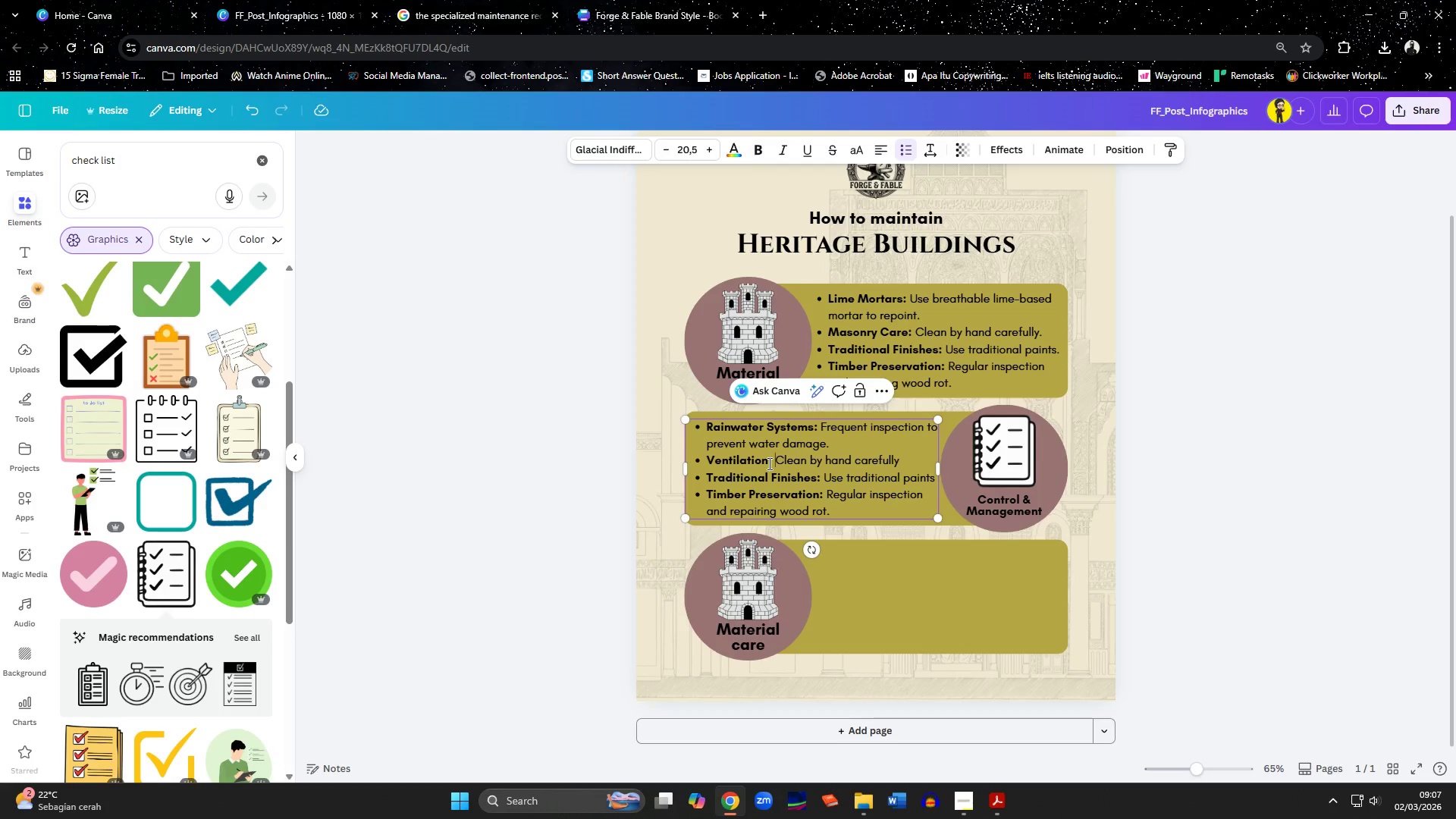 
hold_key(key=ArrowRight, duration=1.02)
 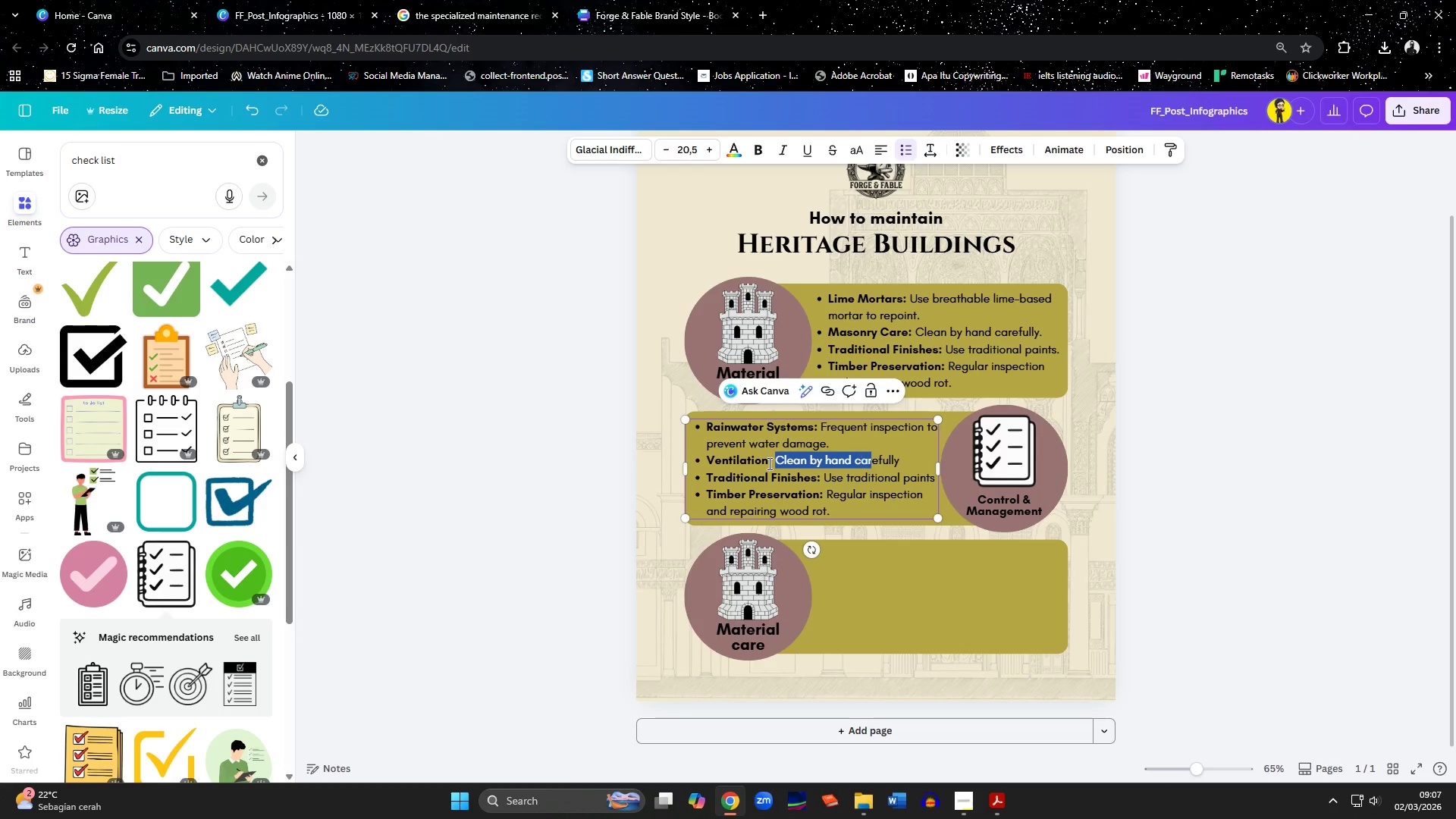 
key(Shift+ArrowRight)
 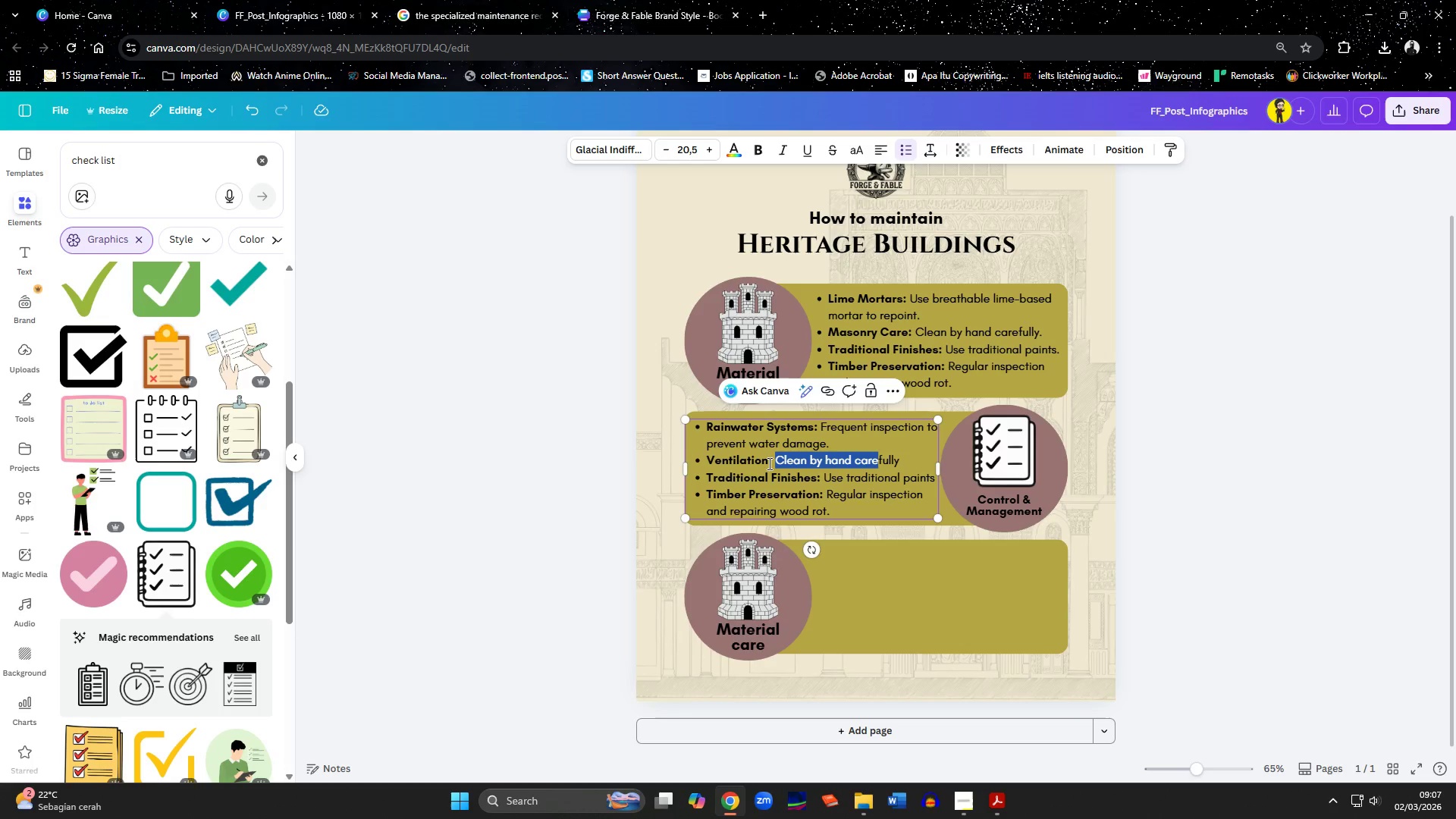 
key(Shift+ArrowRight)
 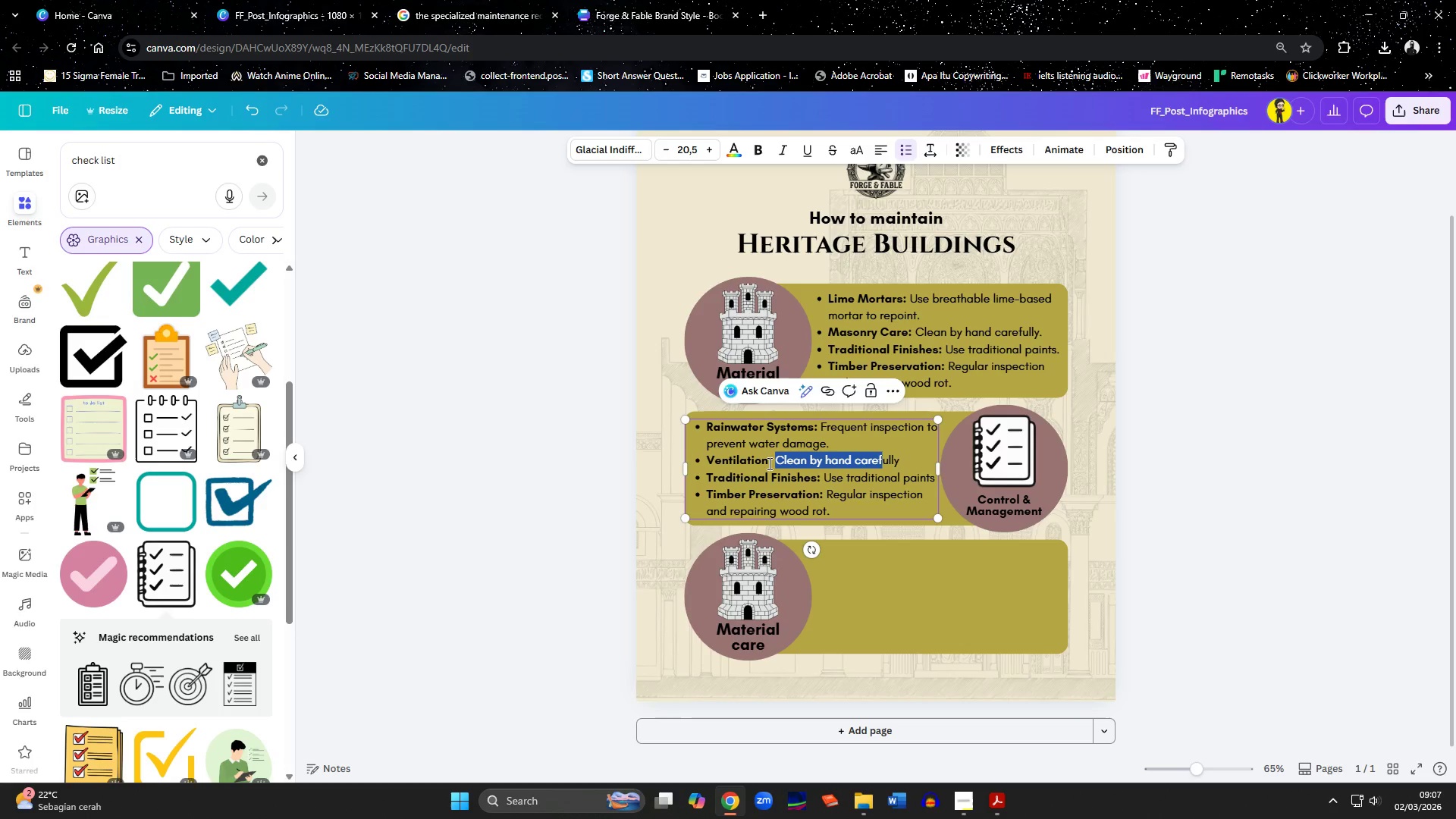 
key(Shift+ArrowRight)
 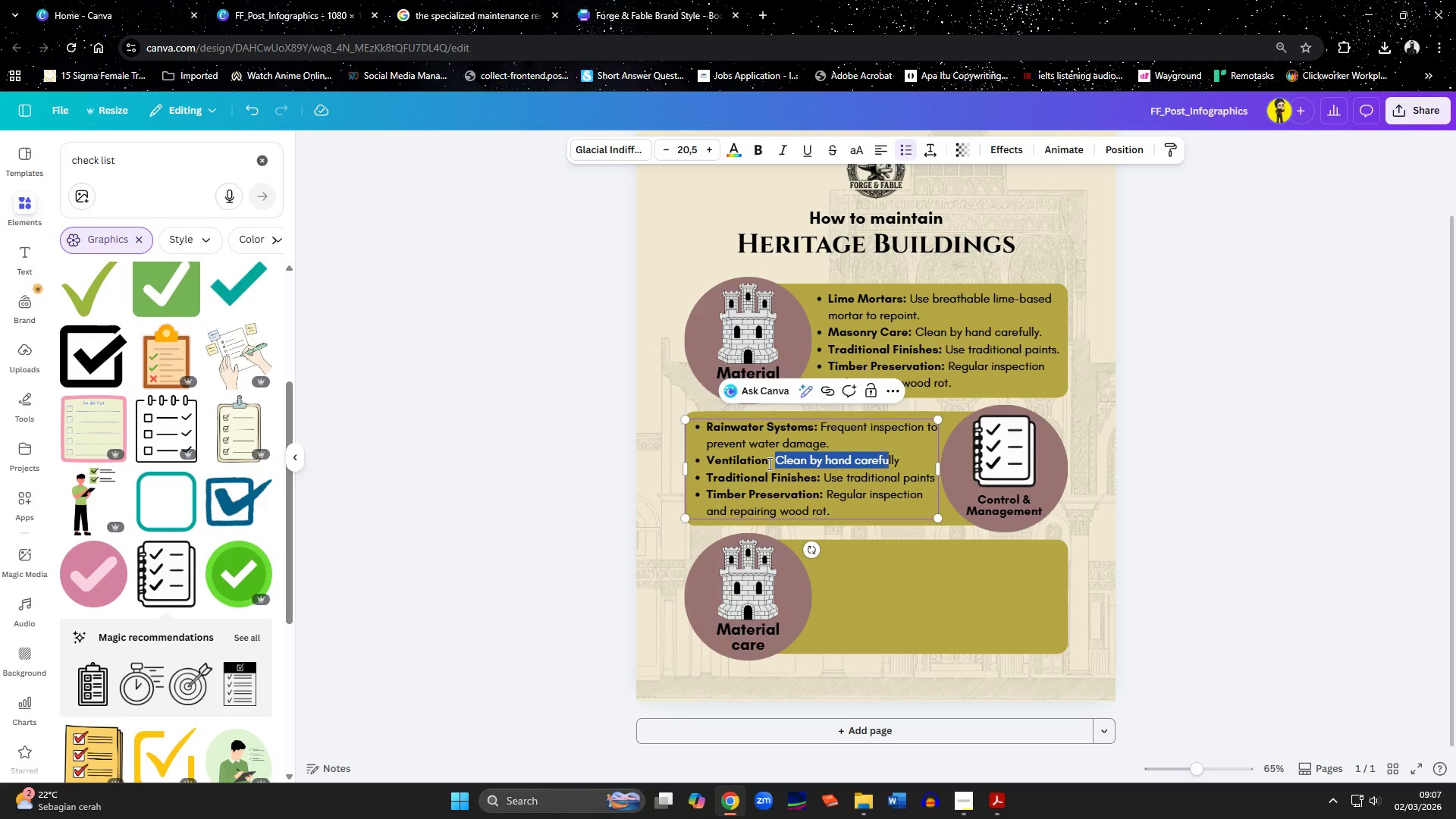 
key(Shift+ArrowRight)
 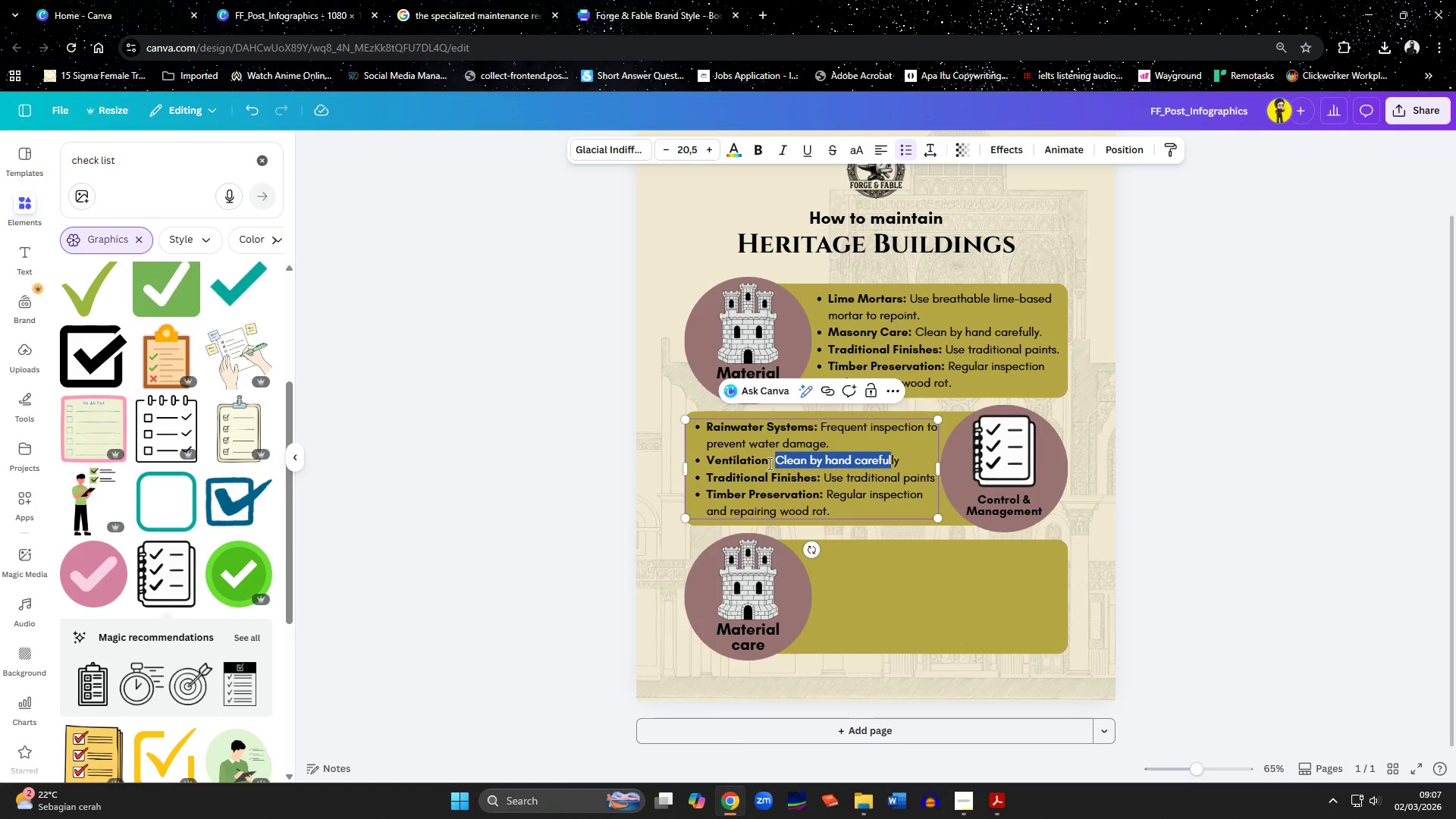 
key(Shift+ArrowRight)
 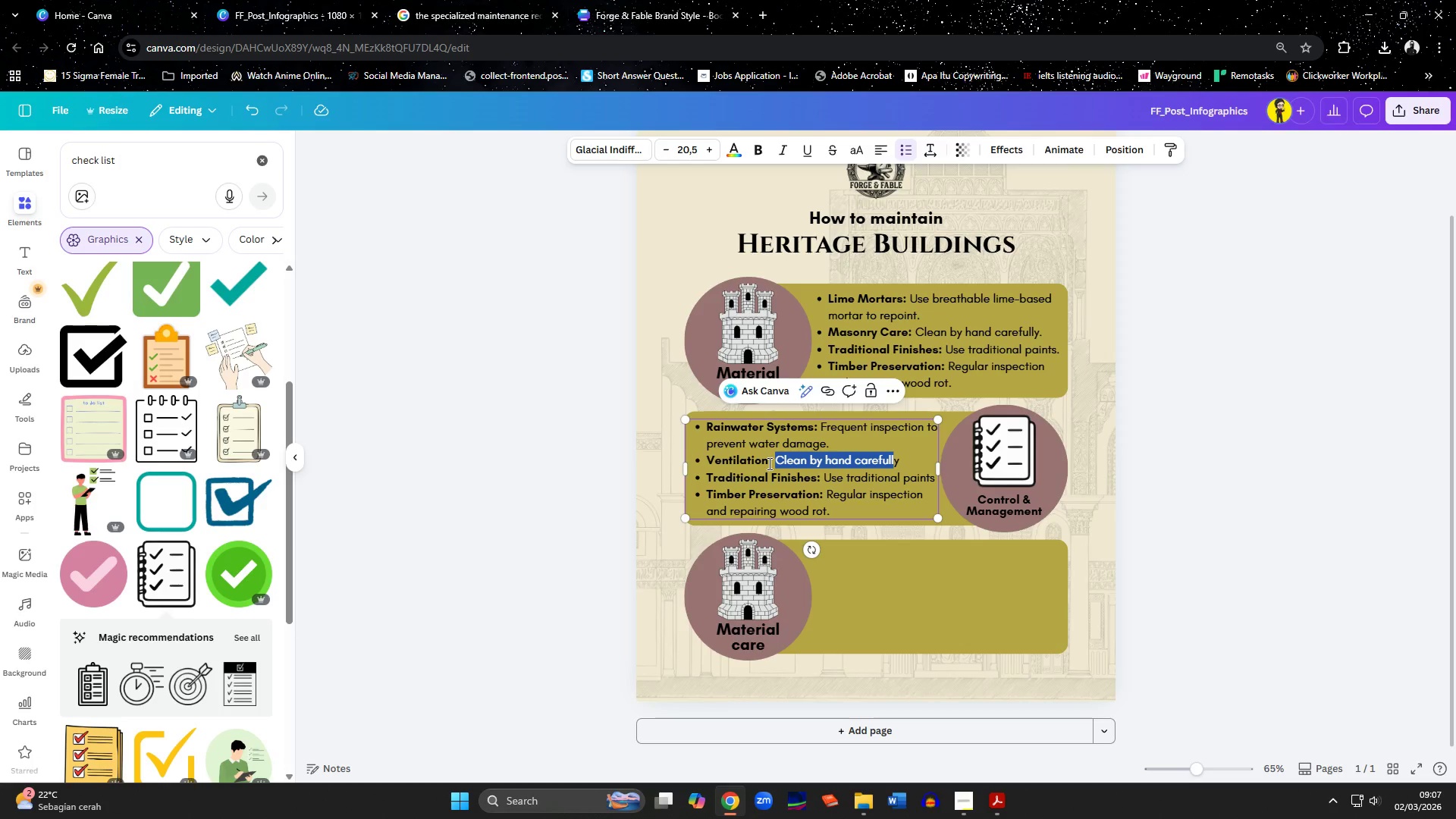 
key(Shift+ArrowRight)
 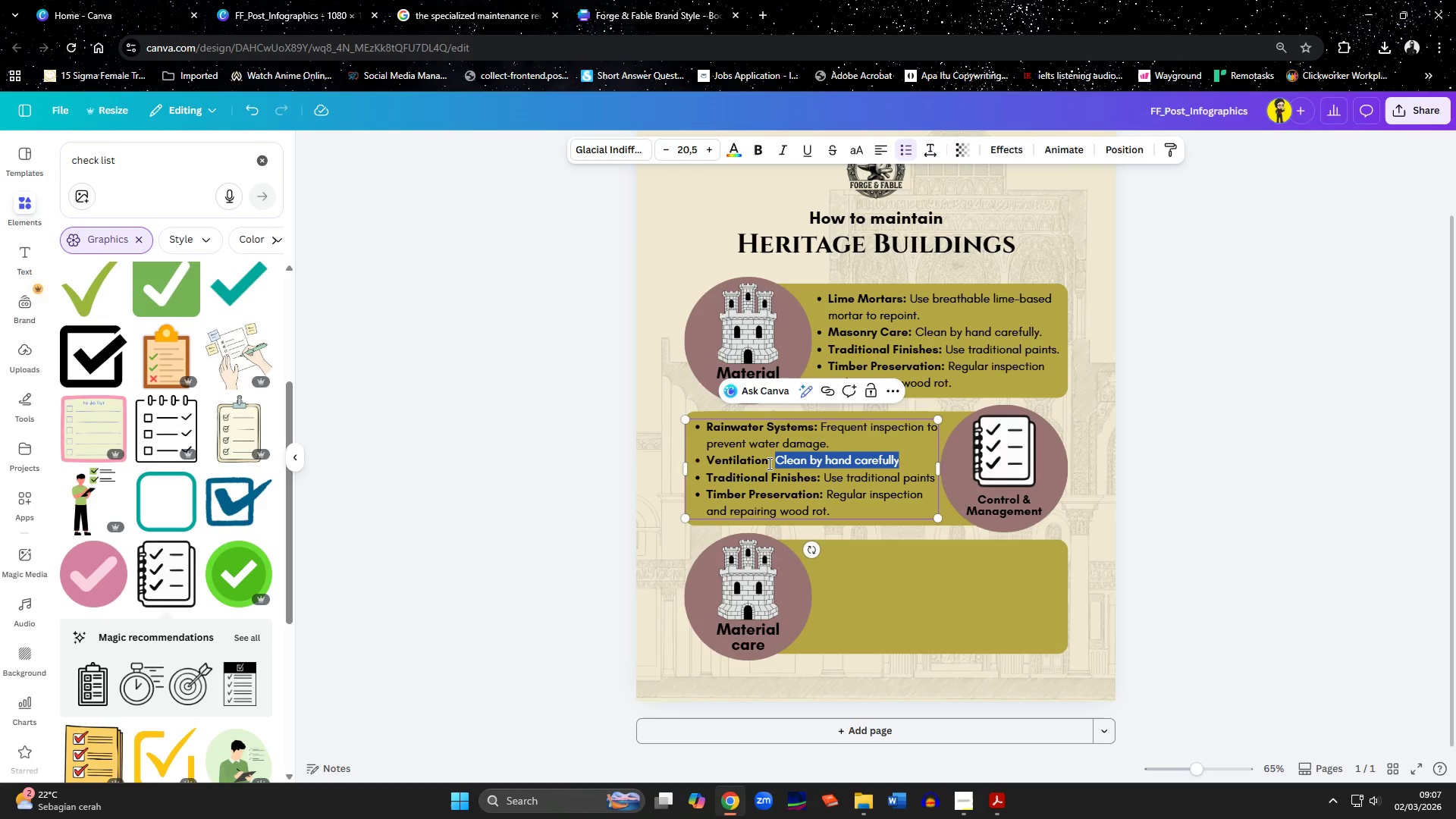 
key(Control+ControlLeft)
 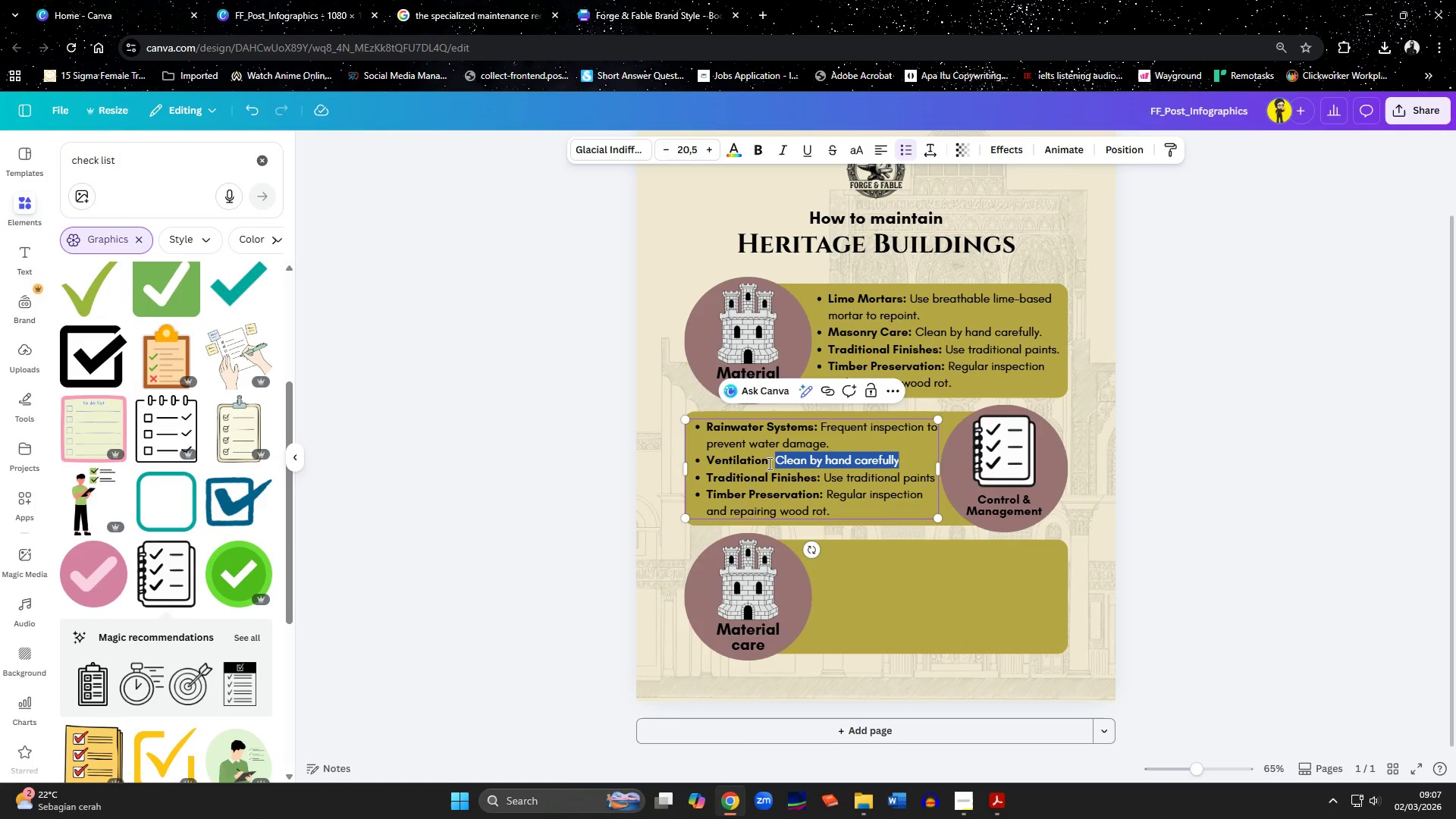 
key(Control+V)
 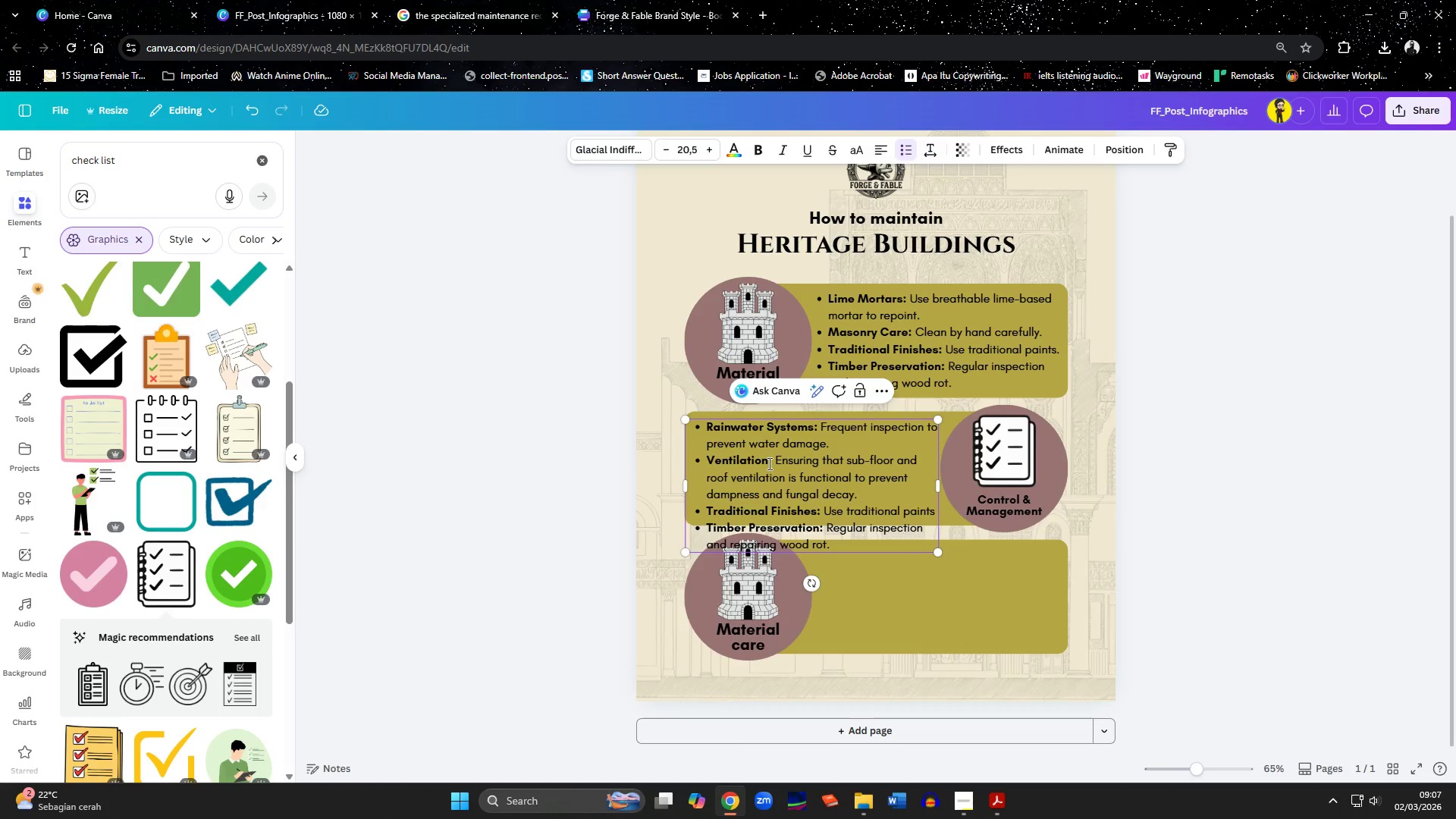 
key(ArrowUp)
 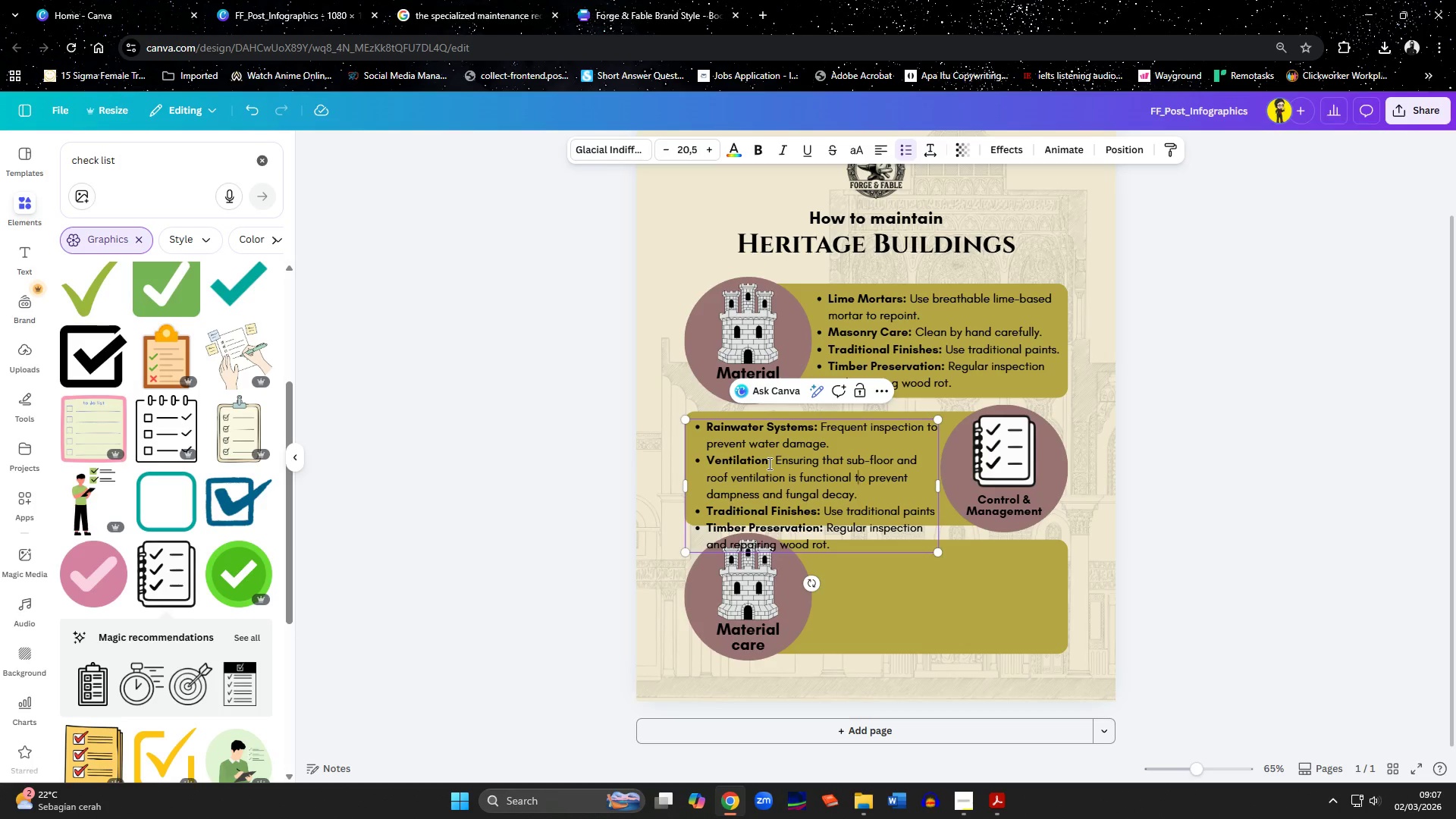 
hold_key(key=ArrowLeft, duration=0.34)
 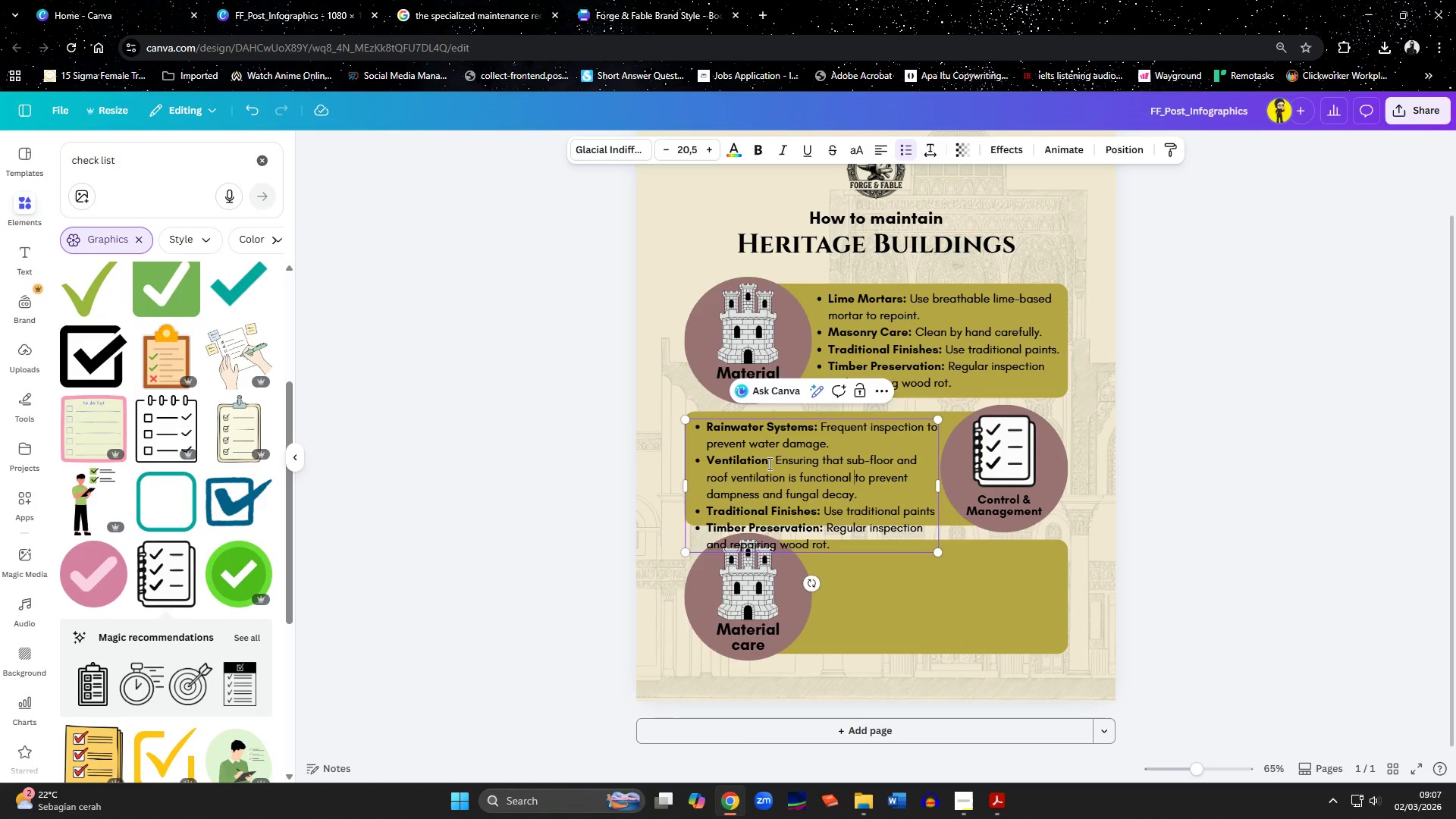 
key(ArrowUp)
 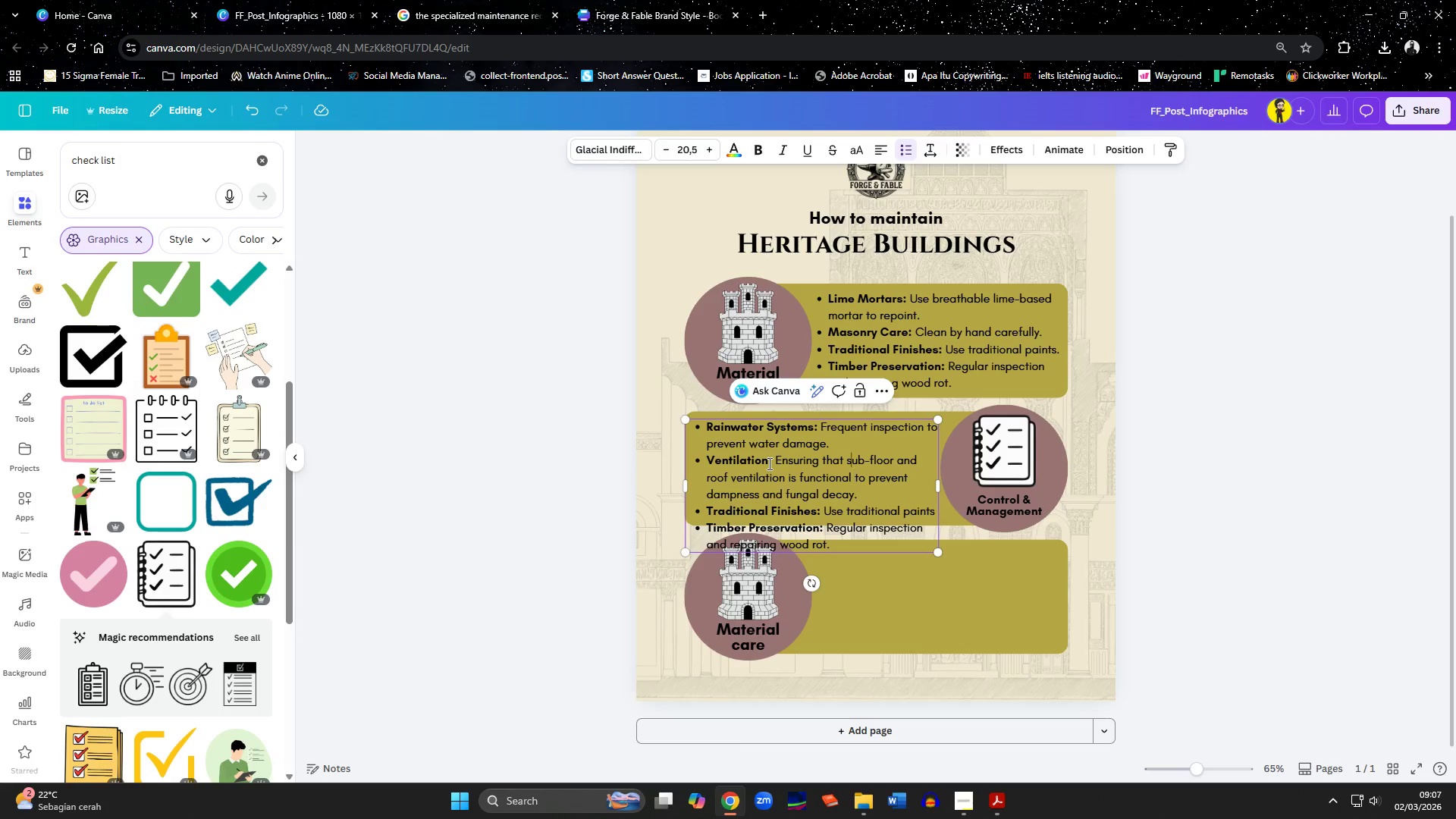 
hold_key(key=ArrowLeft, duration=0.67)
 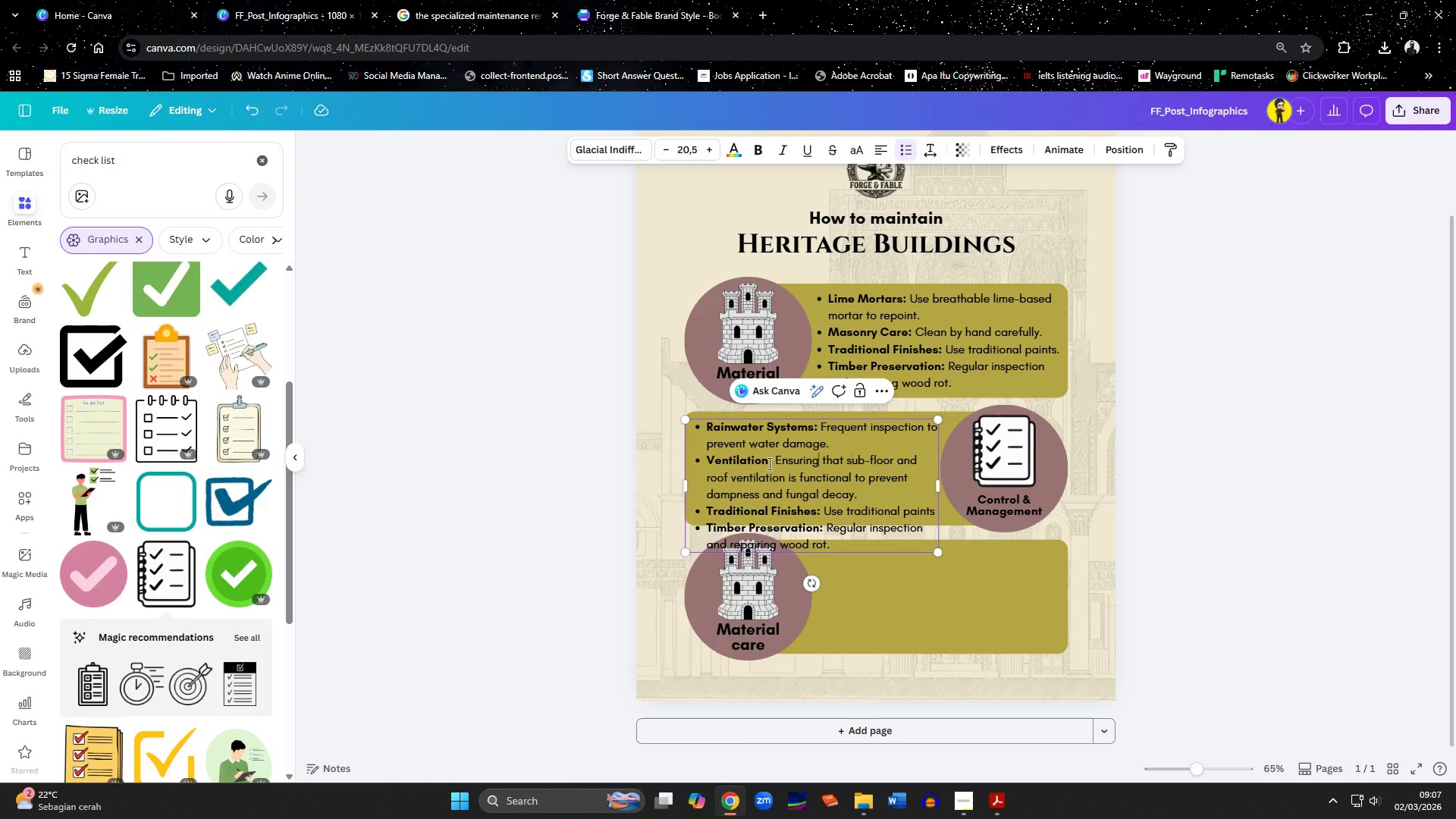 
key(ArrowLeft)
 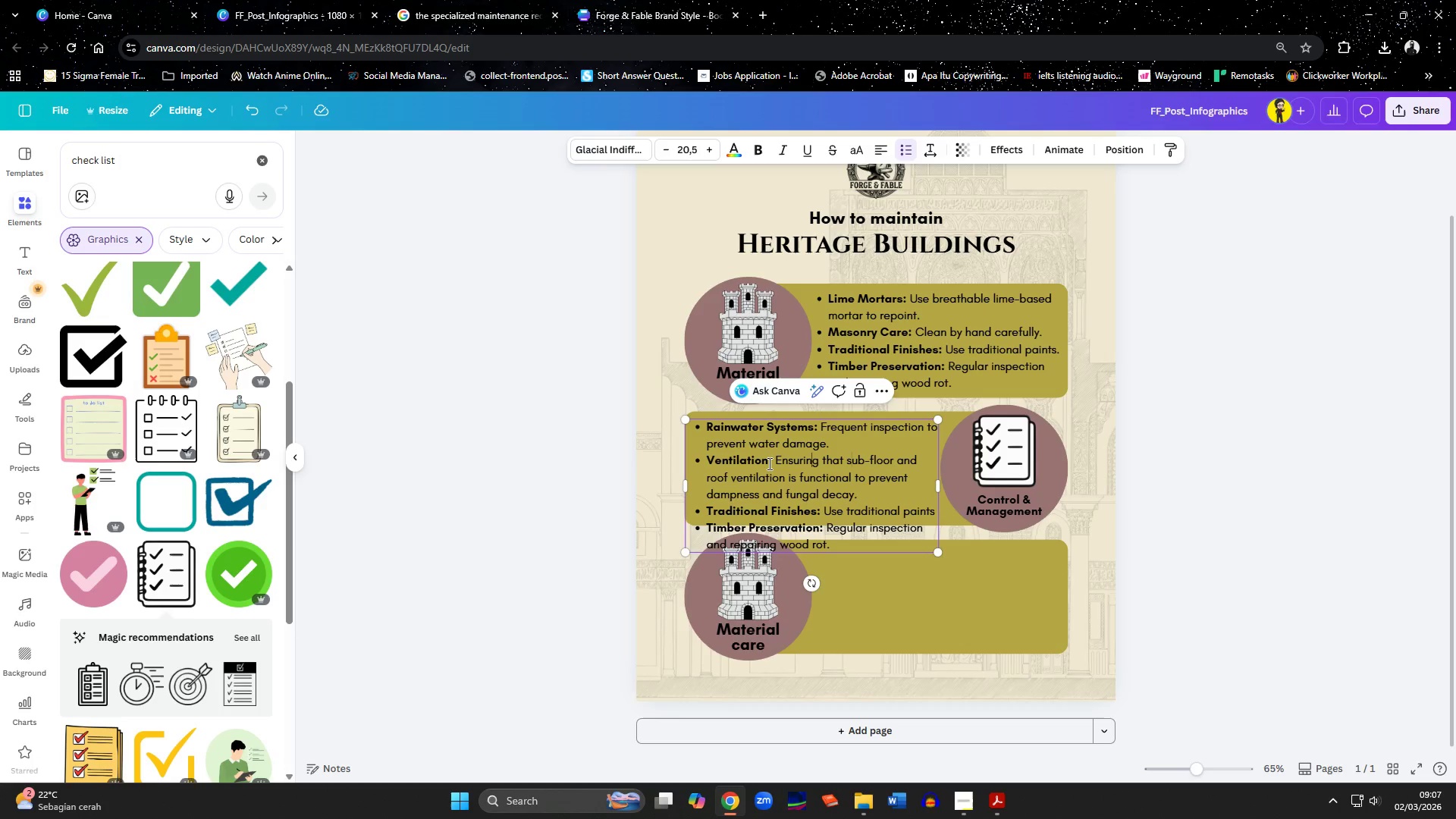 
key(ArrowRight)
 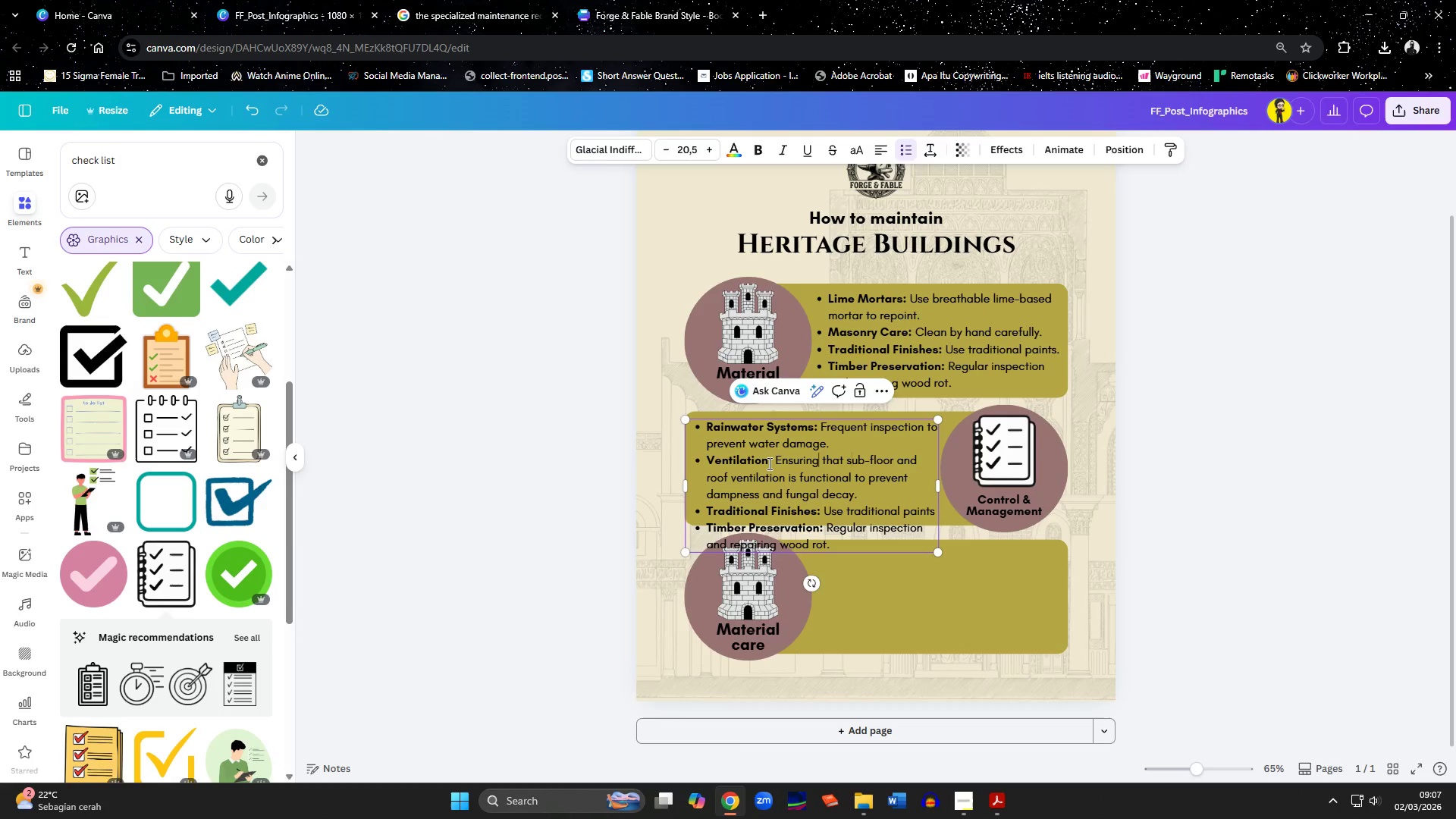 
key(Shift+ArrowLeft)
 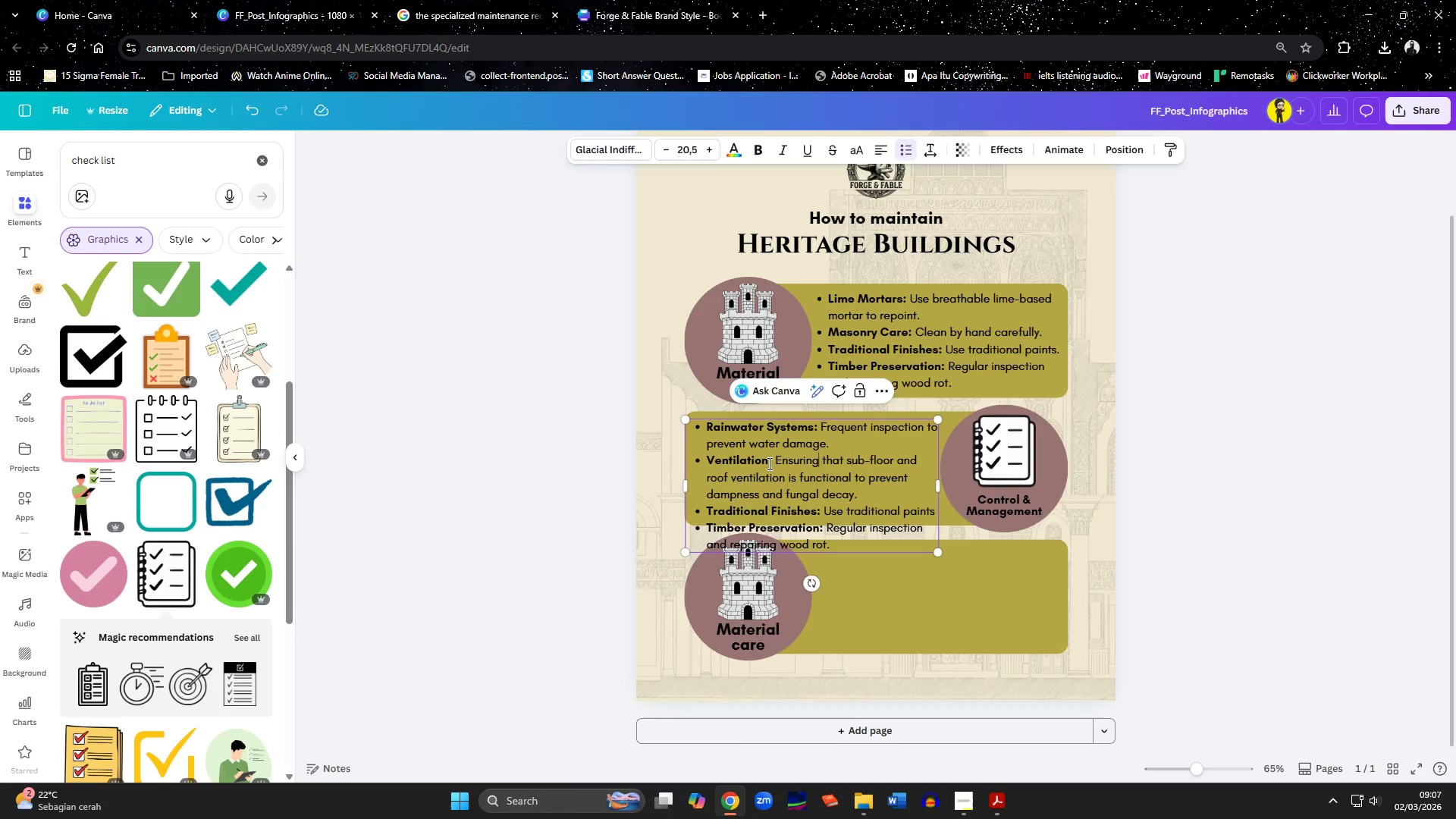 
key(Shift+ArrowLeft)
 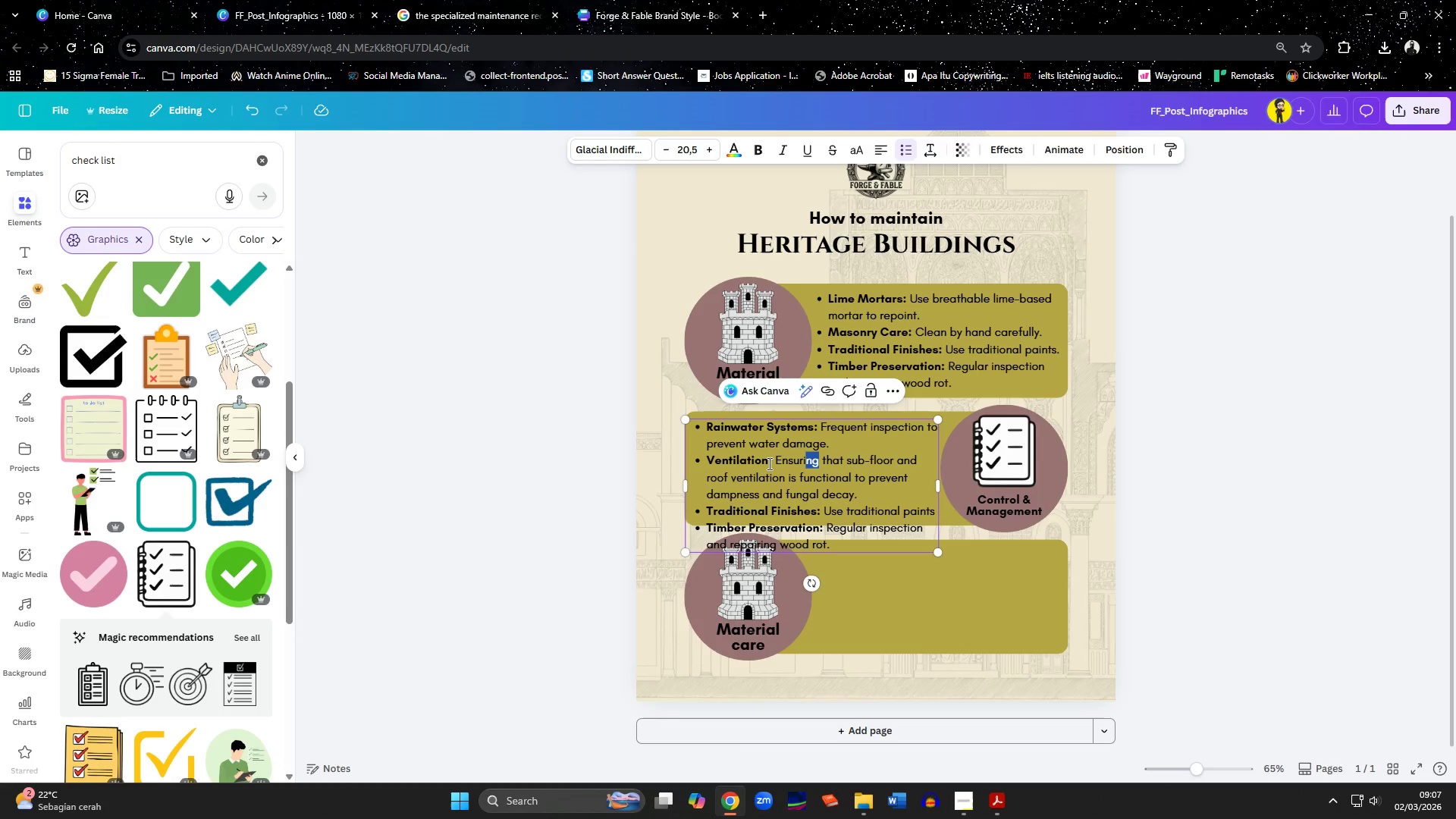 
key(Shift+ArrowLeft)
 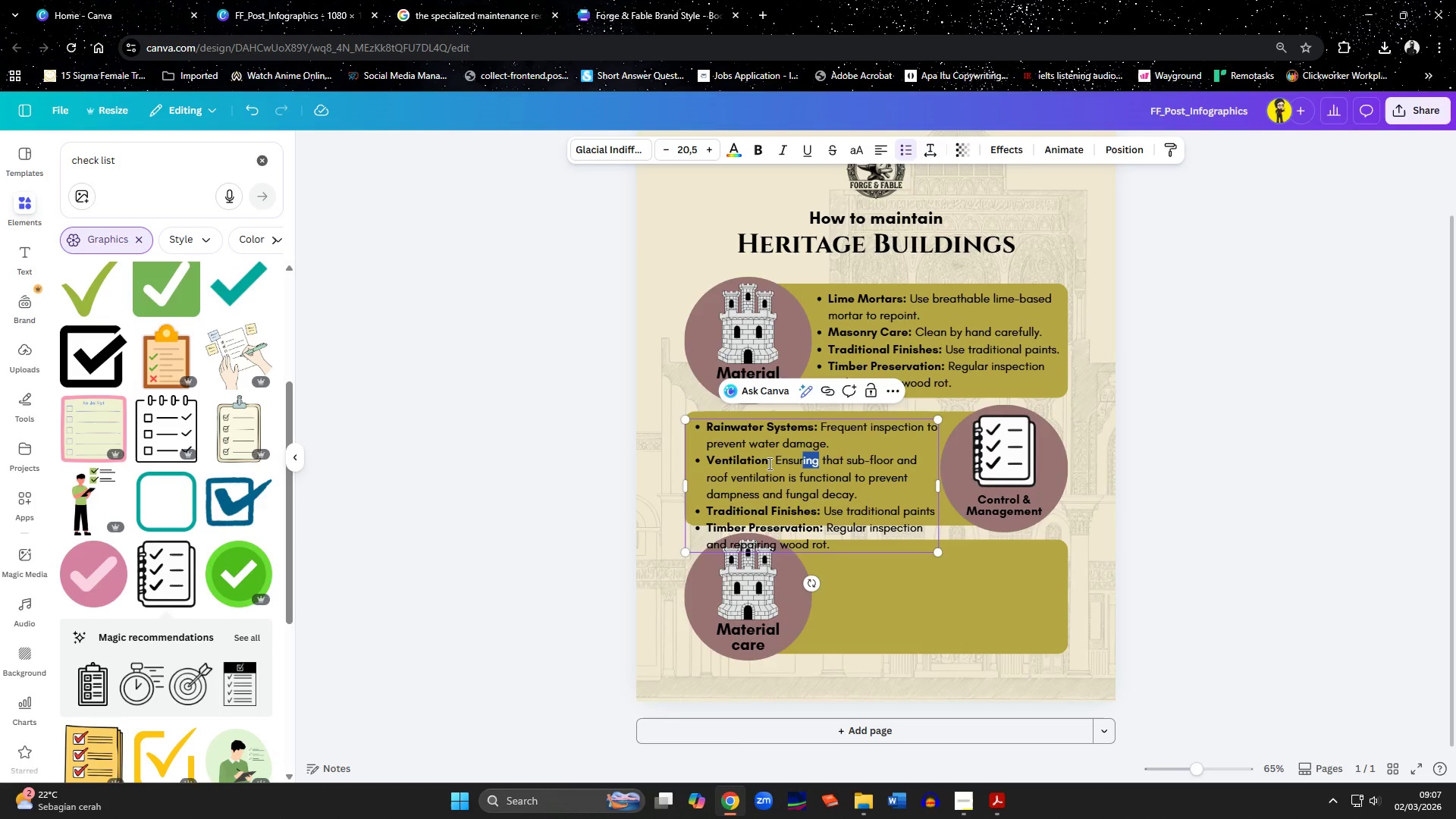 
key(E)
 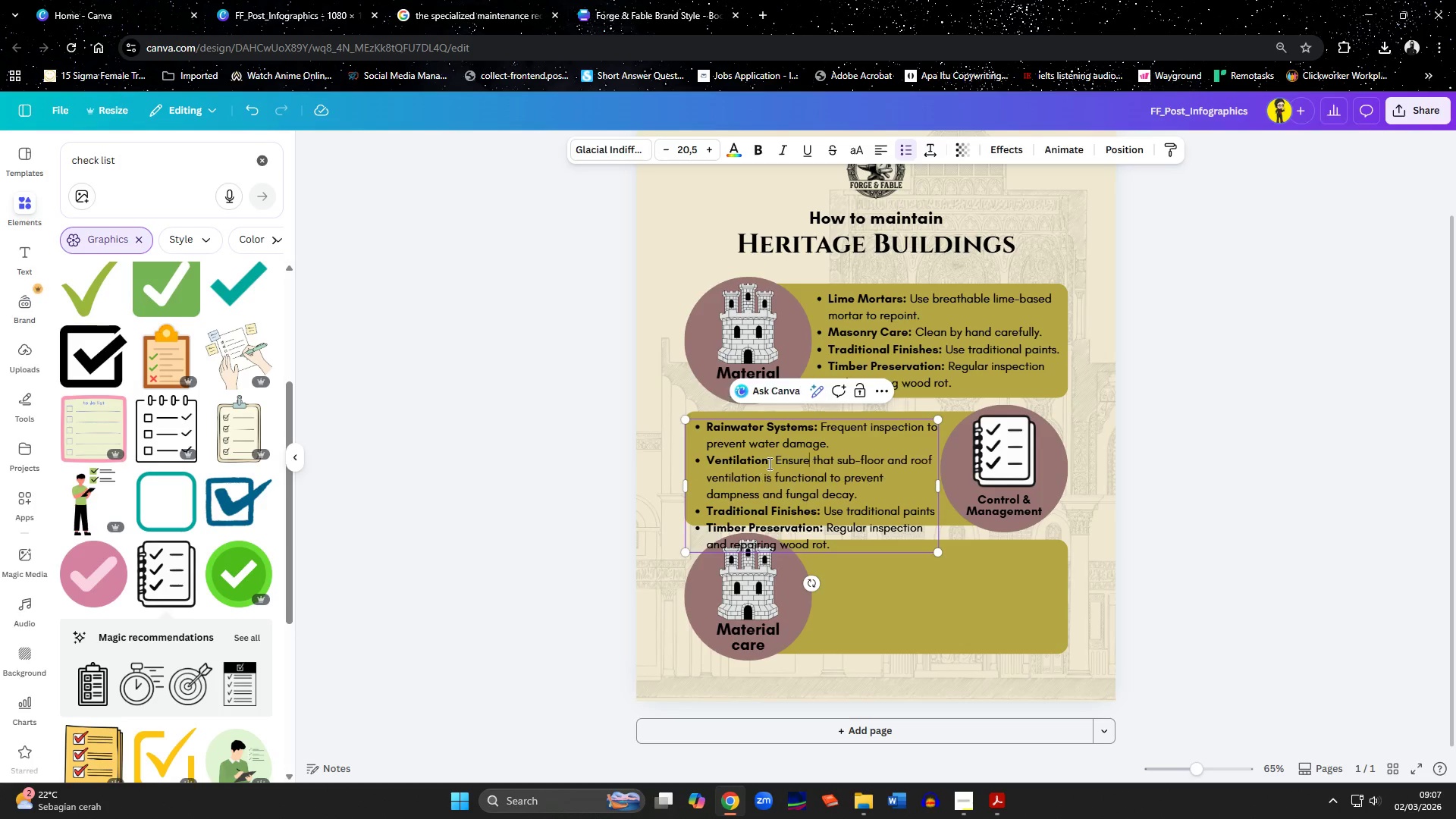 
key(ArrowRight)
 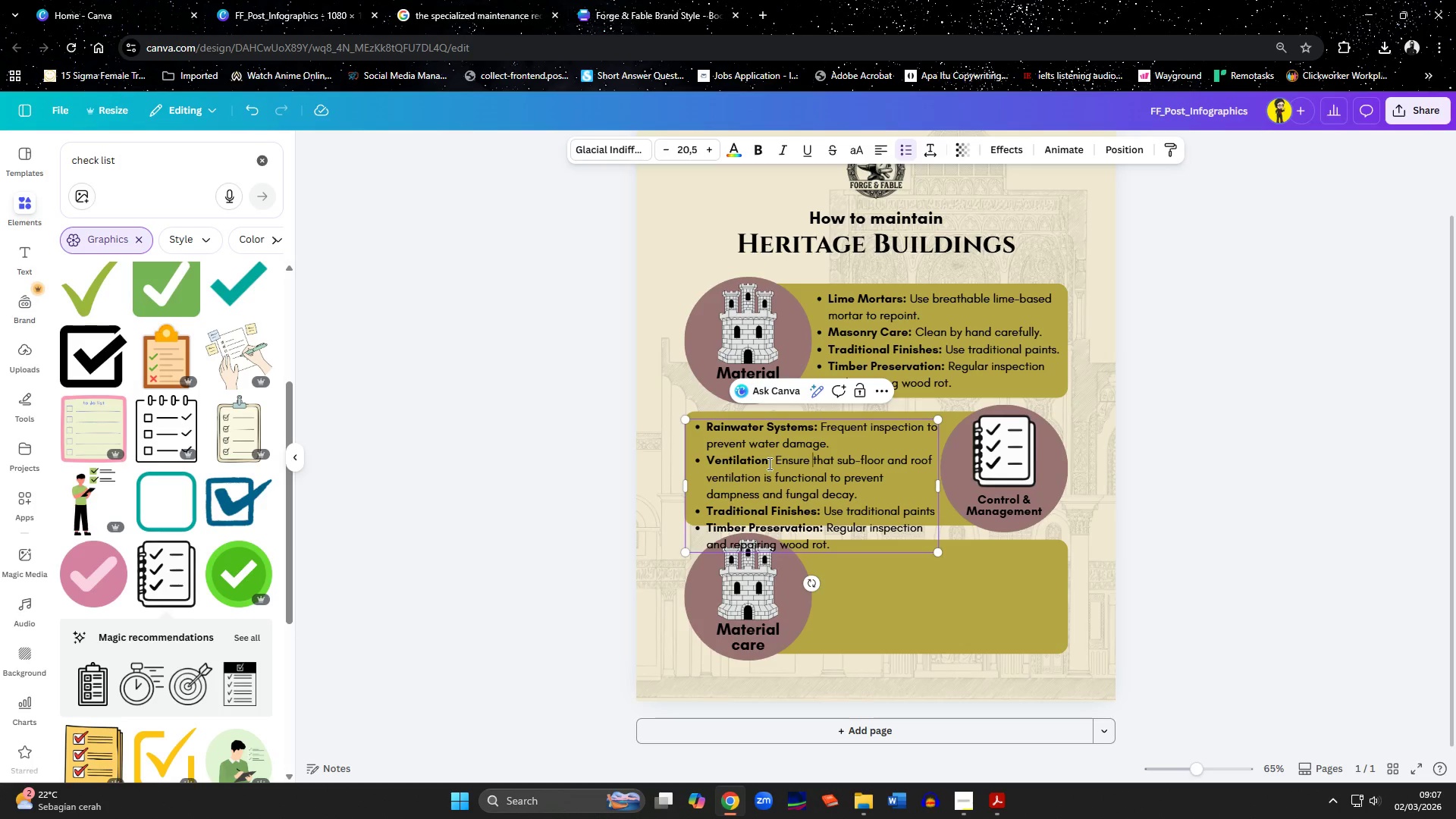 
hold_key(key=ArrowRight, duration=1.05)
 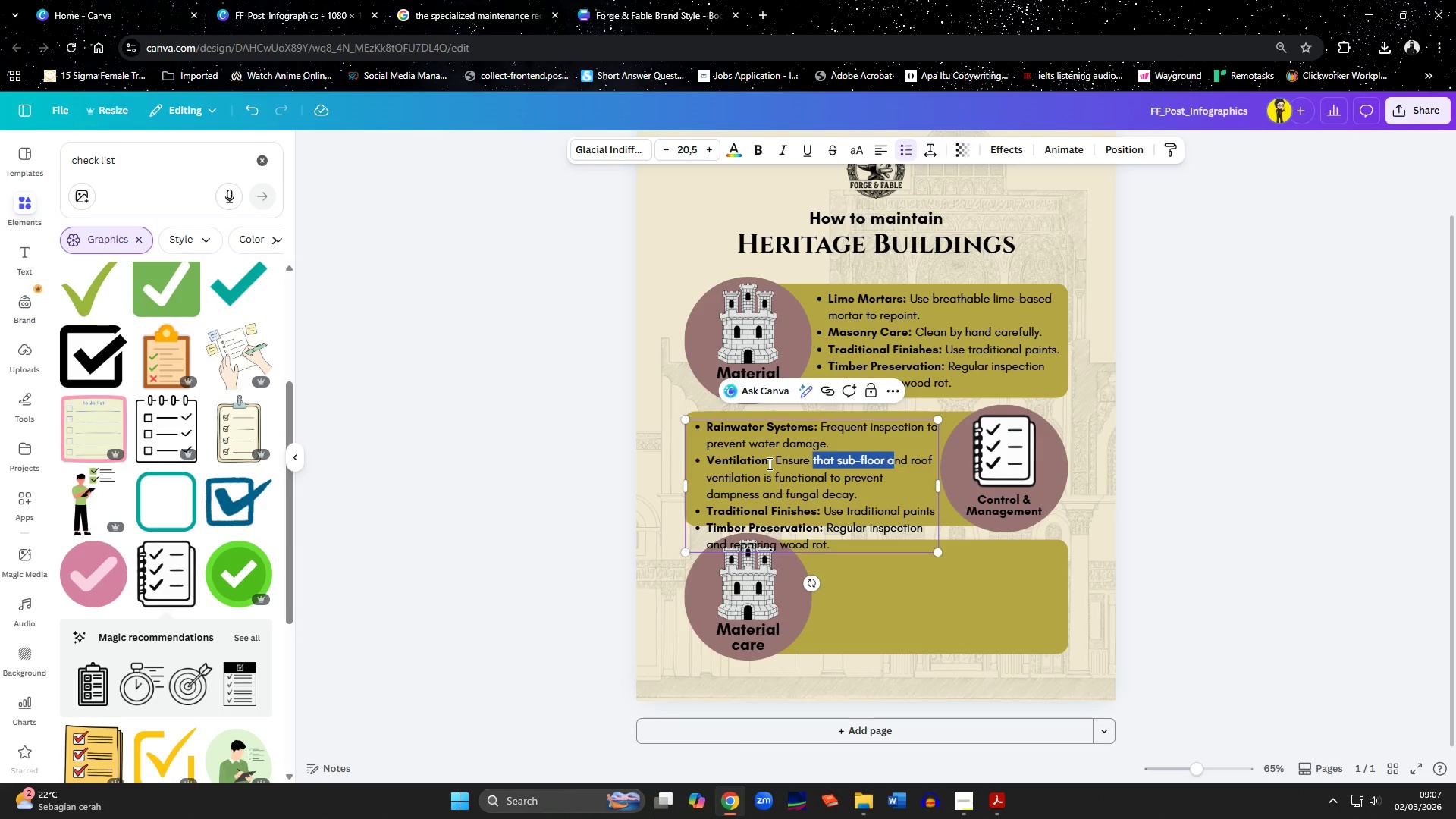 
key(Shift+ArrowRight)
 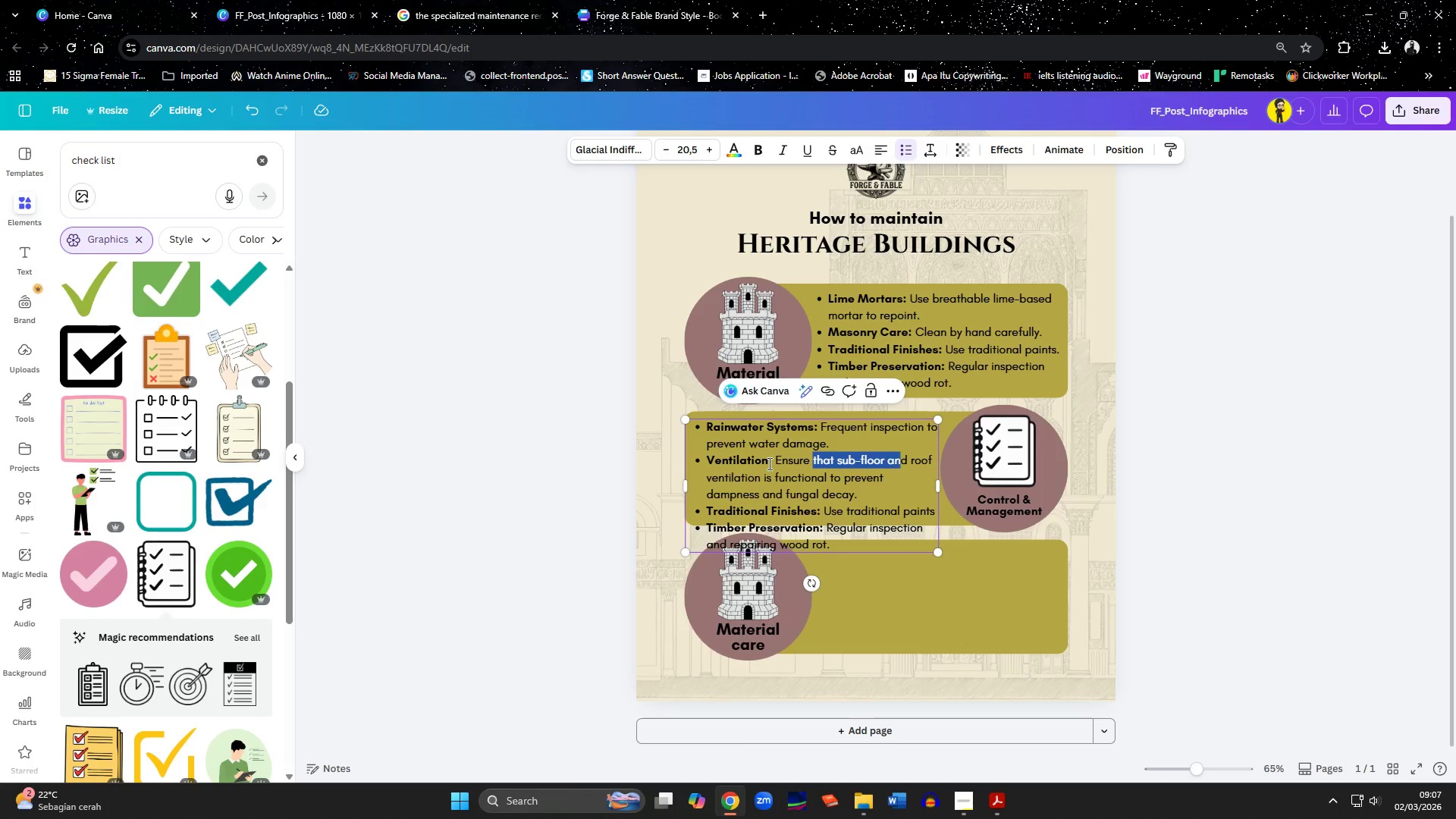 
key(Shift+ArrowRight)
 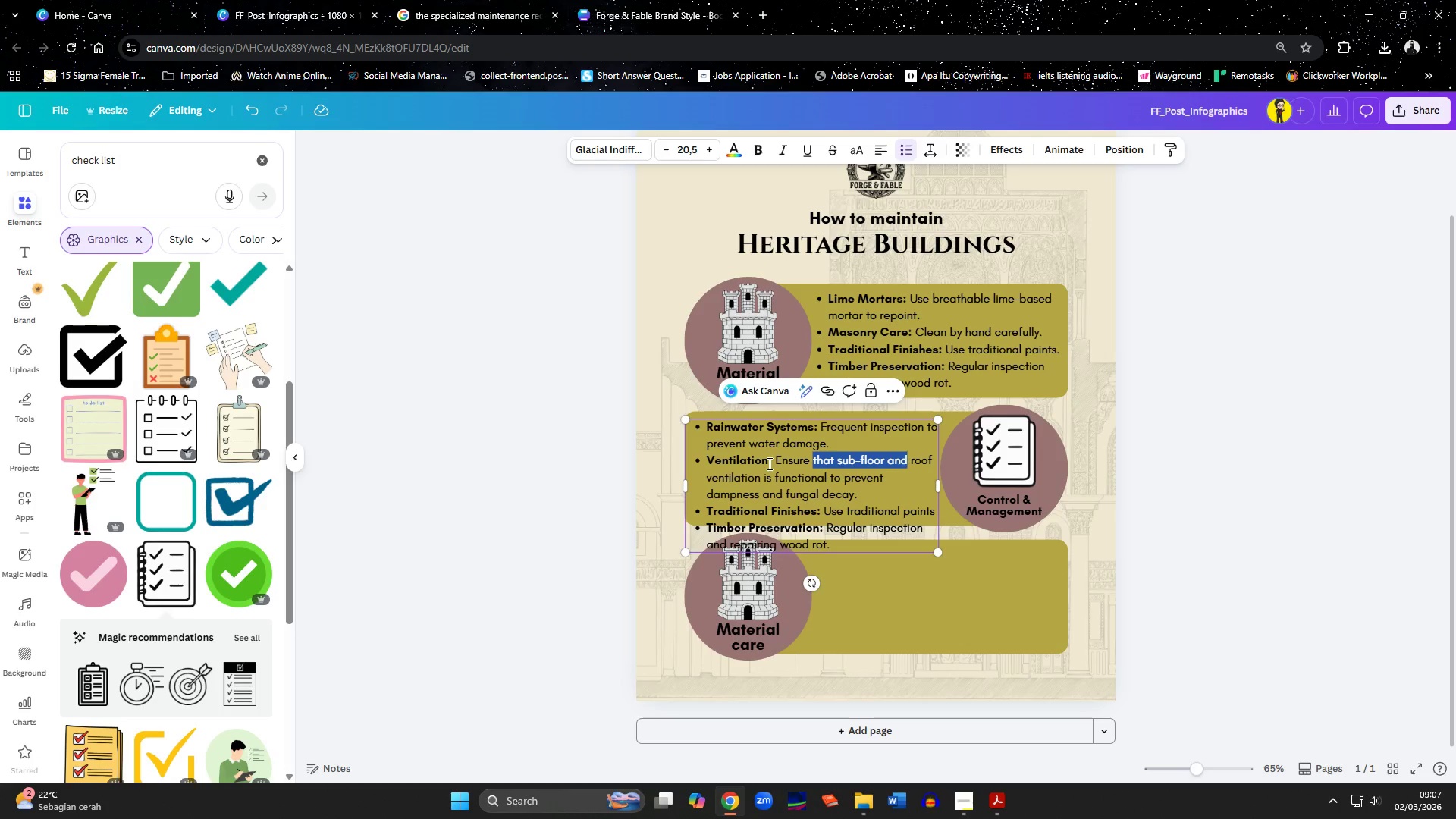 
key(Shift+ArrowRight)
 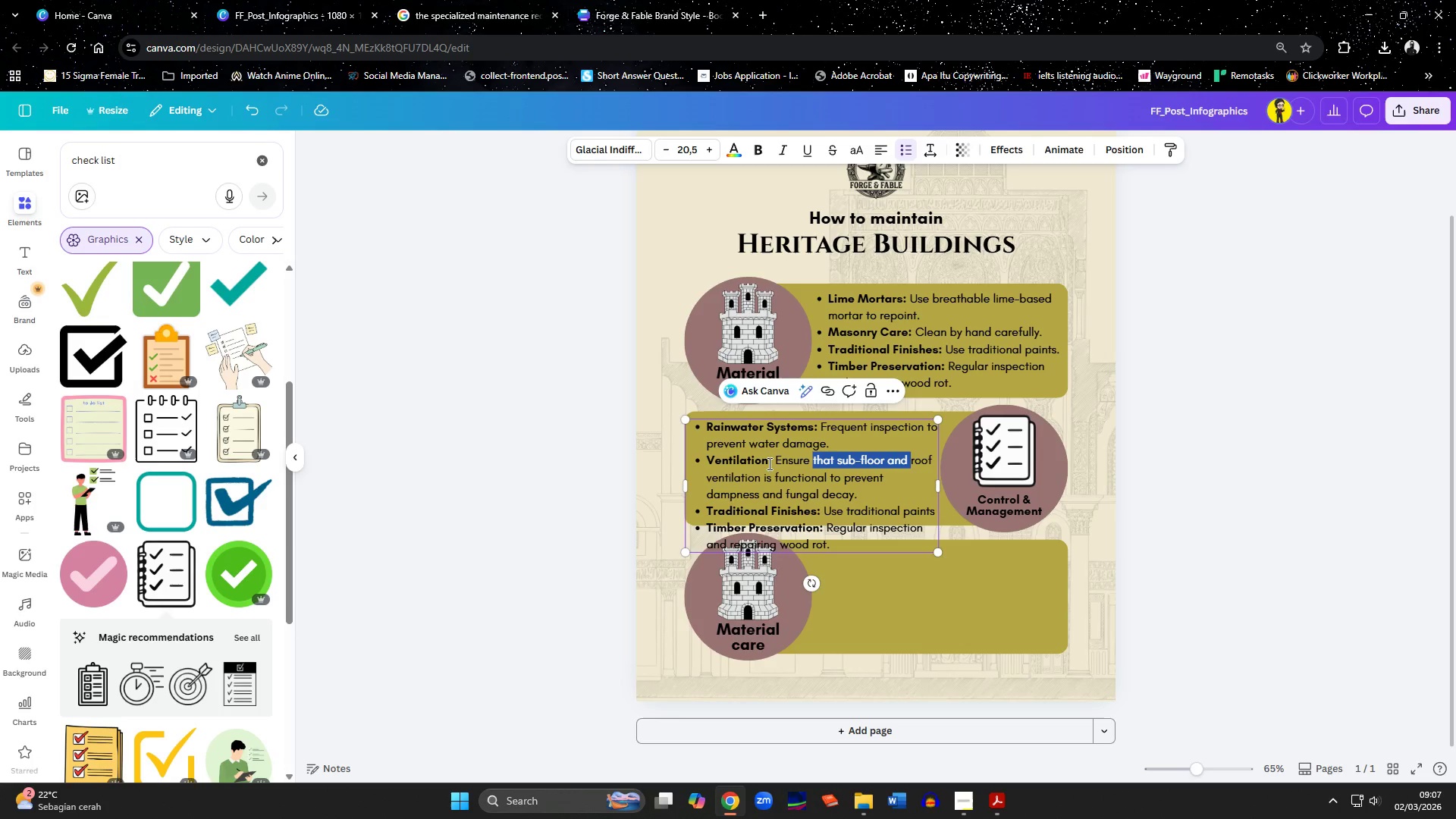 
key(Shift+ArrowRight)
 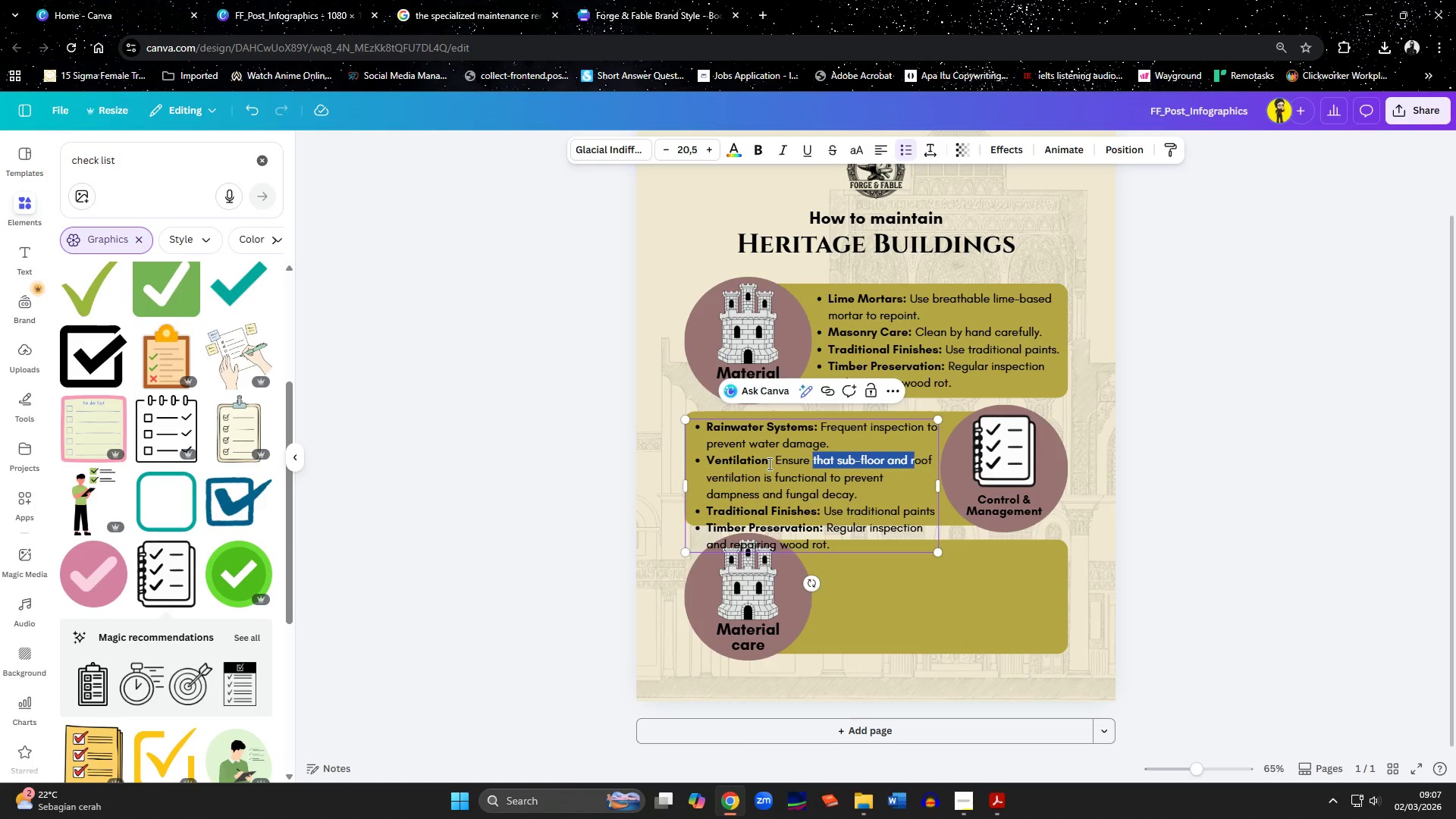 
key(Shift+ArrowRight)
 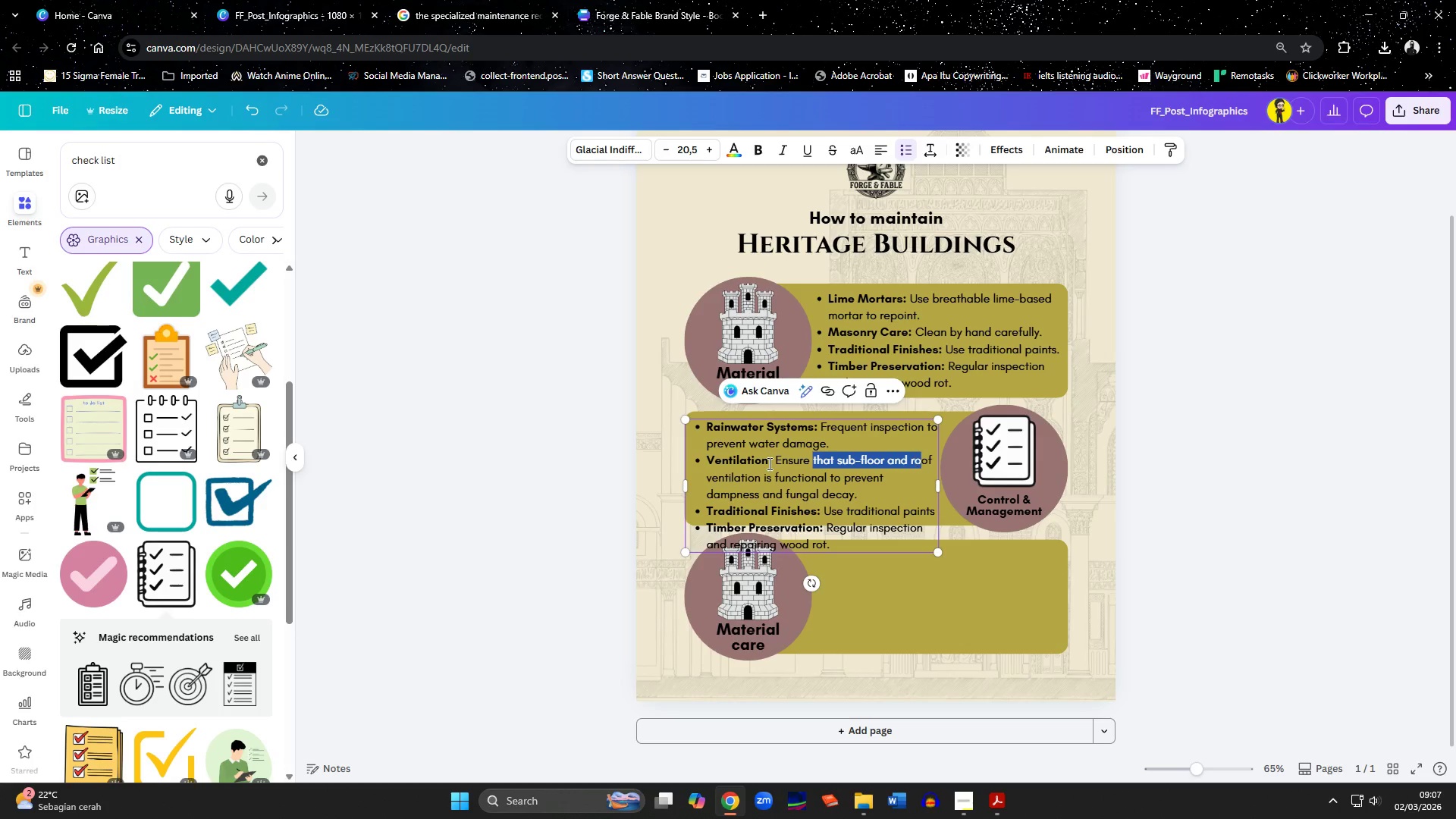 
key(Shift+ArrowRight)
 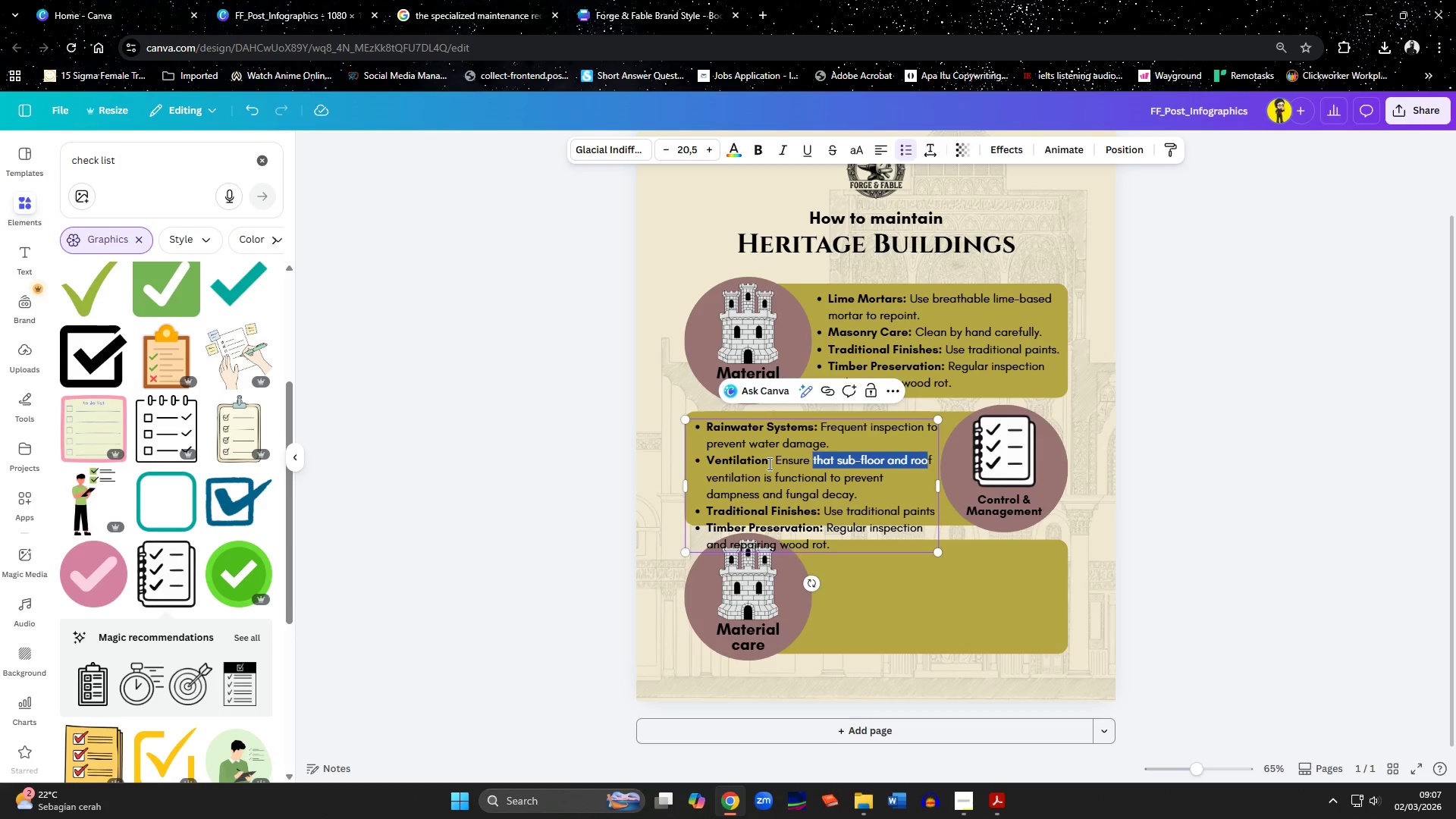 
key(Shift+ArrowRight)
 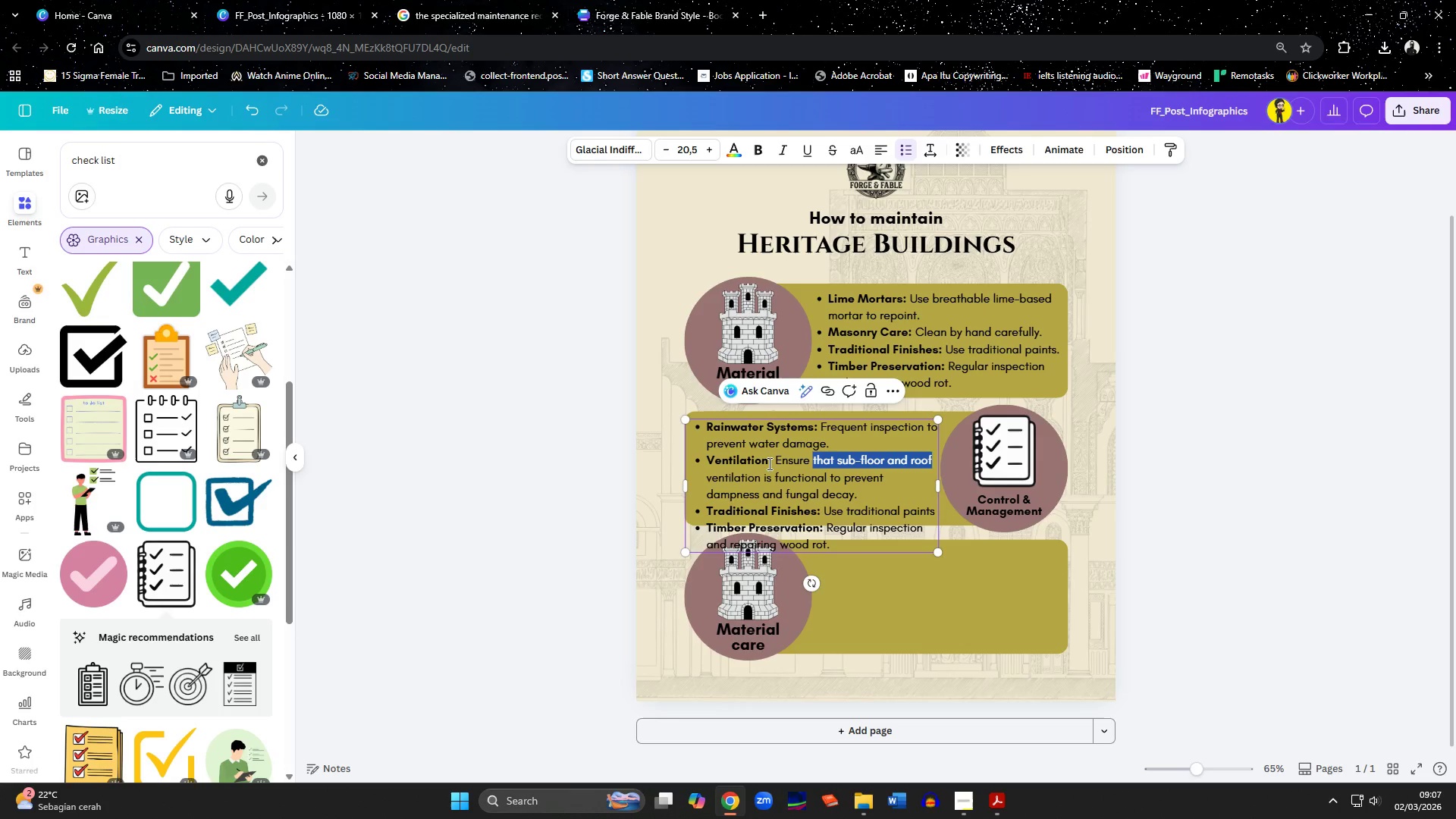 
key(Backspace)
 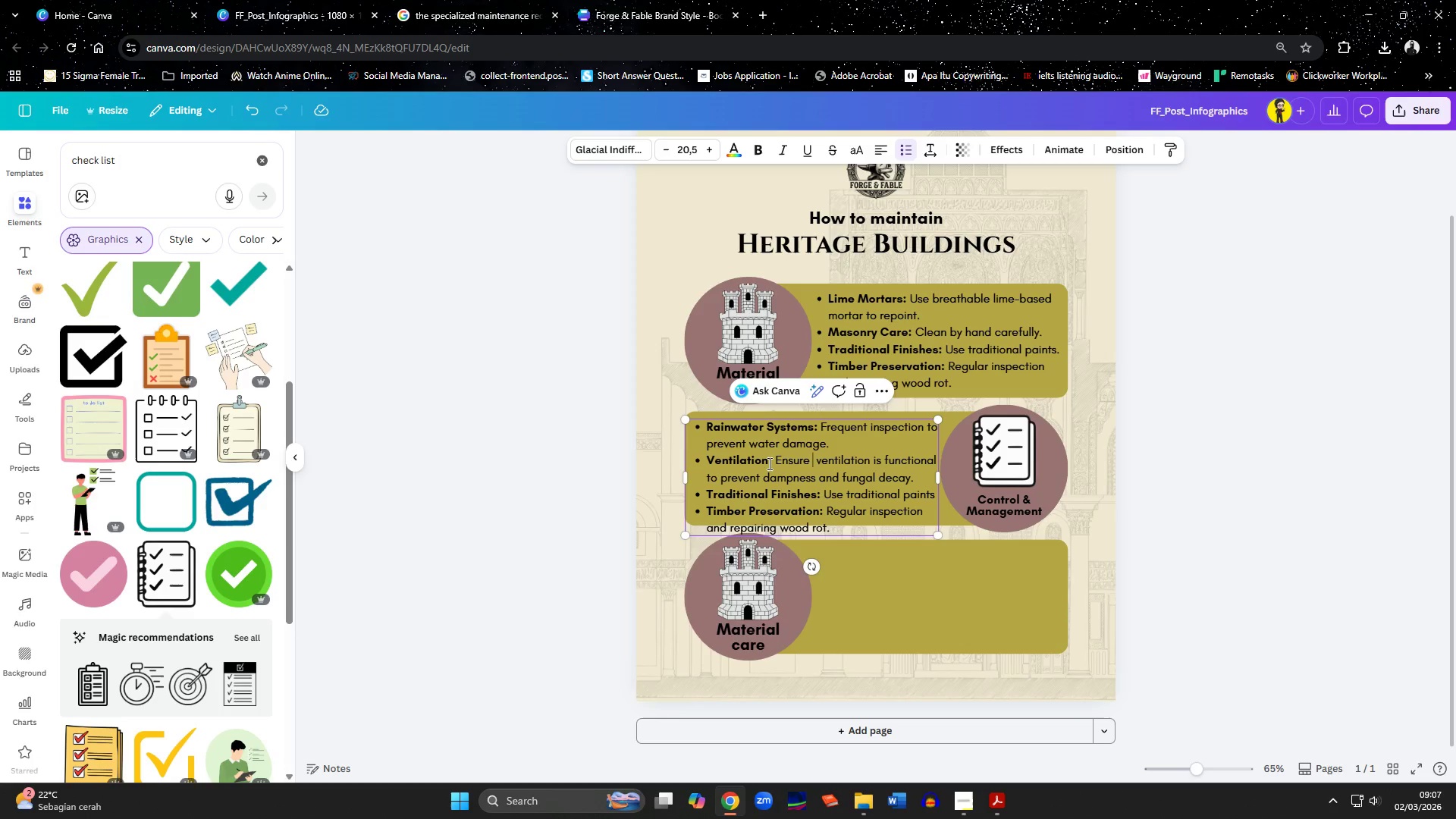 
key(Backspace)
 